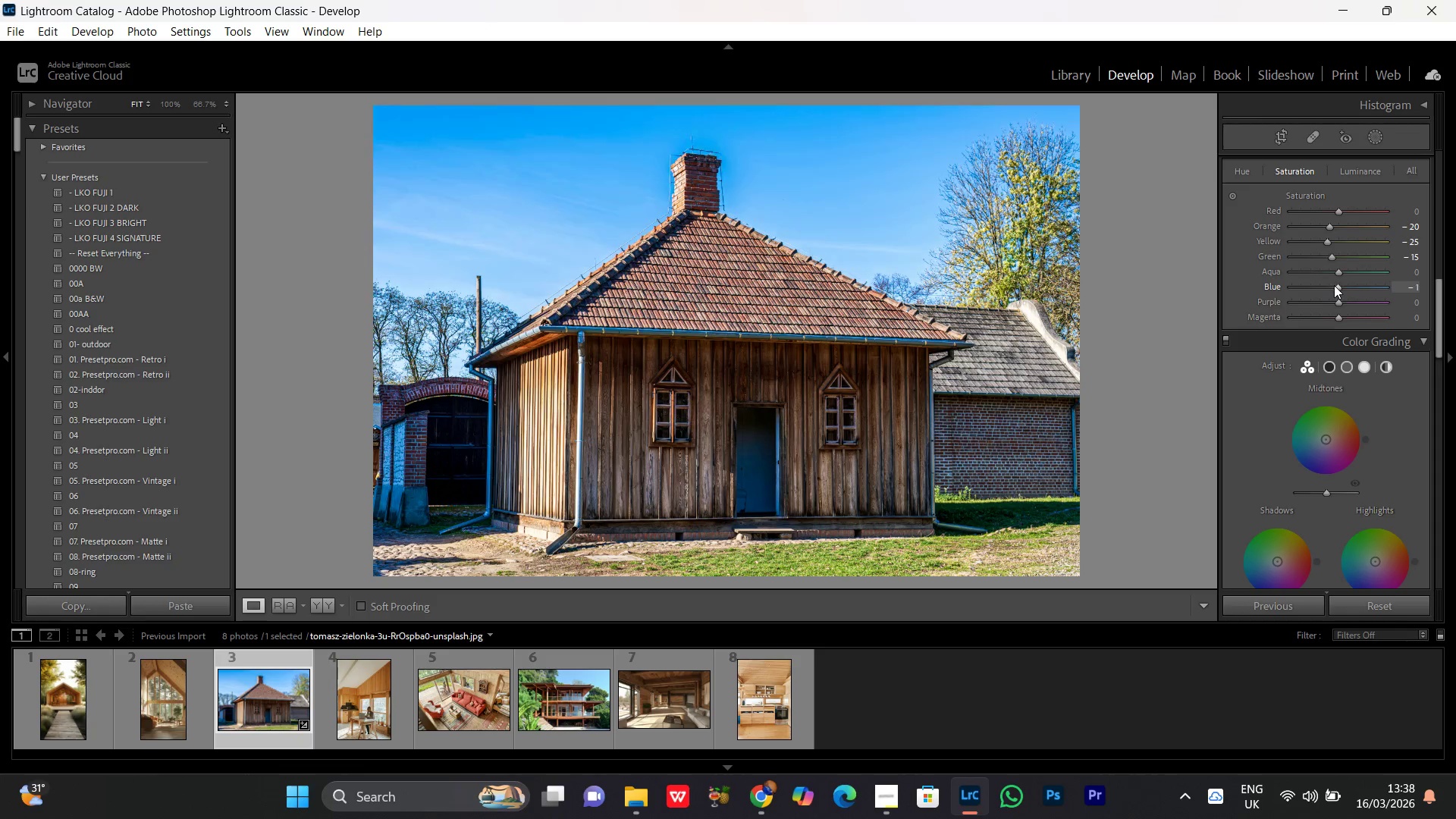 
scroll: coordinate [1334, 285], scroll_direction: up, amount: 4.0
 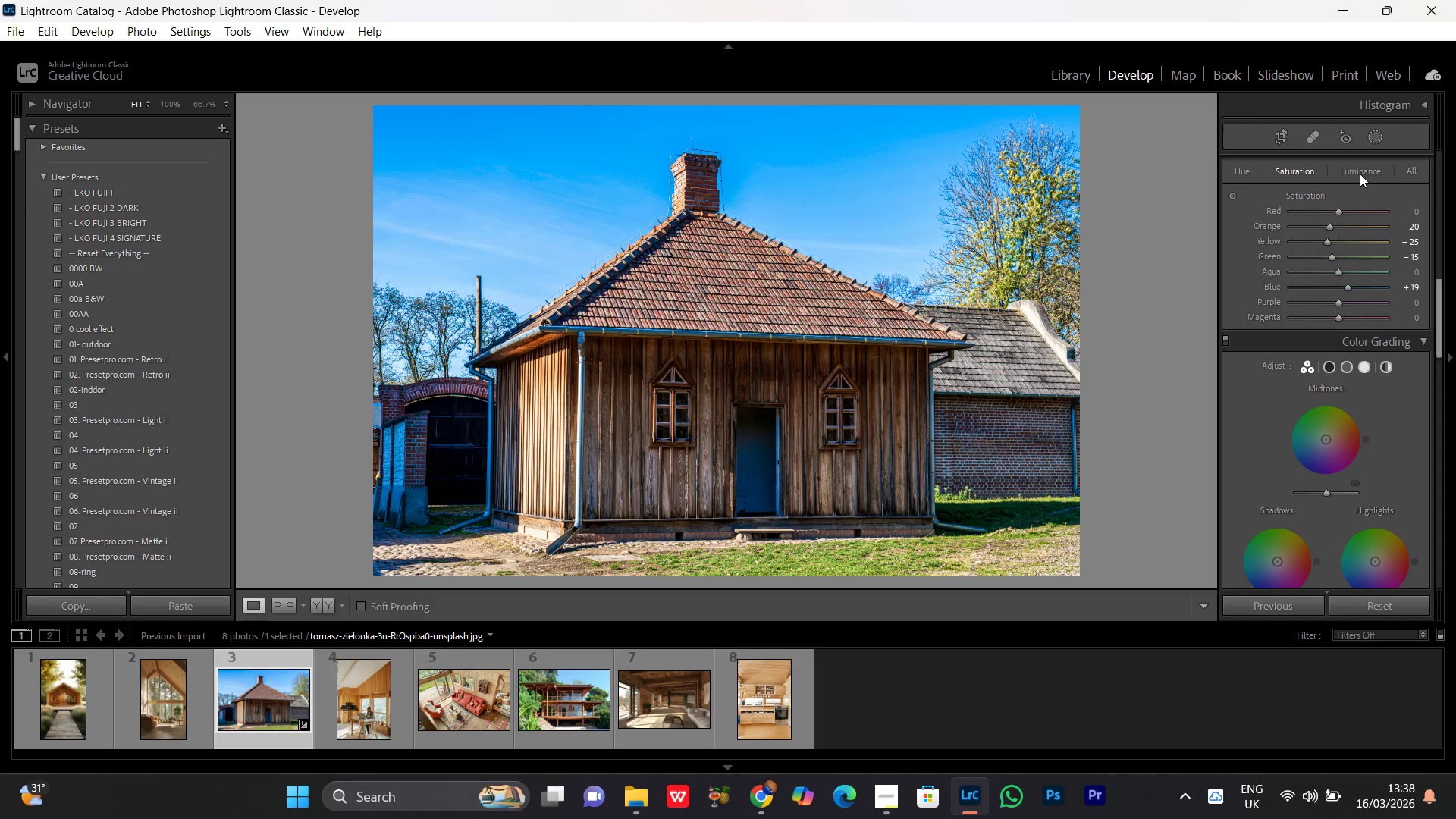 
left_click([1360, 174])
 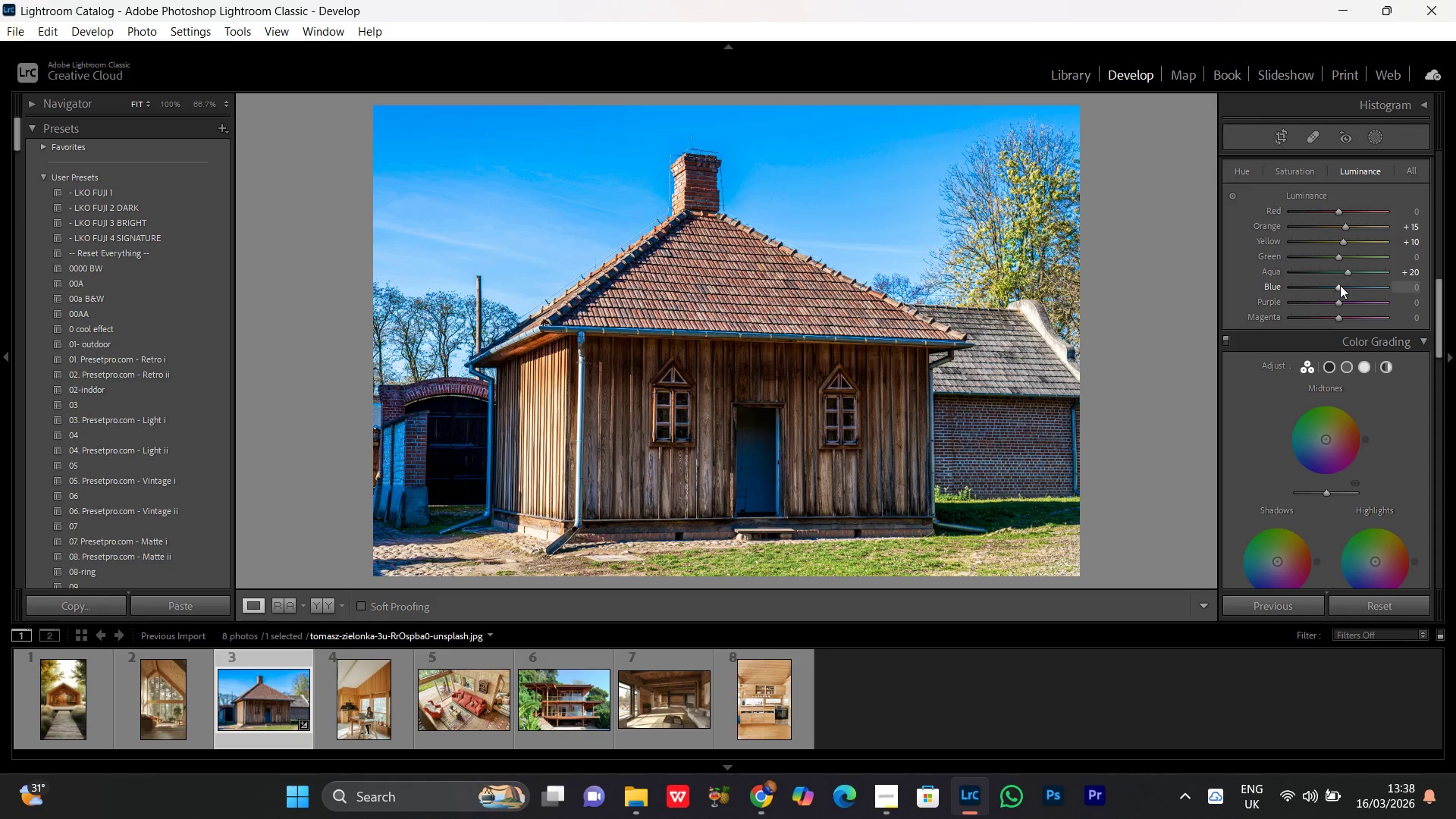 
left_click([1340, 287])
 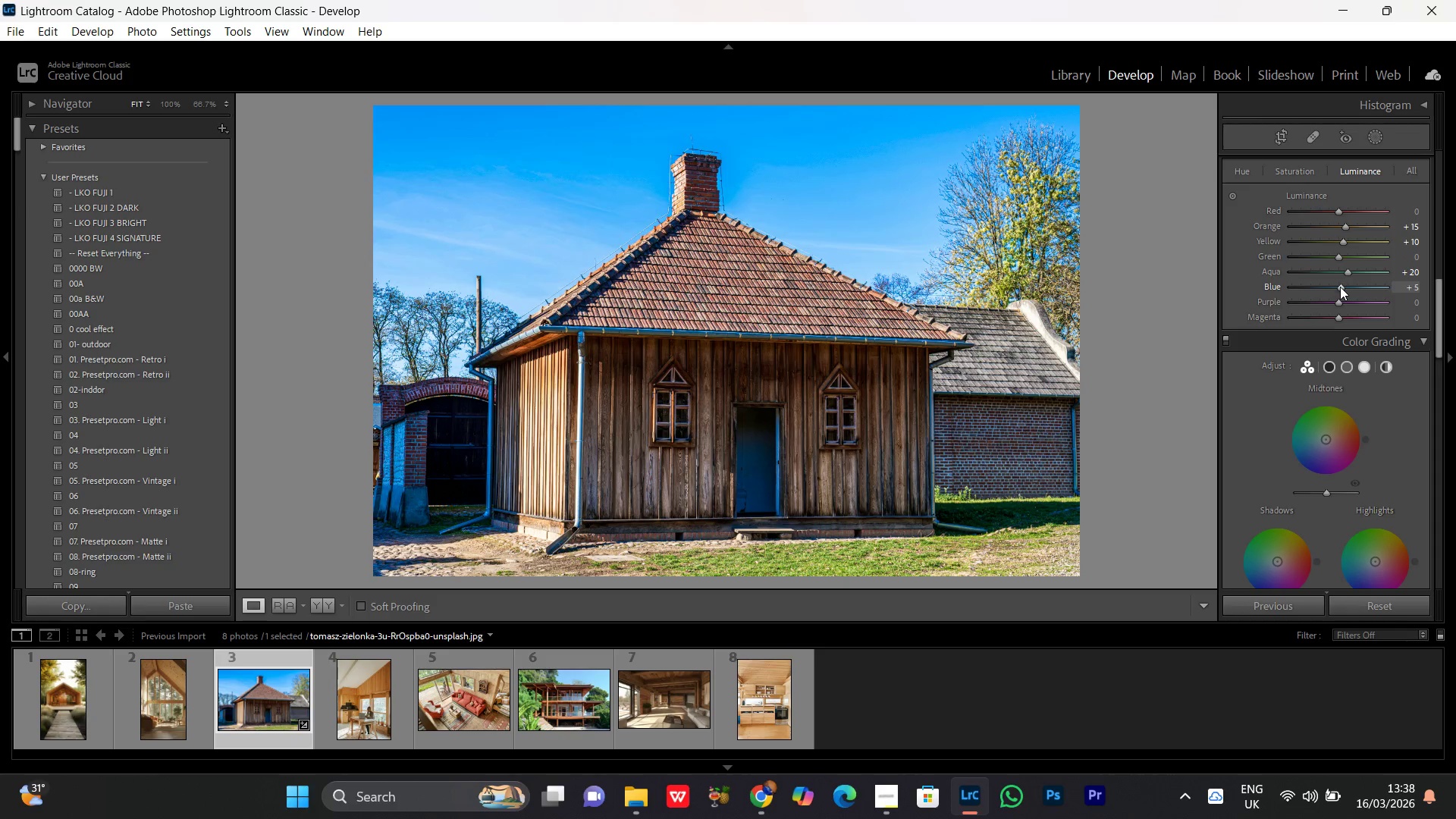 
scroll: coordinate [1237, 229], scroll_direction: up, amount: 3.0
 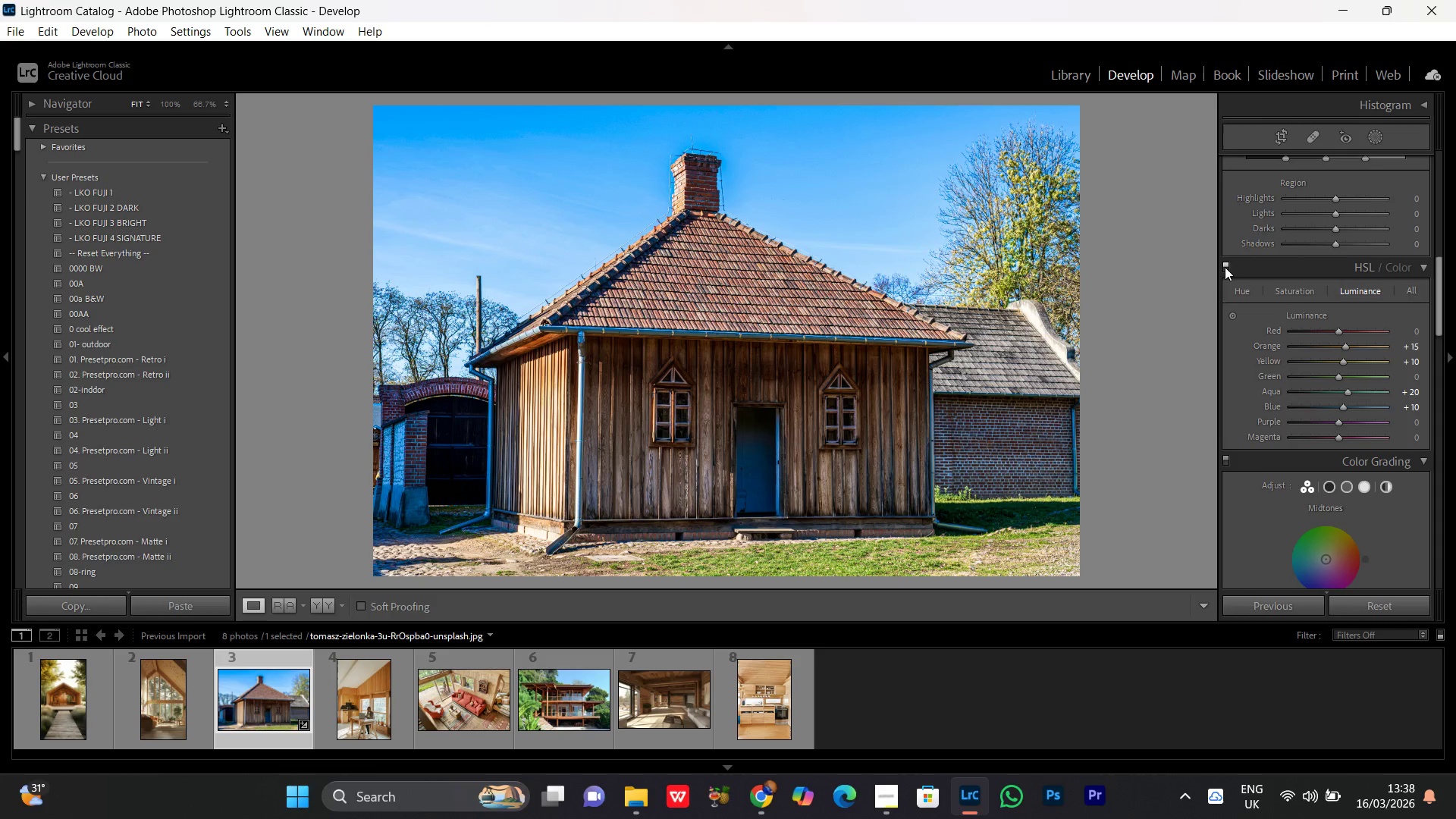 
left_click([1225, 267])
 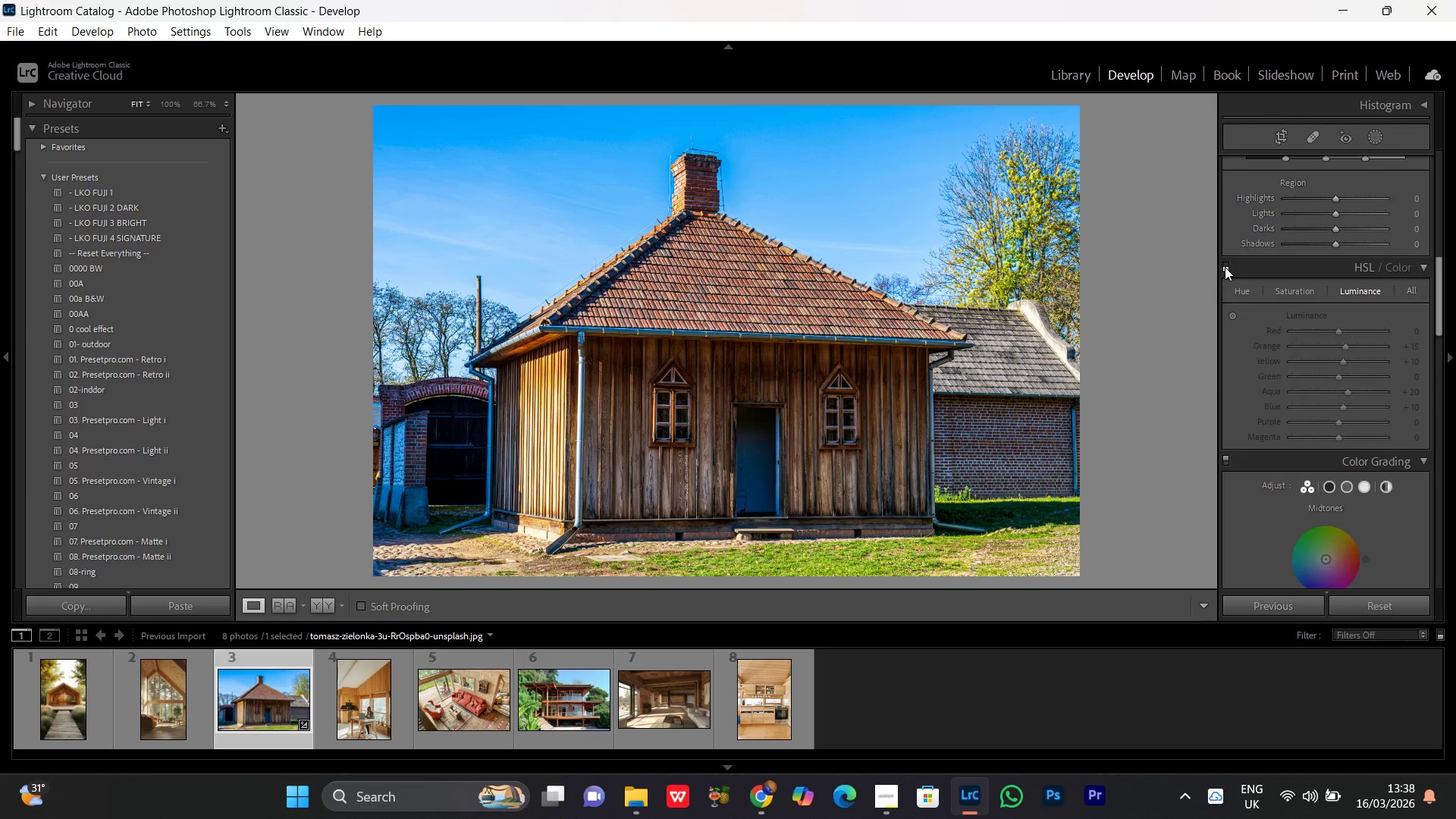 
double_click([1225, 267])
 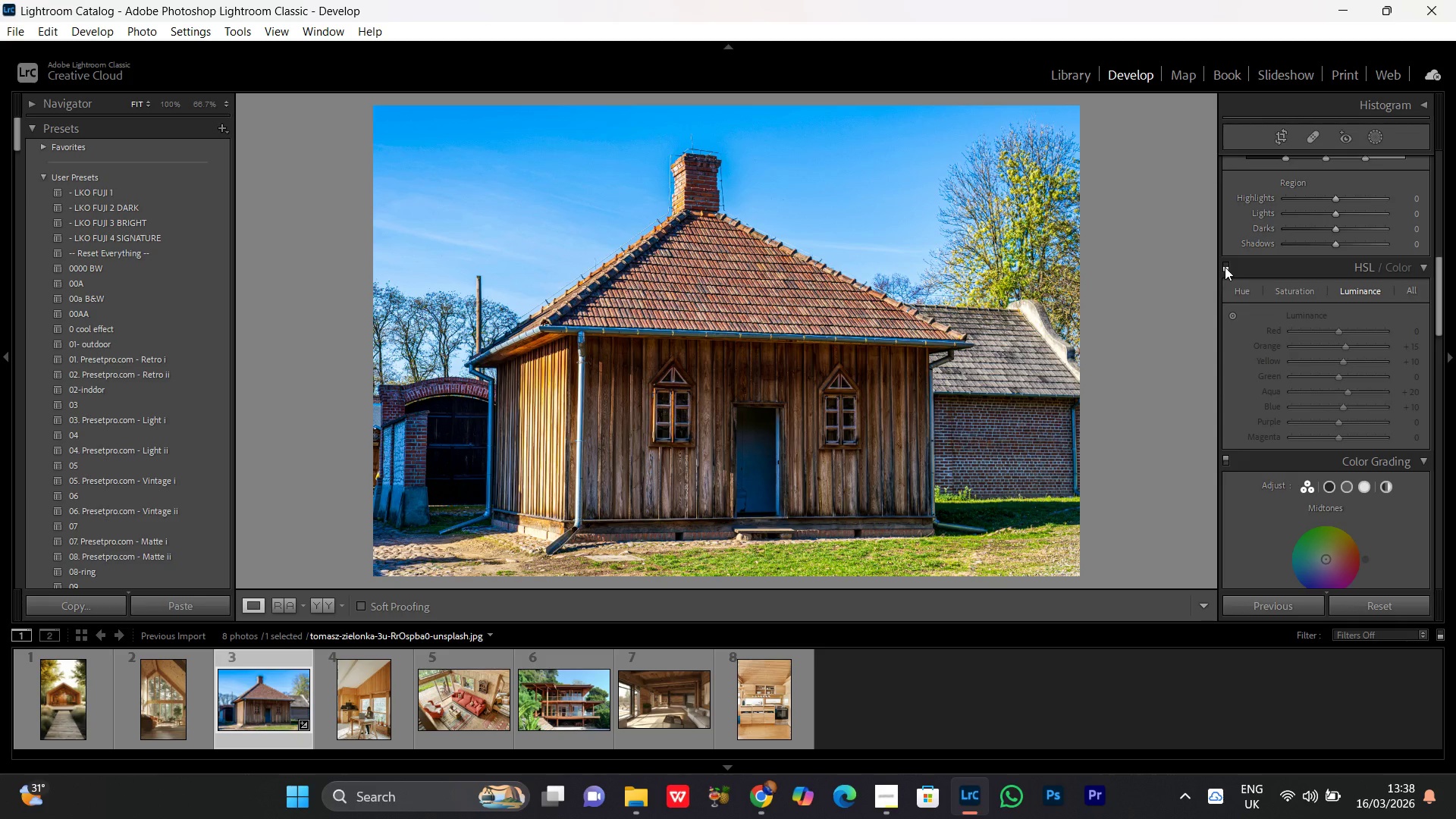 
left_click([1225, 267])
 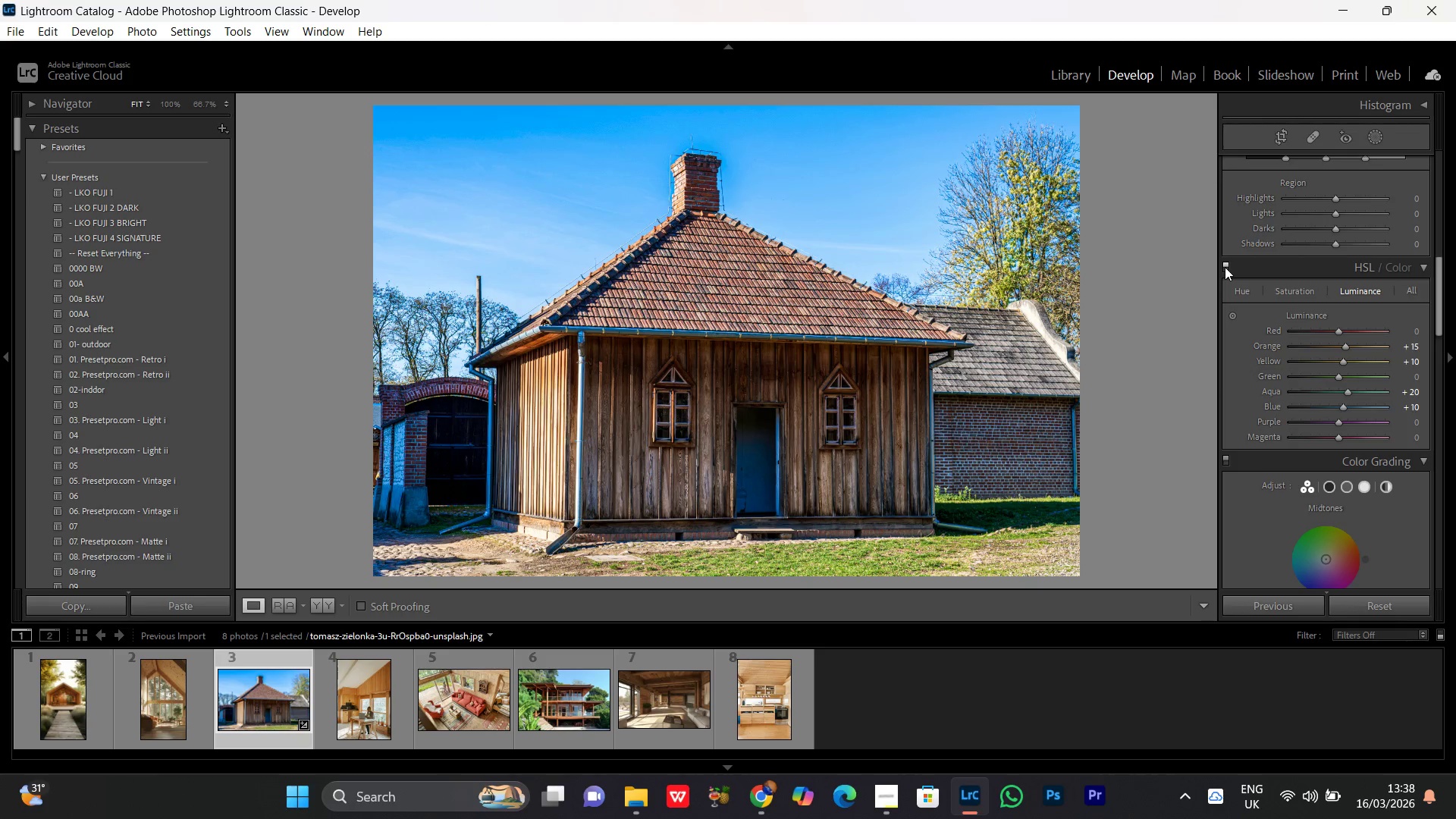 
double_click([1225, 267])
 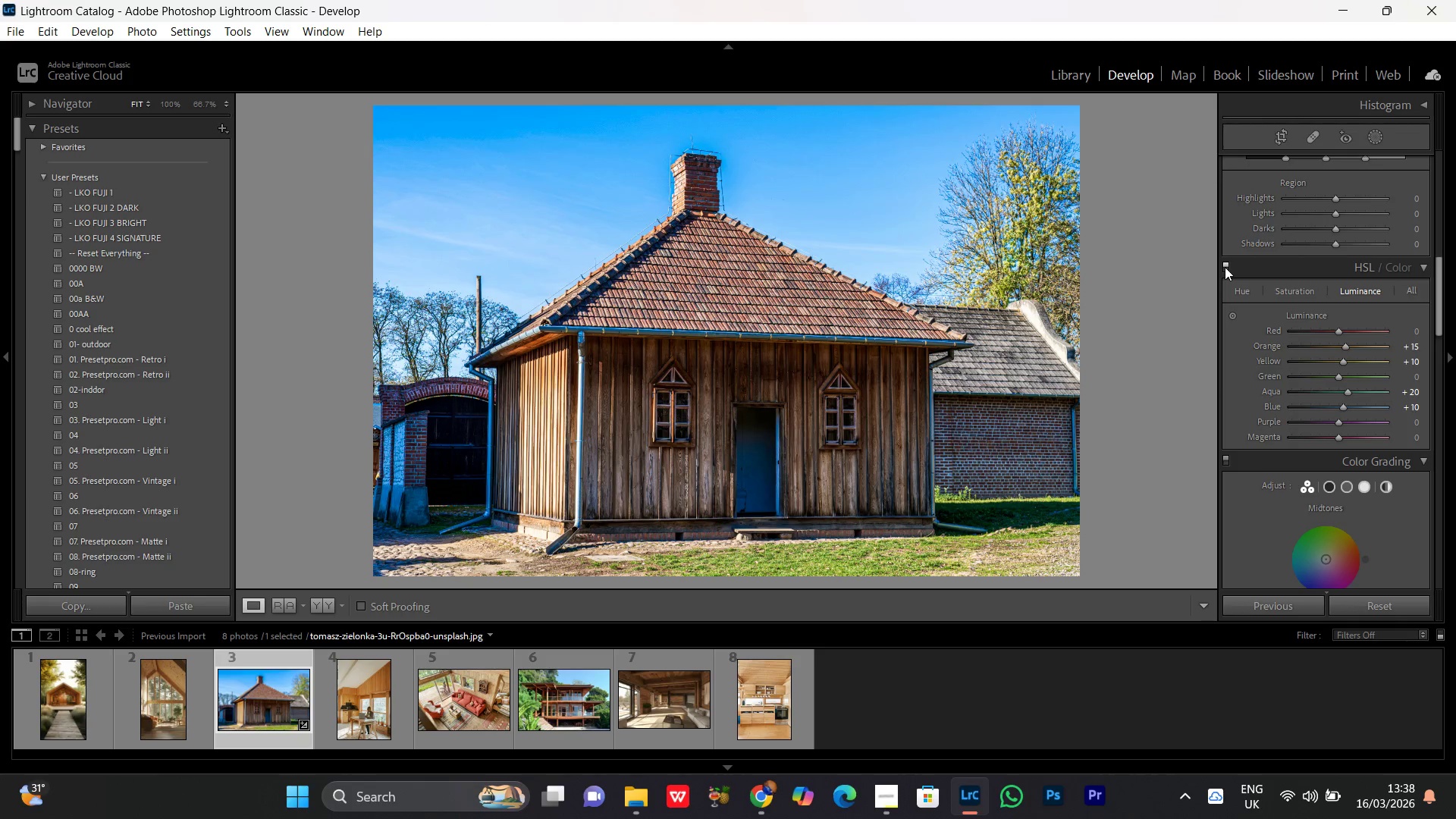 
double_click([1225, 267])
 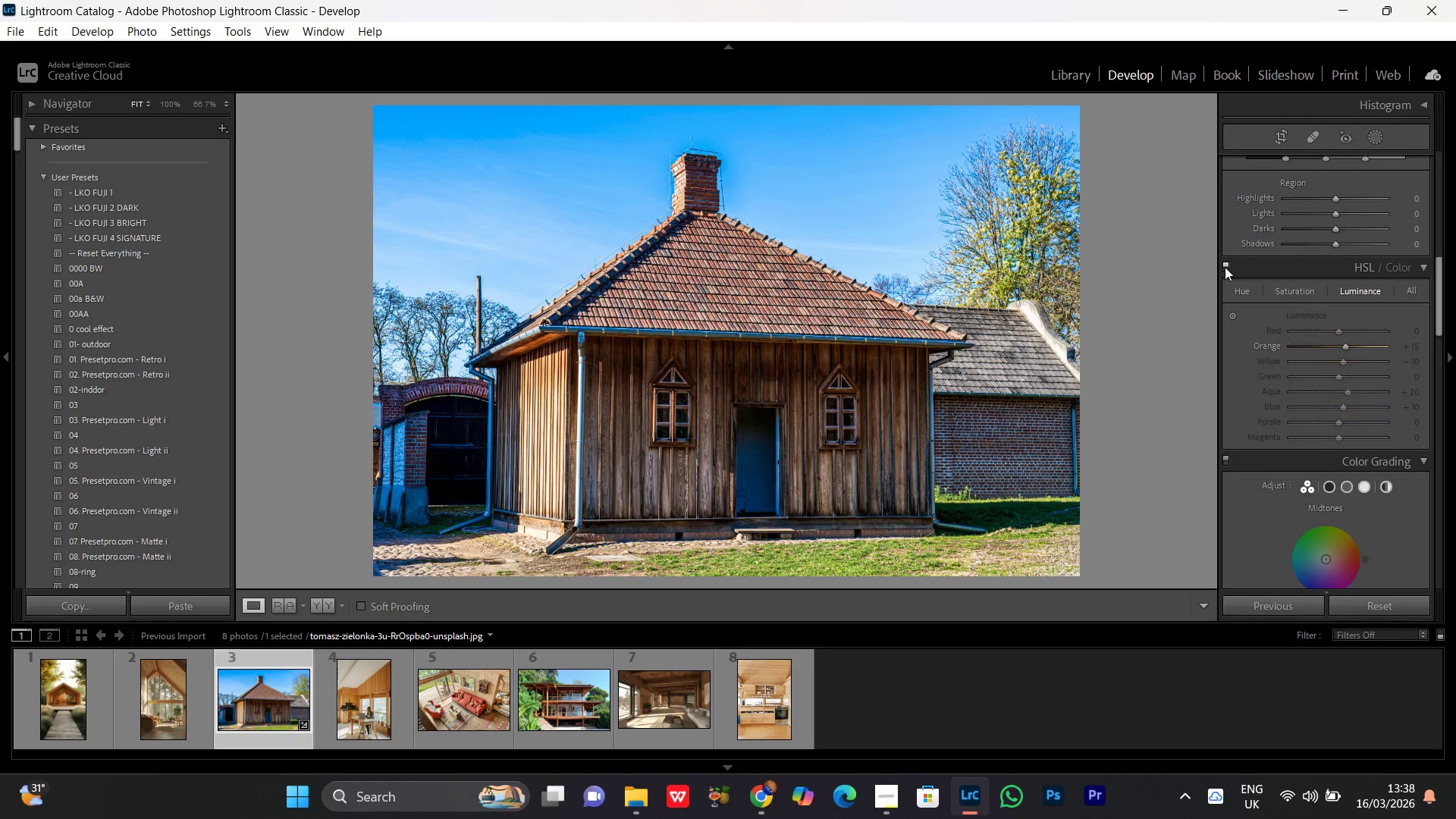 
triple_click([1225, 267])
 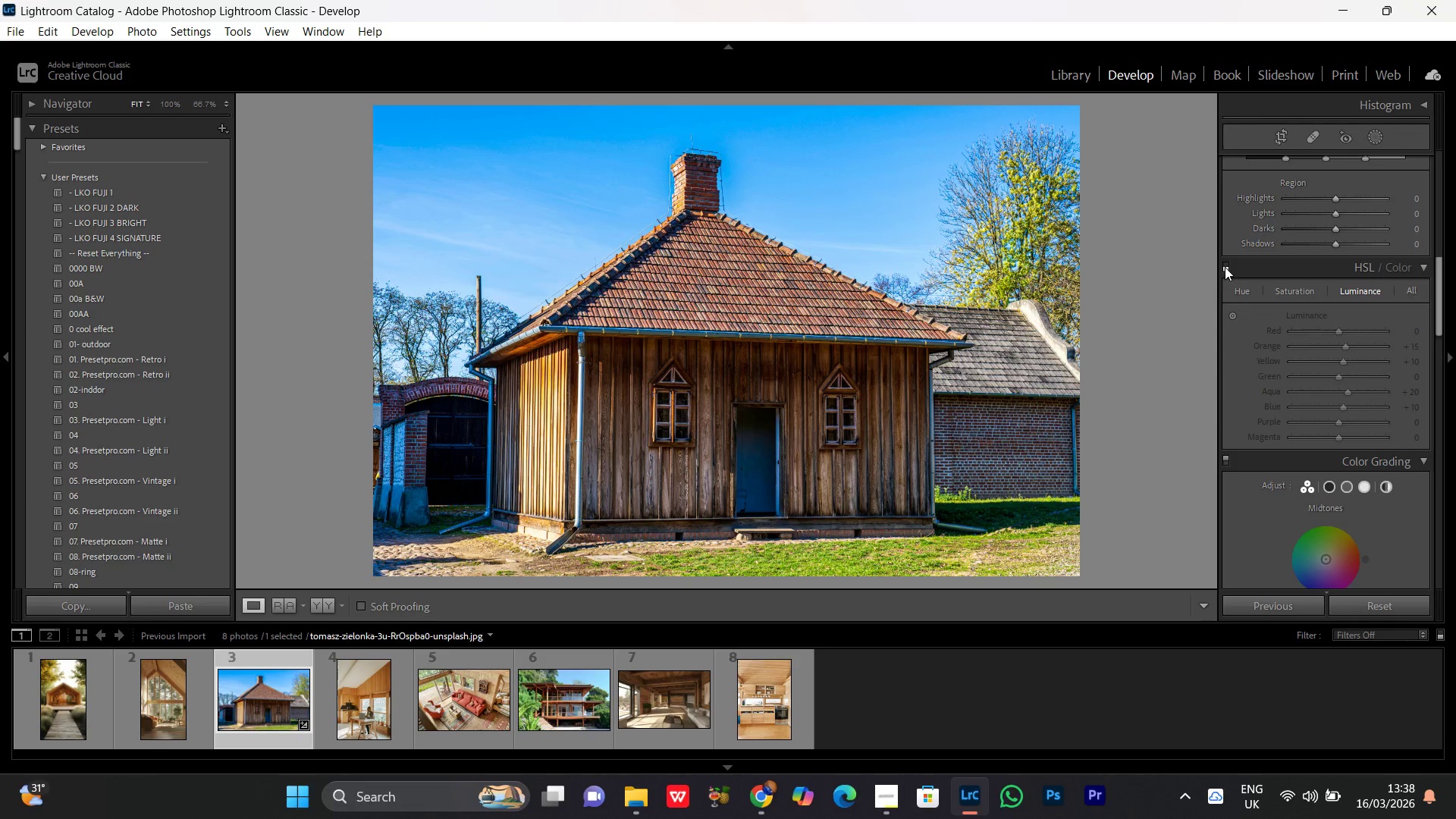 
left_click([1225, 267])
 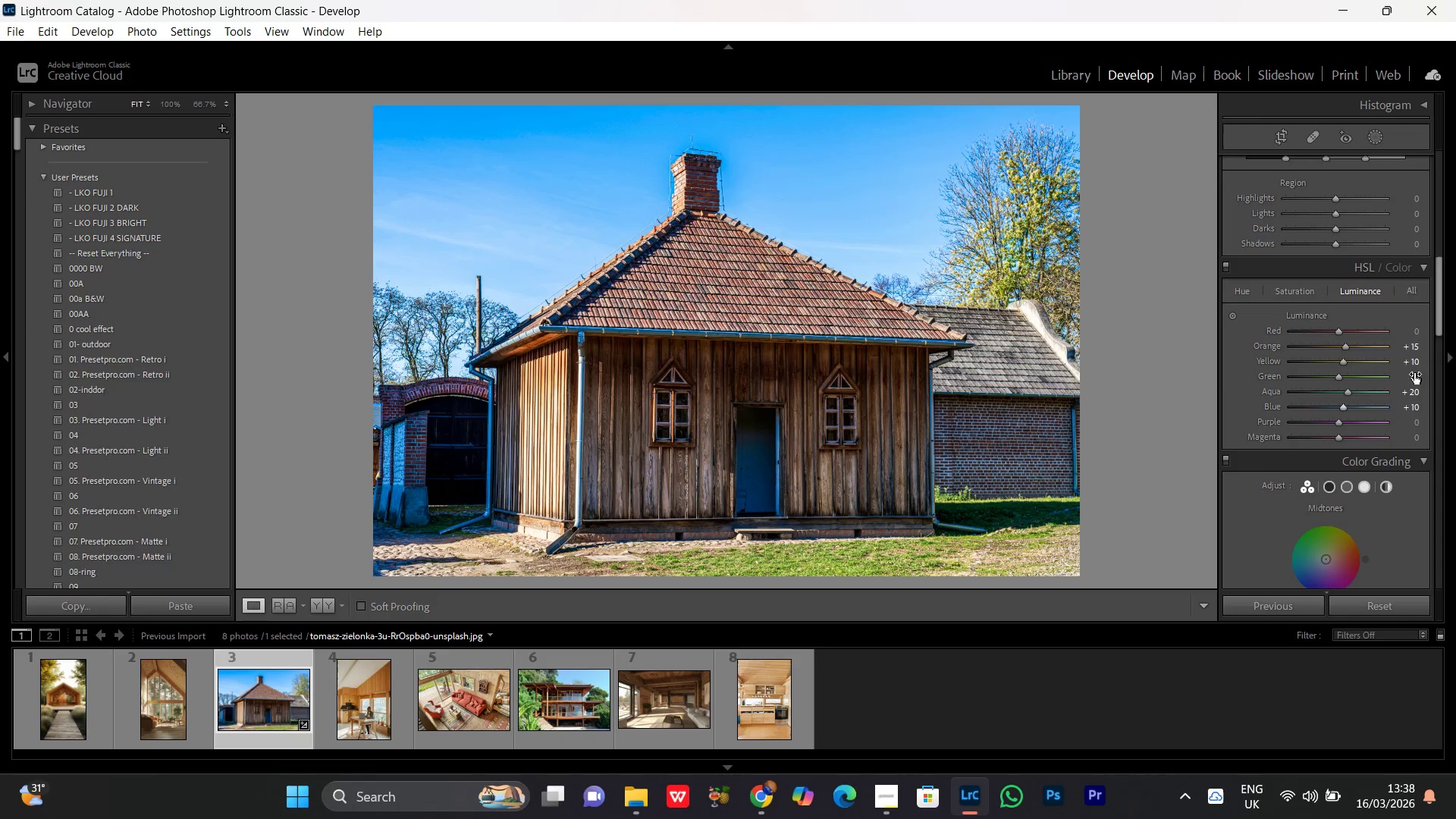 
wait(11.98)
 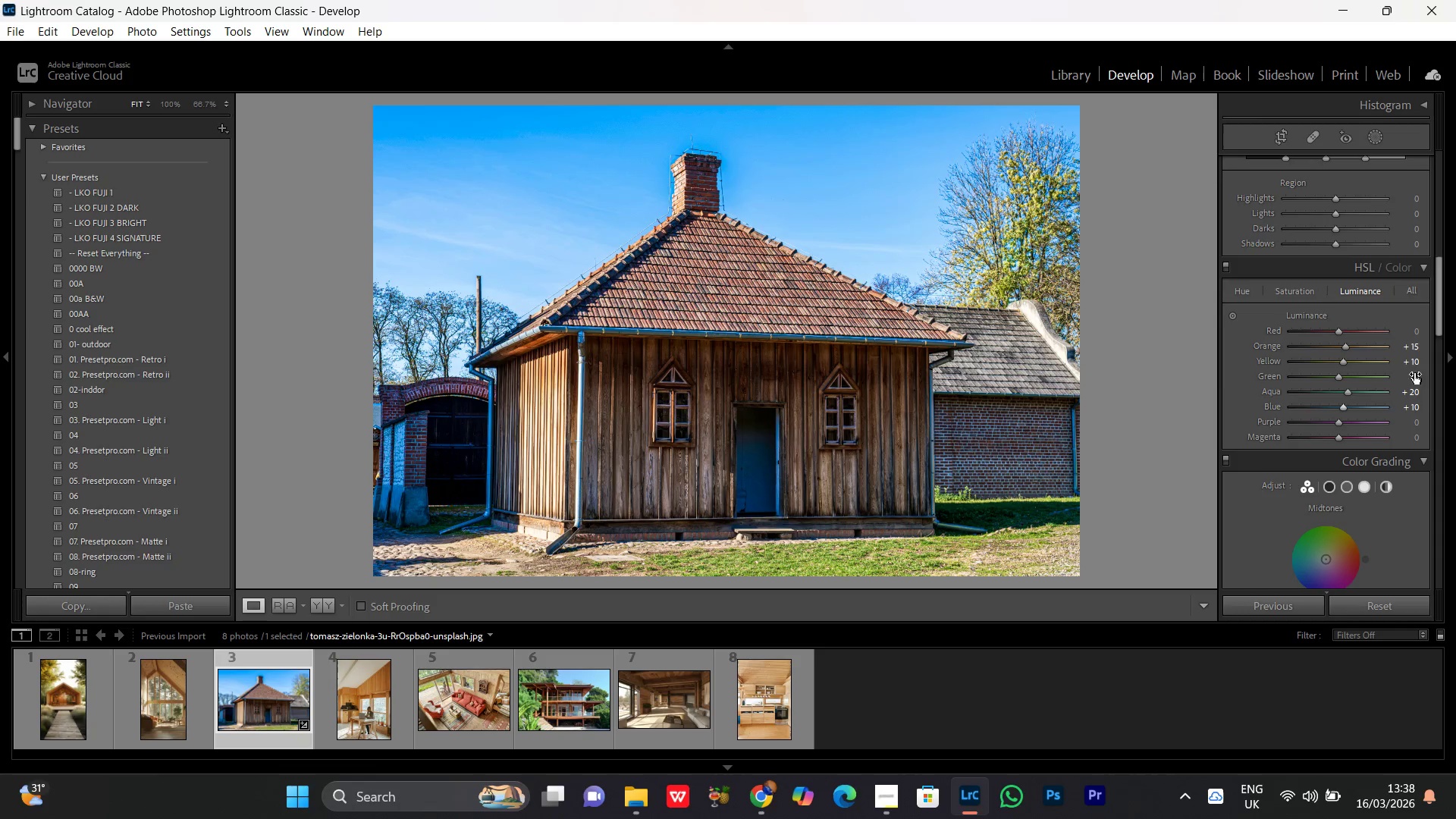 
left_click([1344, 409])
 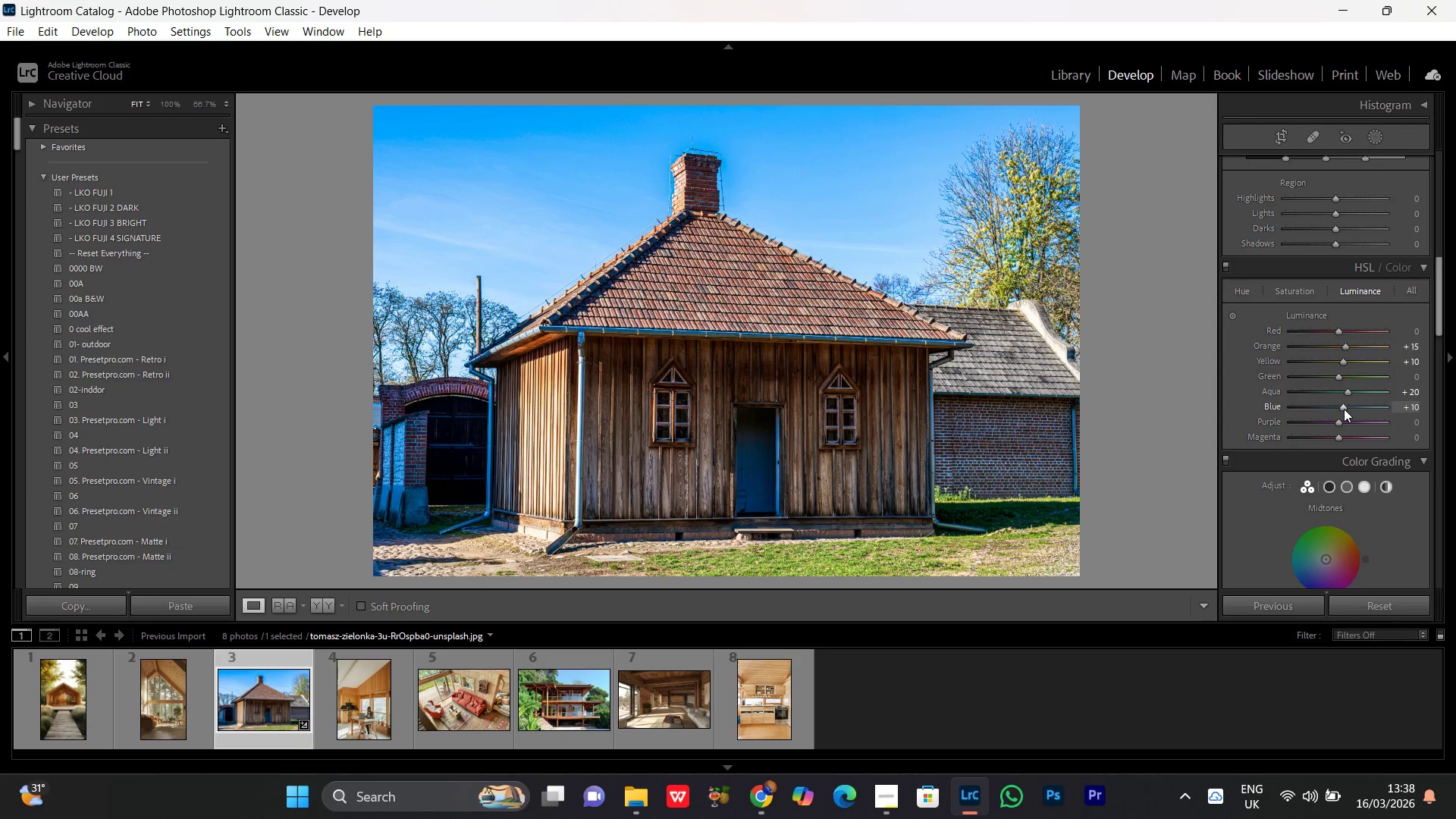 
scroll: coordinate [1344, 409], scroll_direction: up, amount: 1.0
 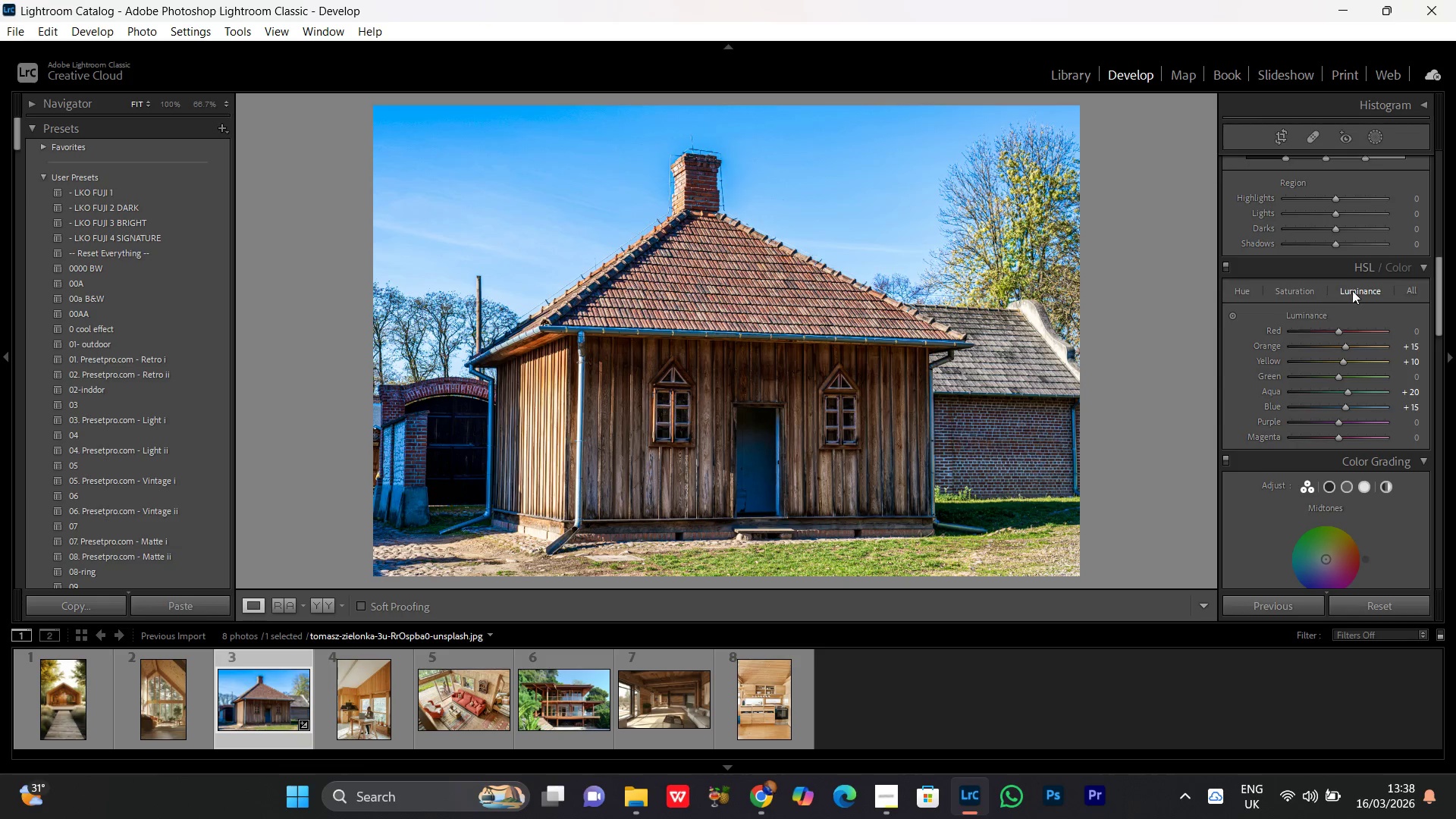 
left_click([1358, 296])
 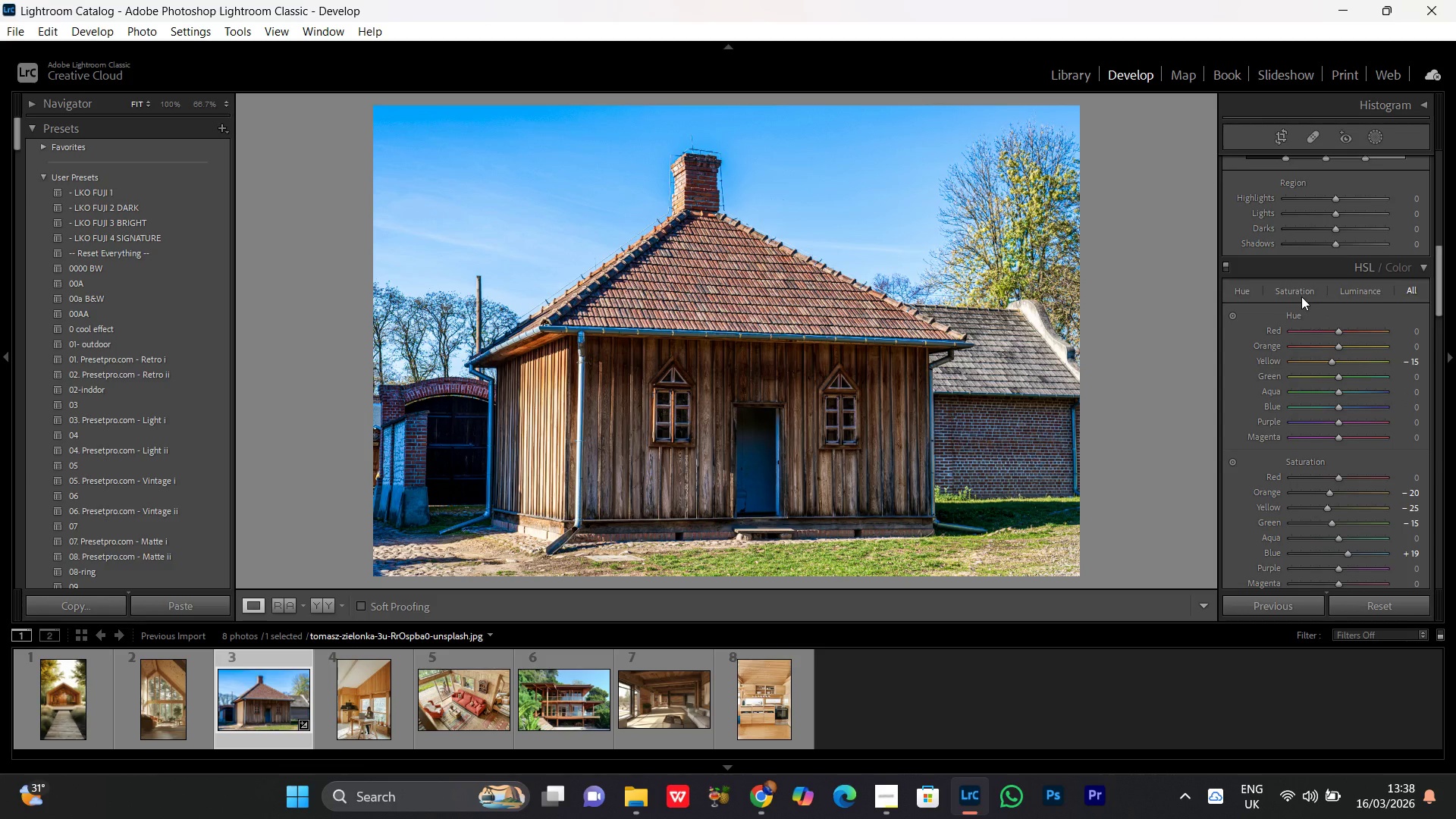 
left_click([1301, 297])
 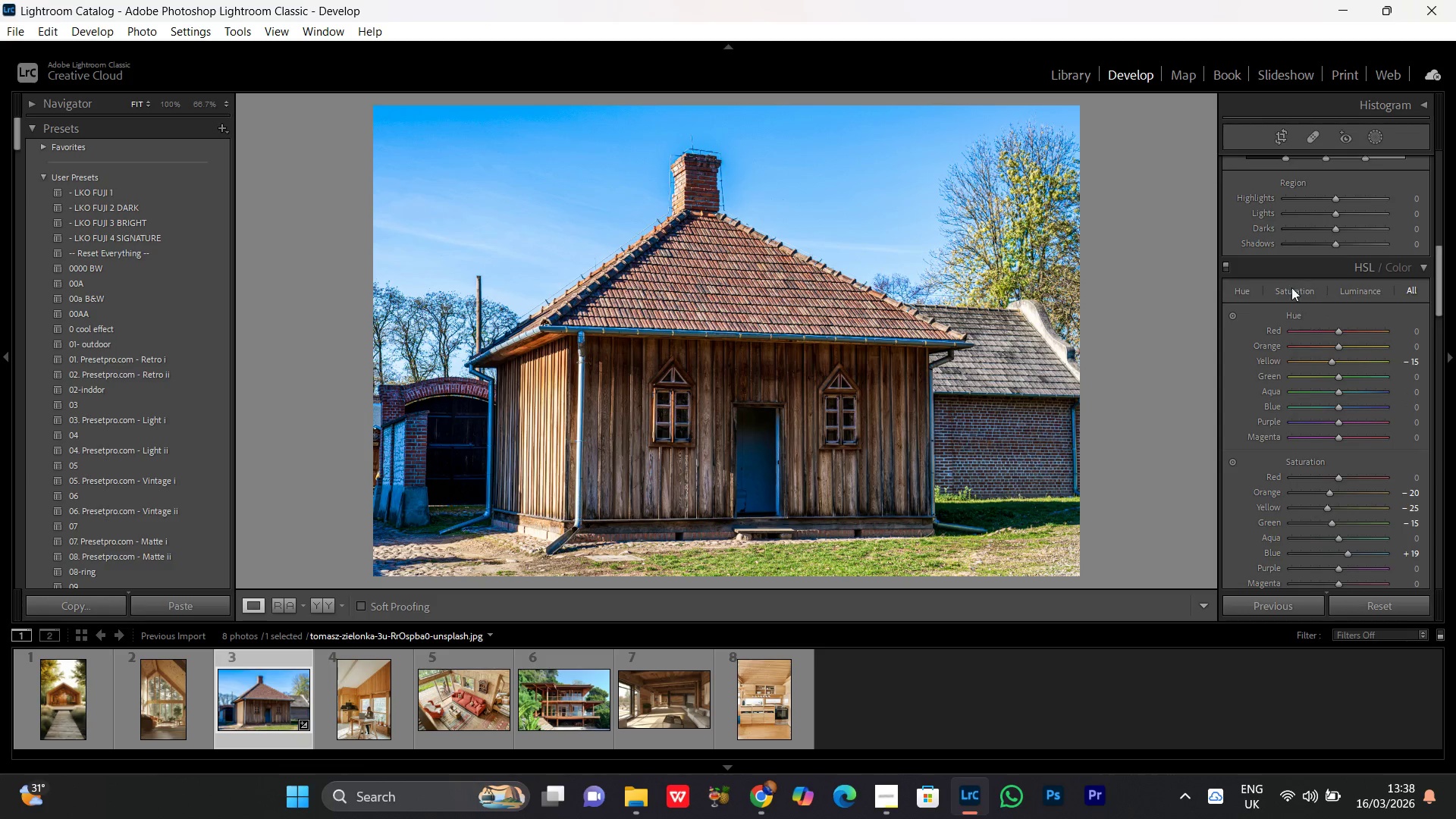 
left_click([1288, 291])
 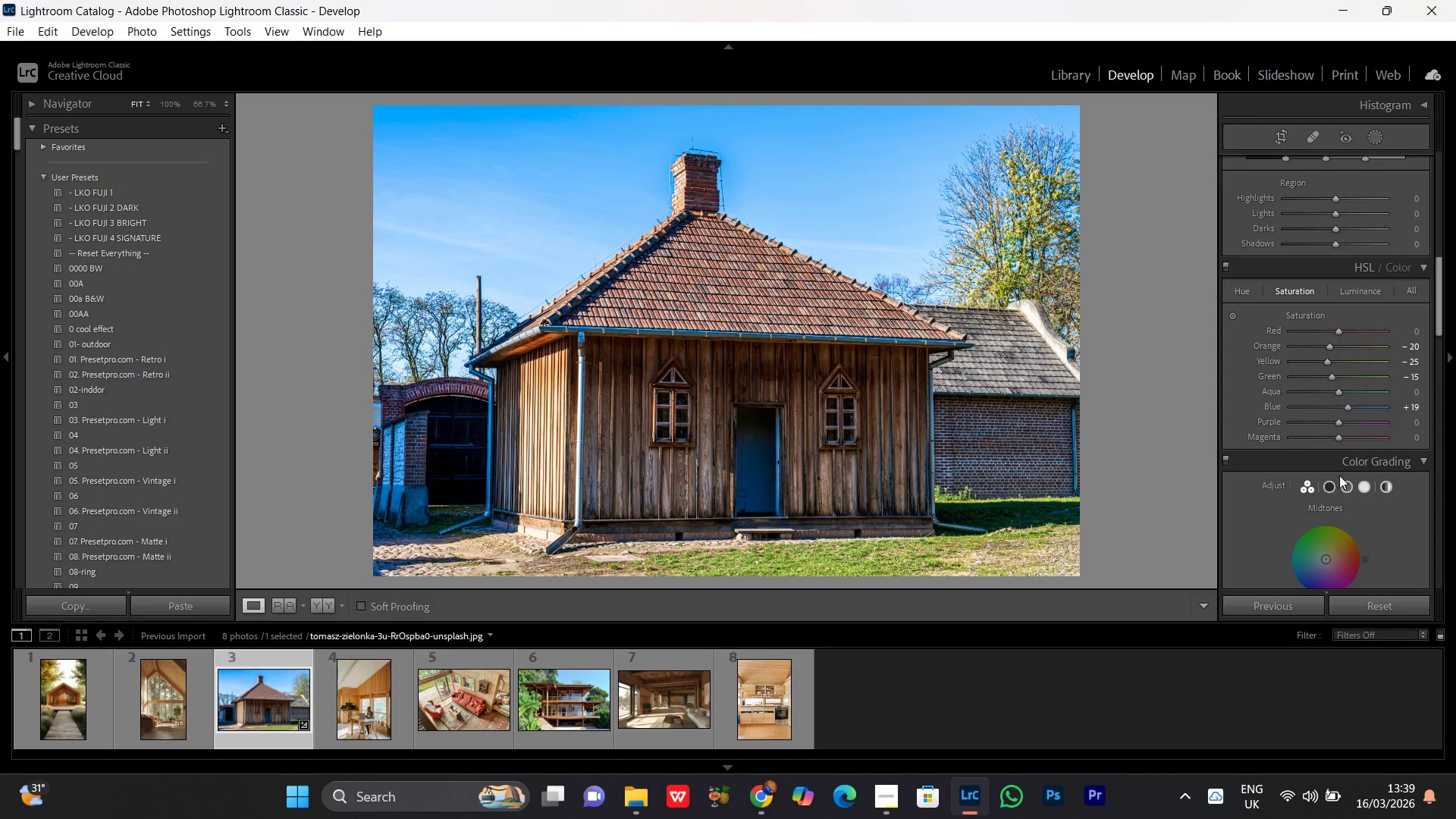 
wait(19.78)
 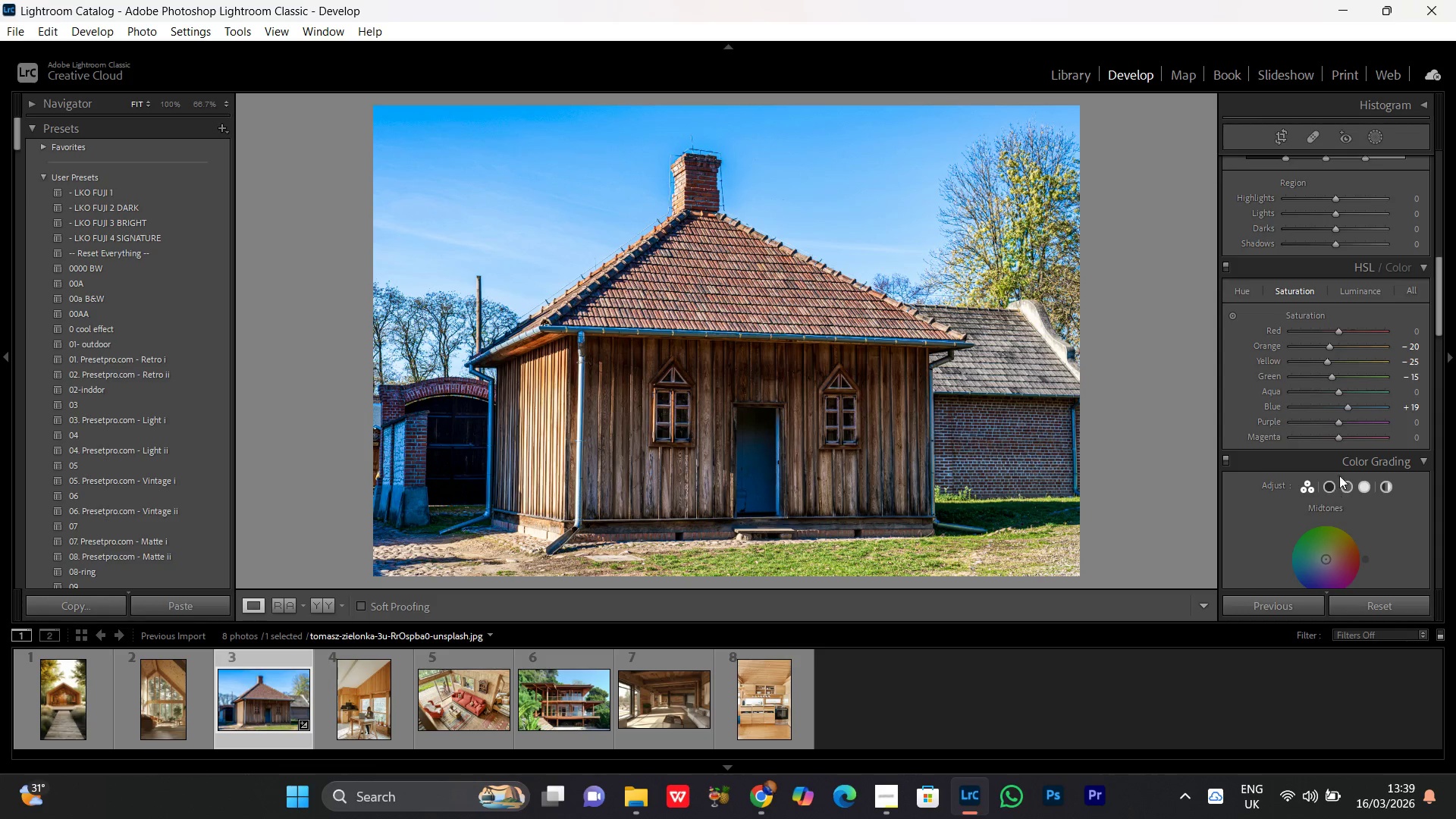 
left_click([1227, 270])
 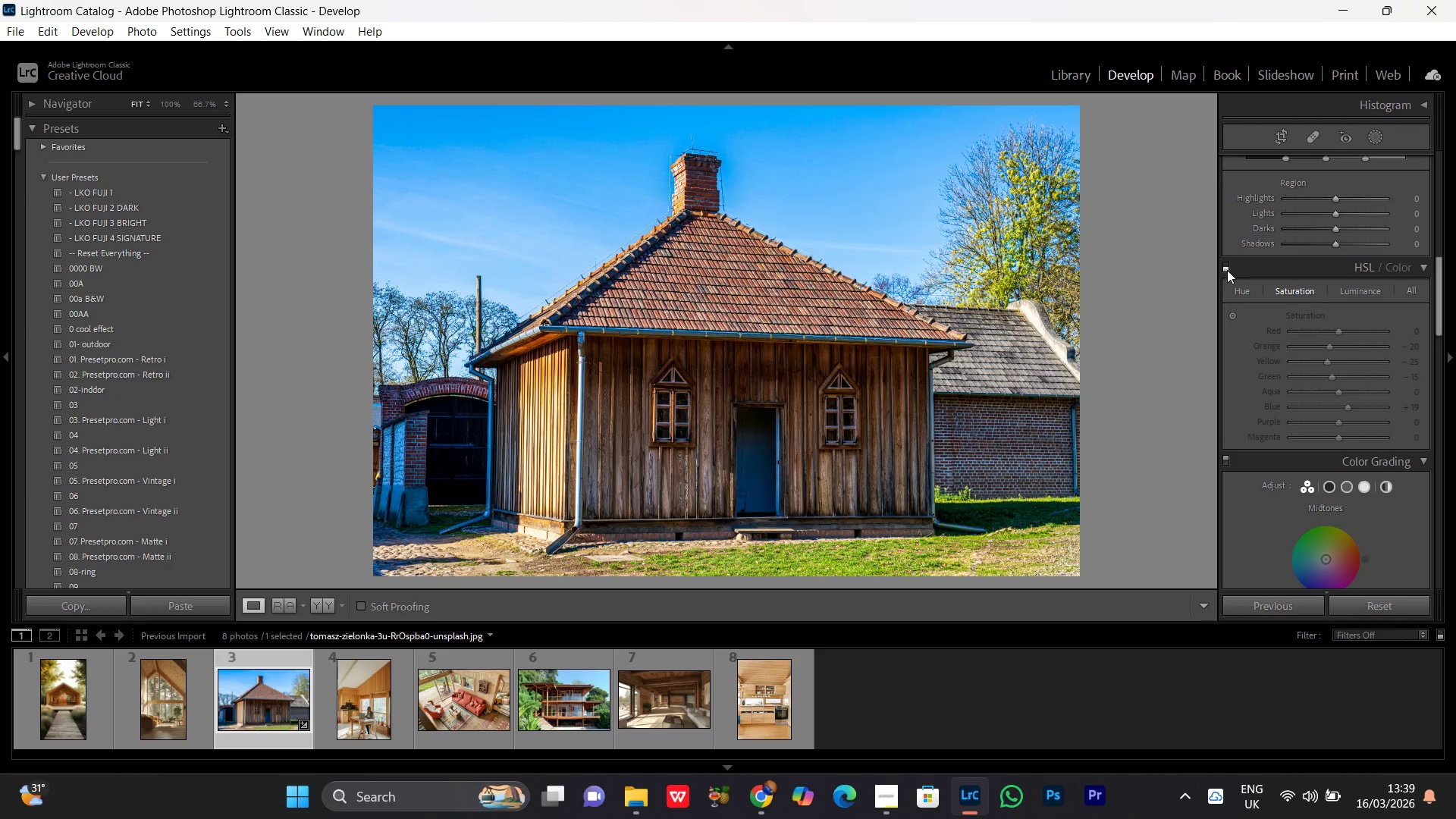 
left_click([1227, 270])
 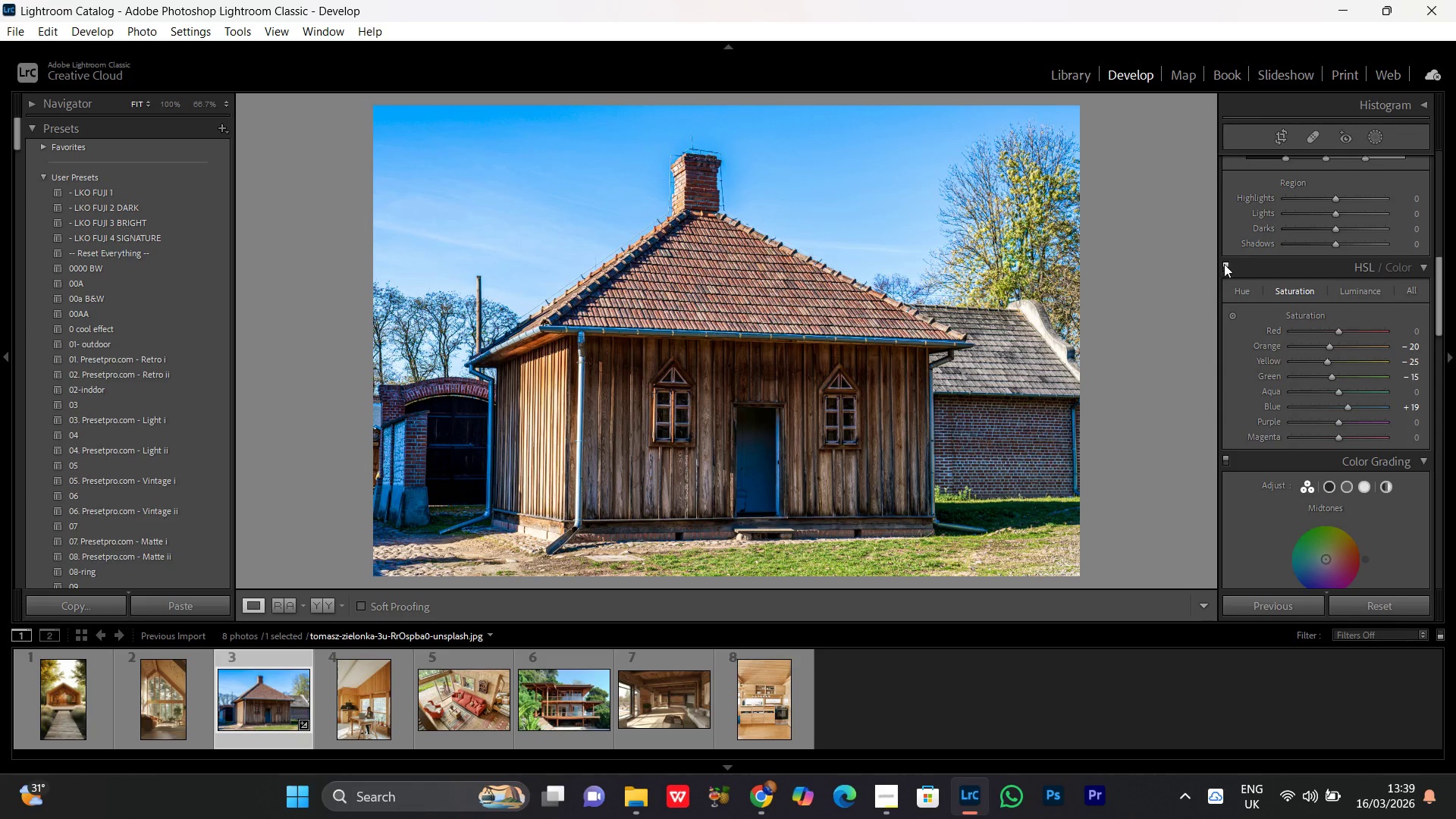 
left_click([1225, 268])
 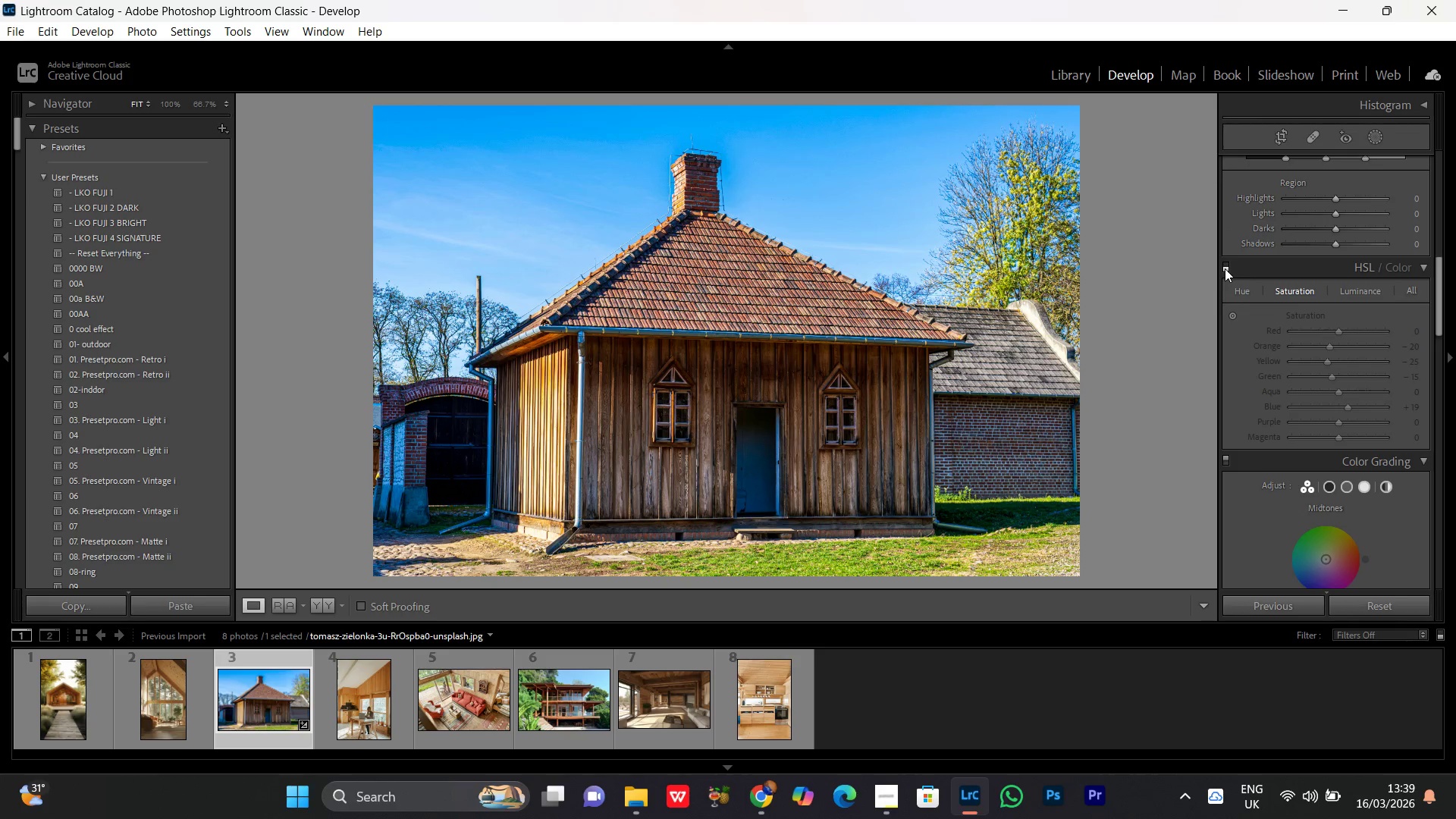 
left_click([1225, 268])
 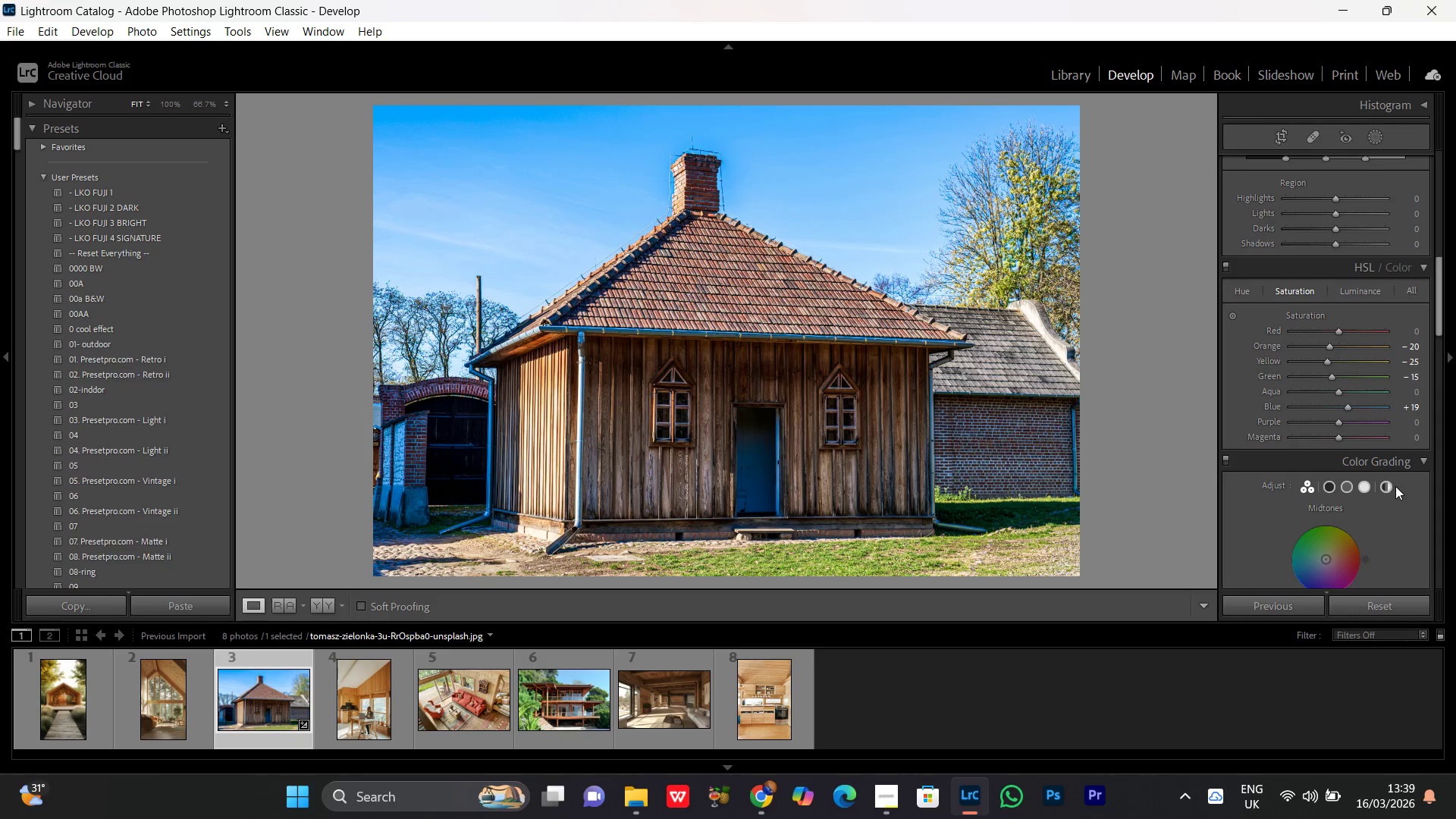 
scroll: coordinate [1395, 486], scroll_direction: none, amount: 0.0
 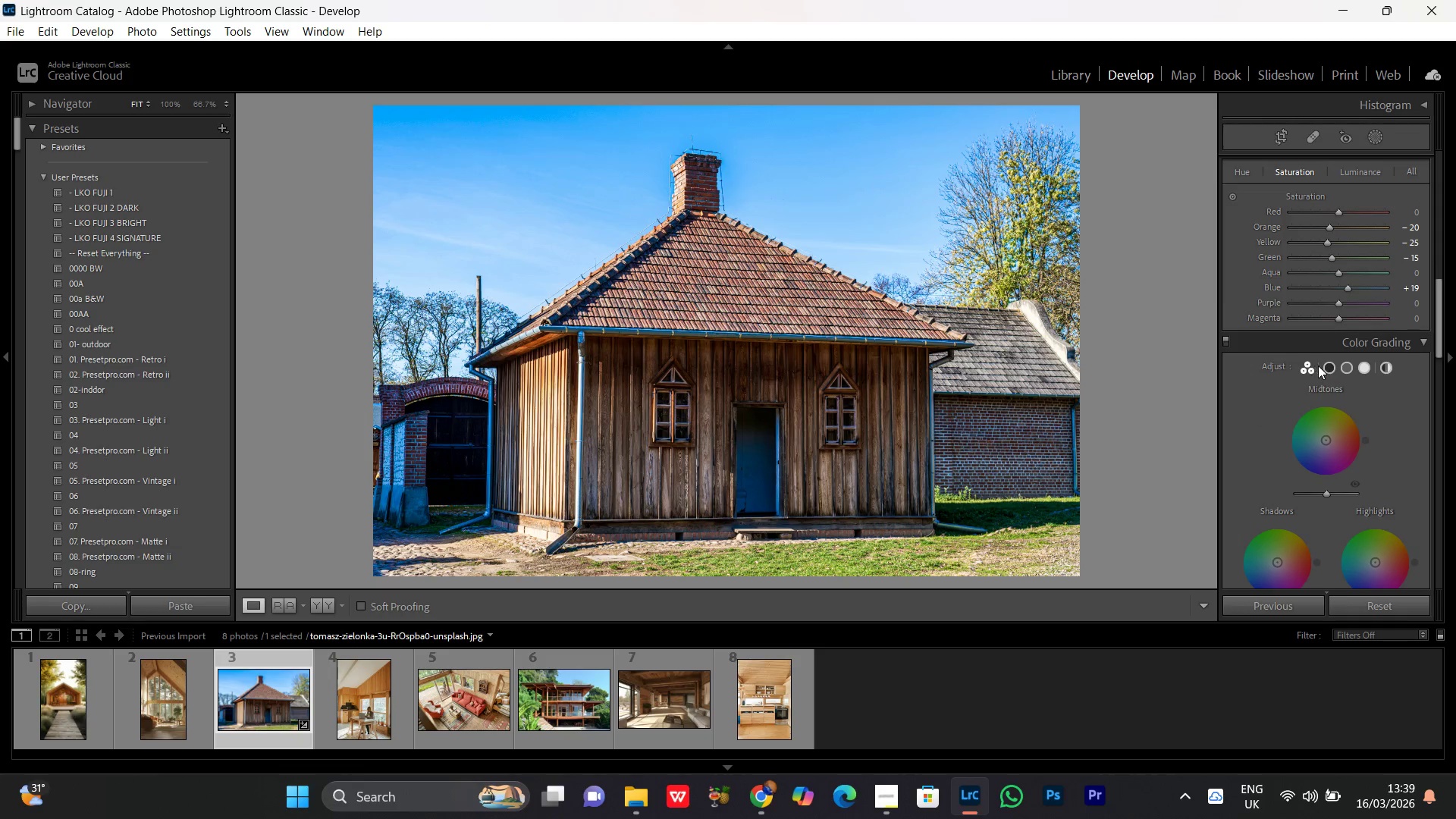 
left_click([1328, 367])
 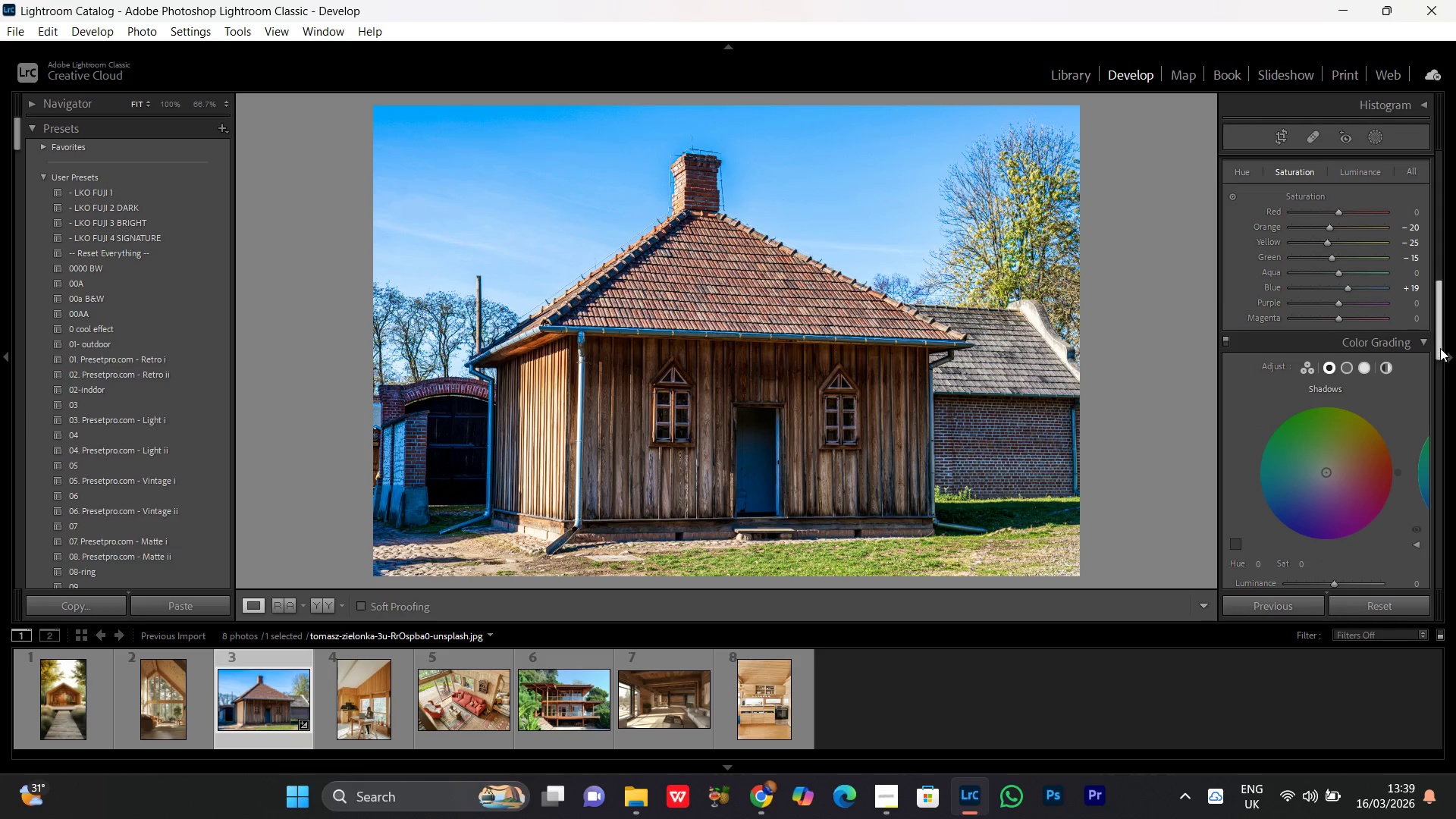 
left_click_drag(start_coordinate=[1440, 346], to_coordinate=[1442, 372])
 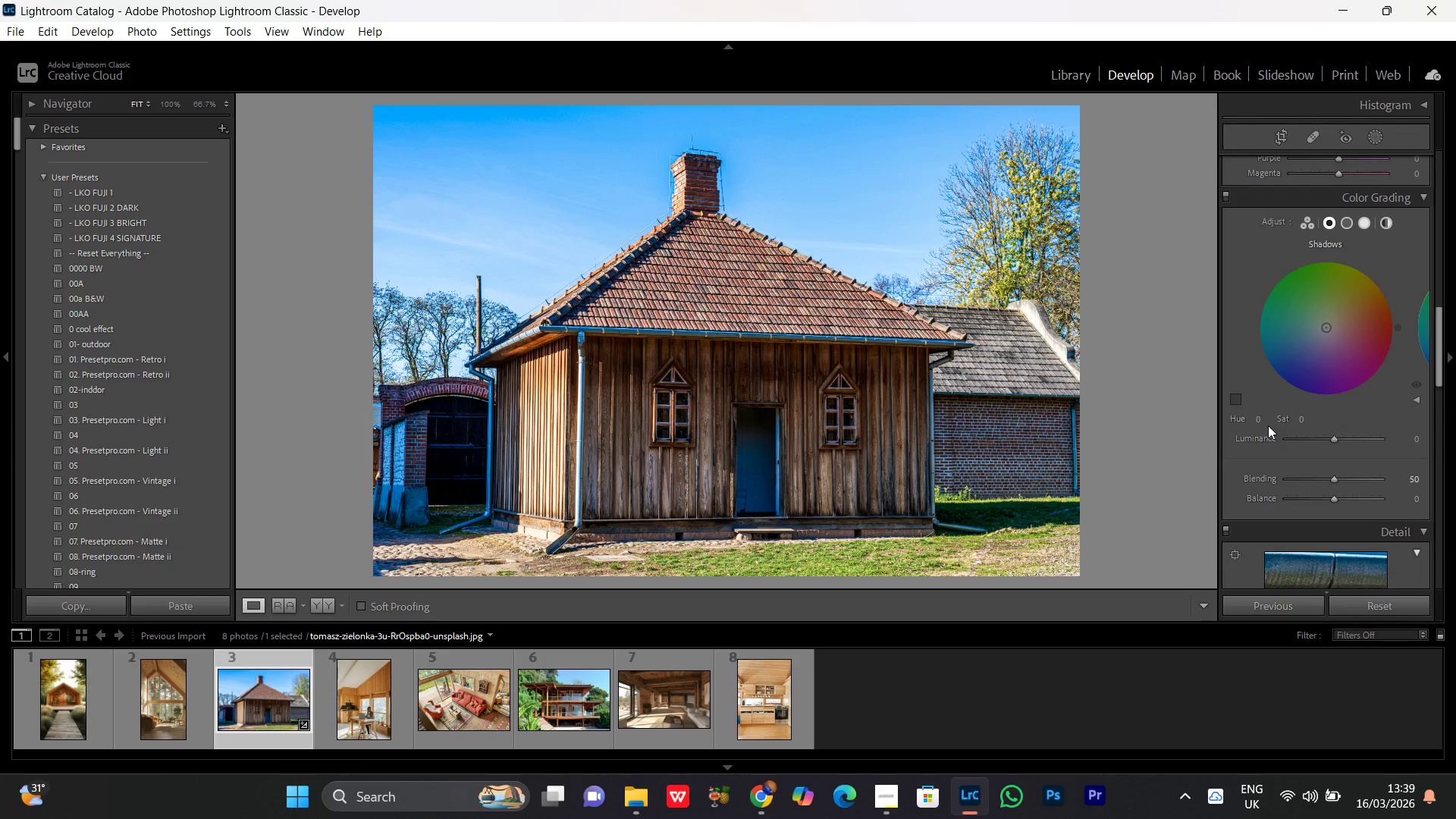 
wait(8.31)
 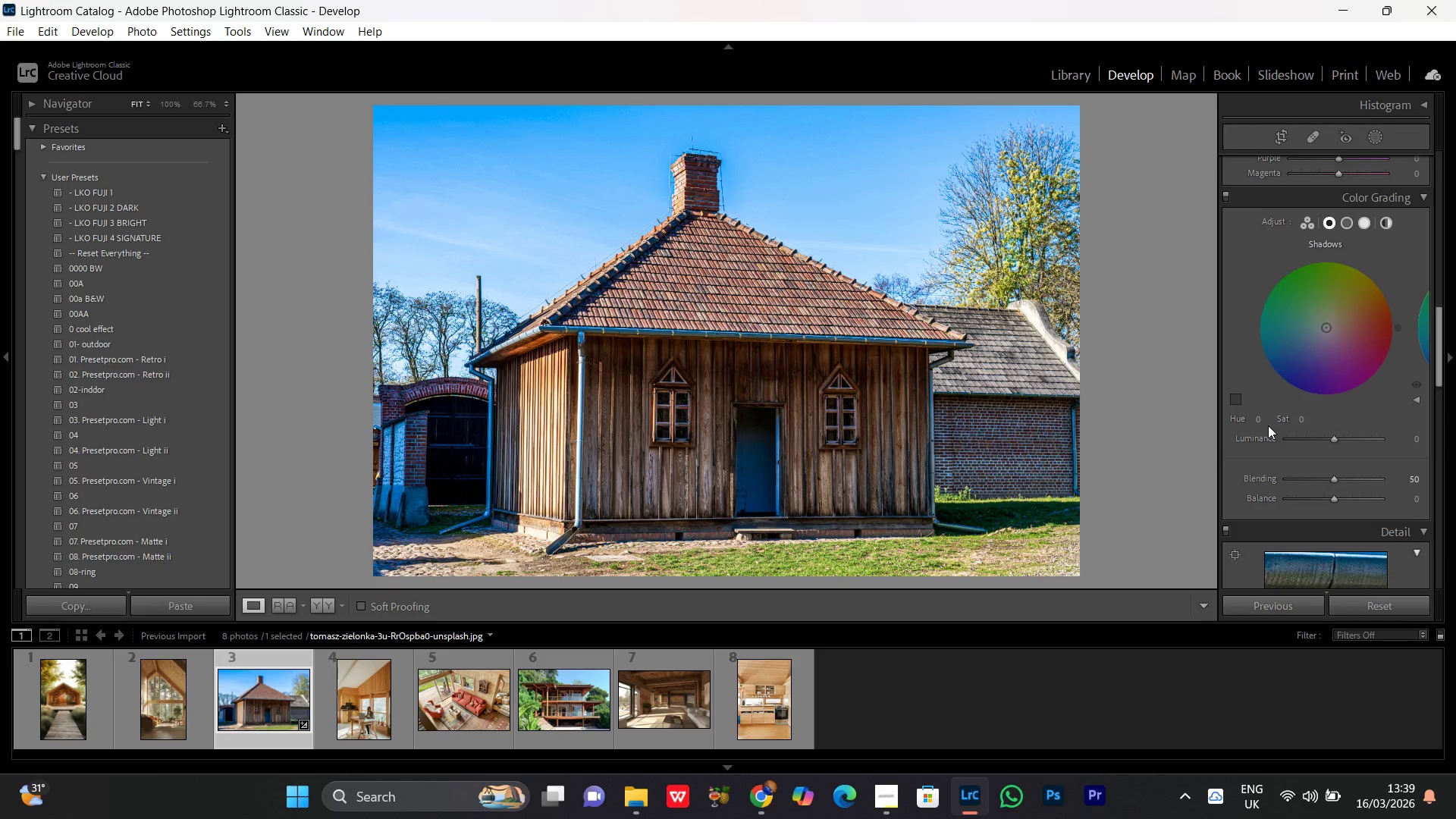 
left_click([1260, 420])
 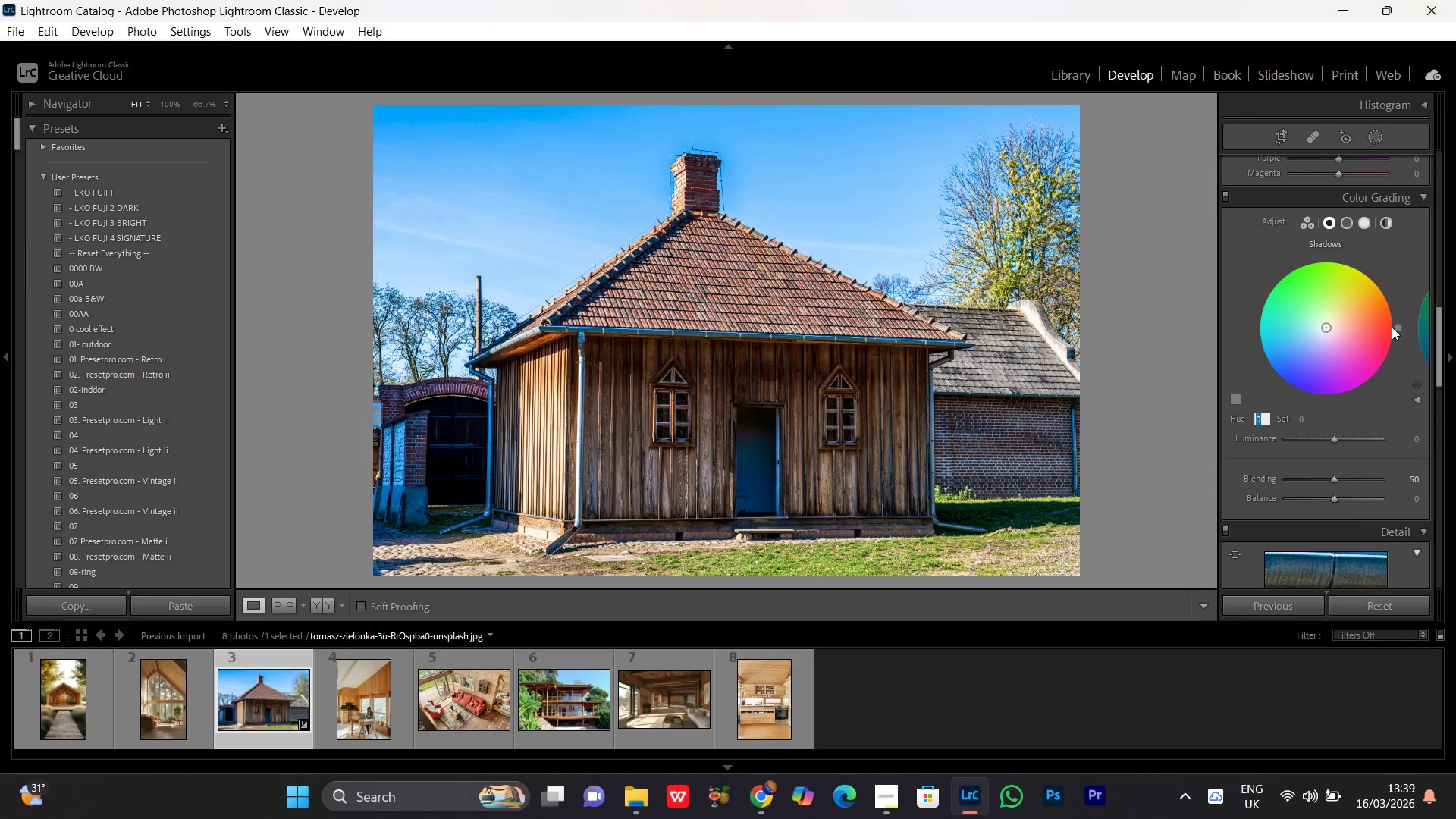 
left_click_drag(start_coordinate=[1396, 327], to_coordinate=[1373, 297])
 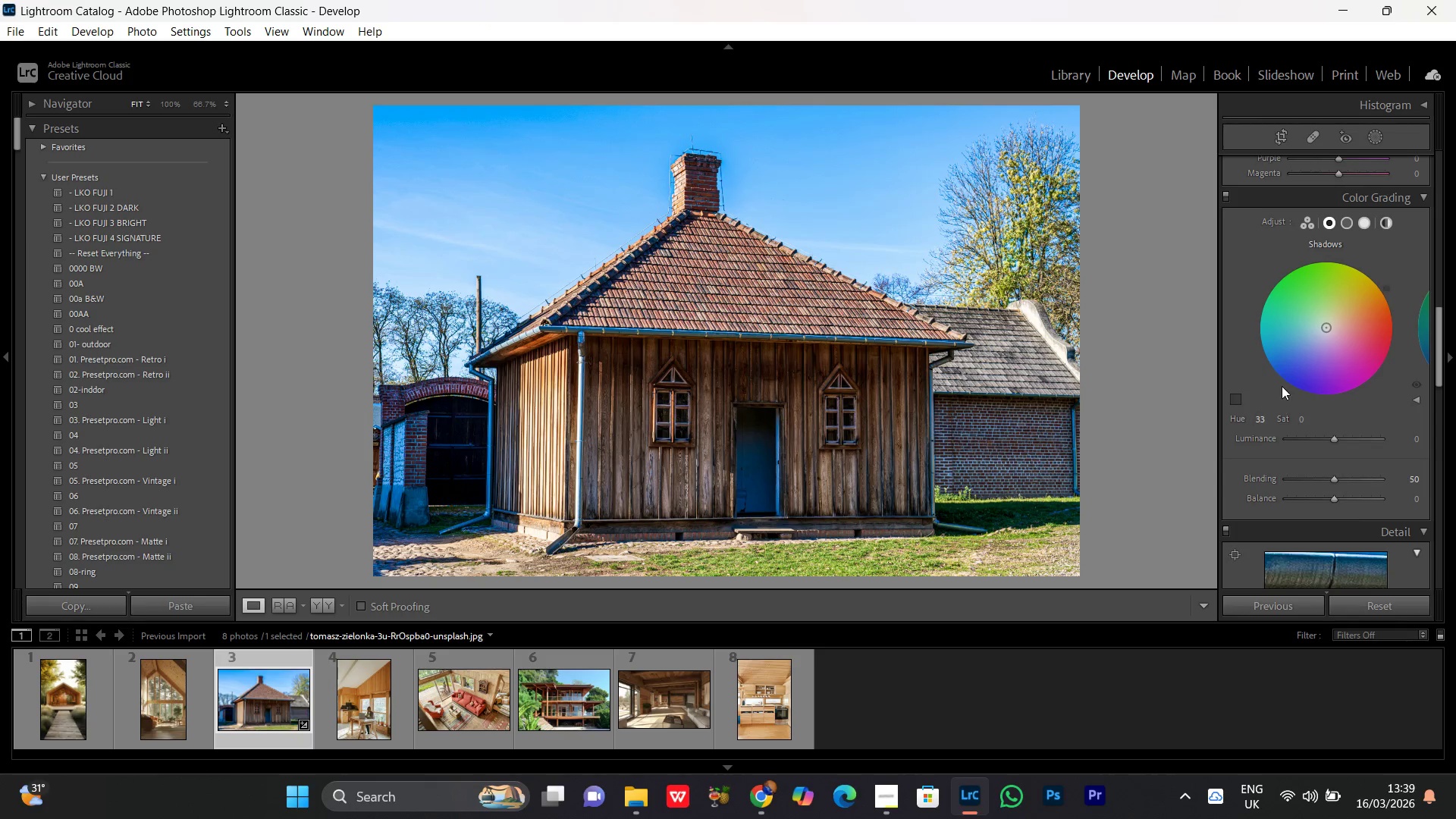 
left_click([1273, 371])
 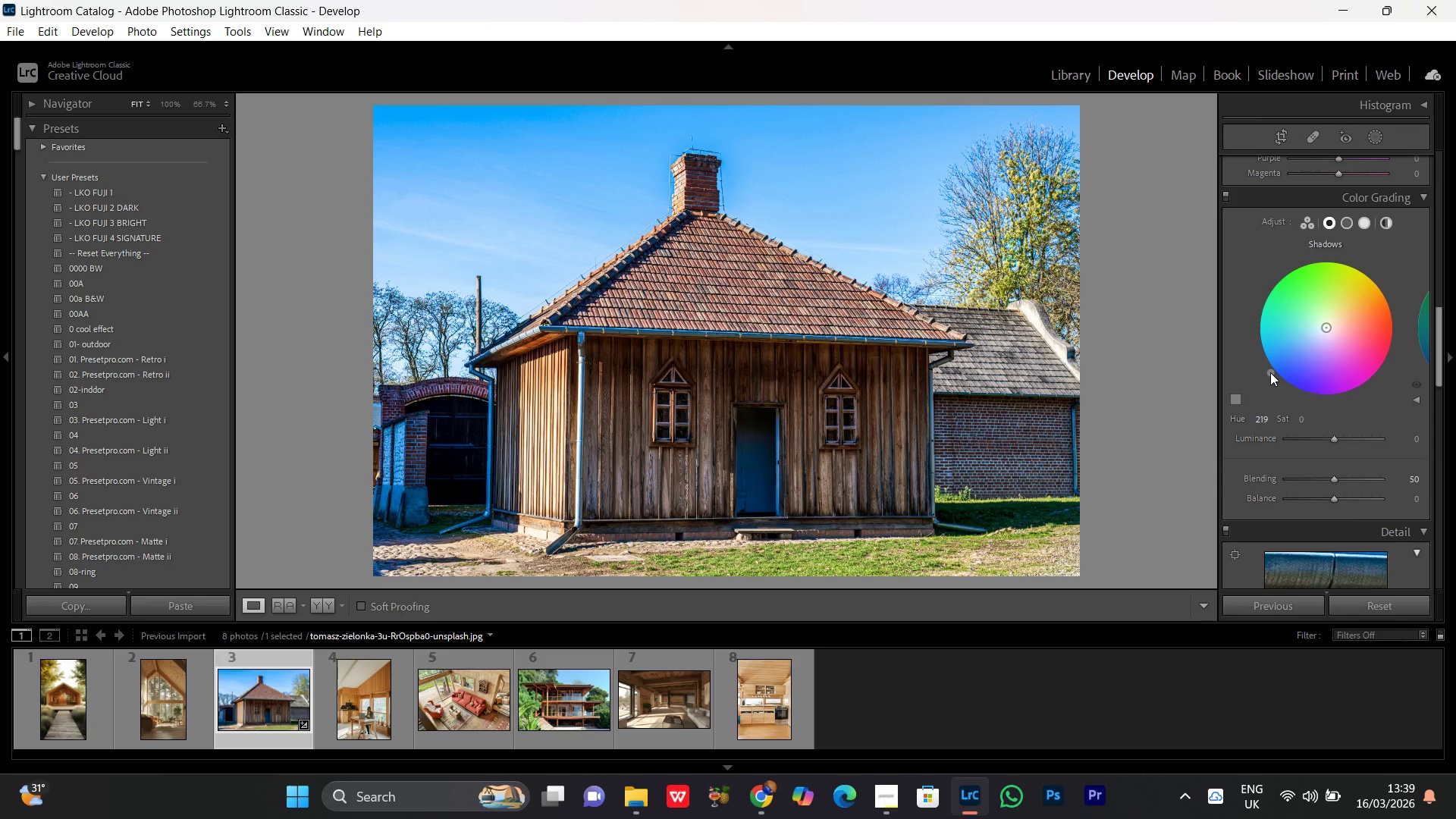 
double_click([1270, 372])
 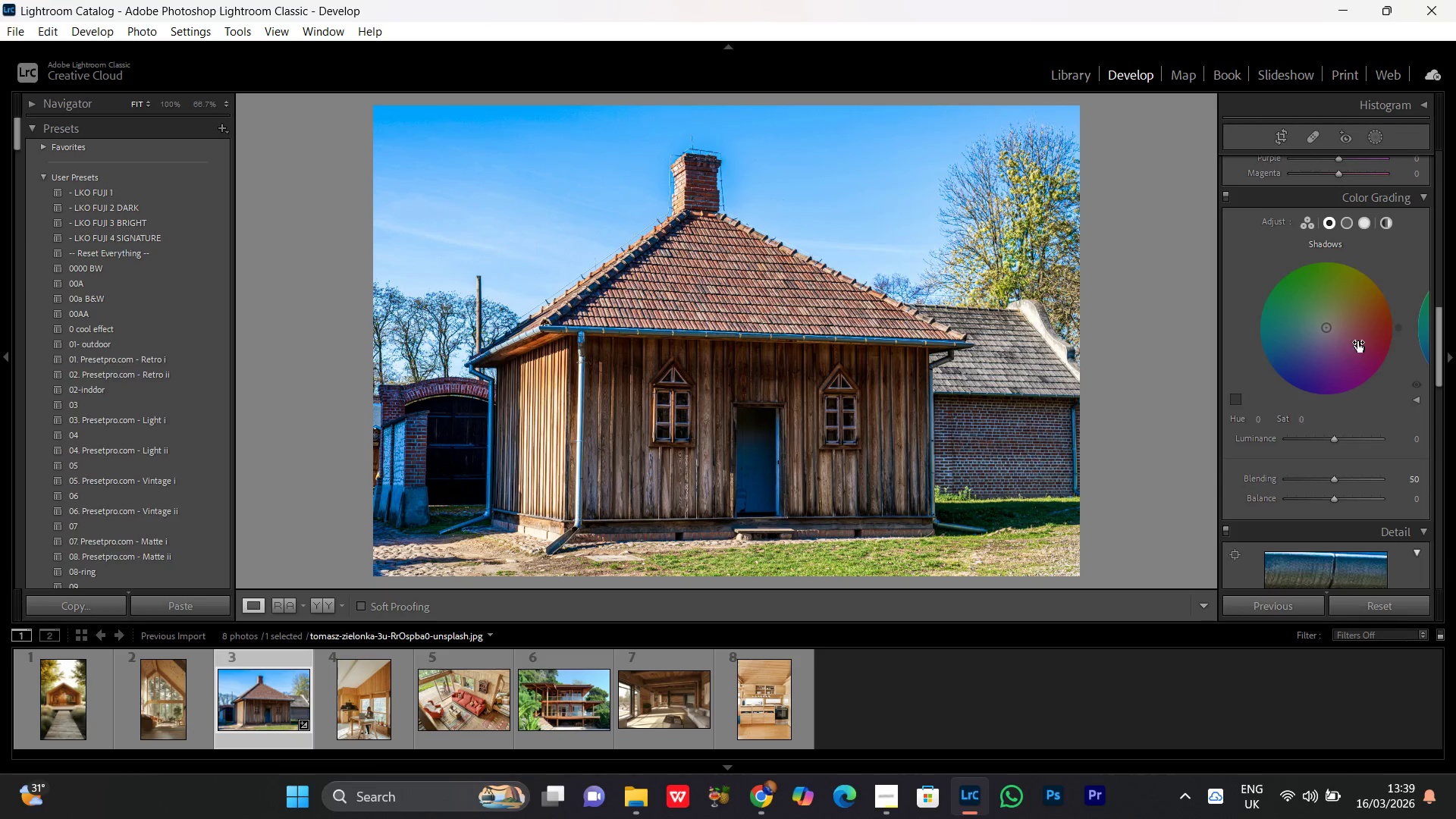 
left_click_drag(start_coordinate=[1397, 326], to_coordinate=[1370, 296])
 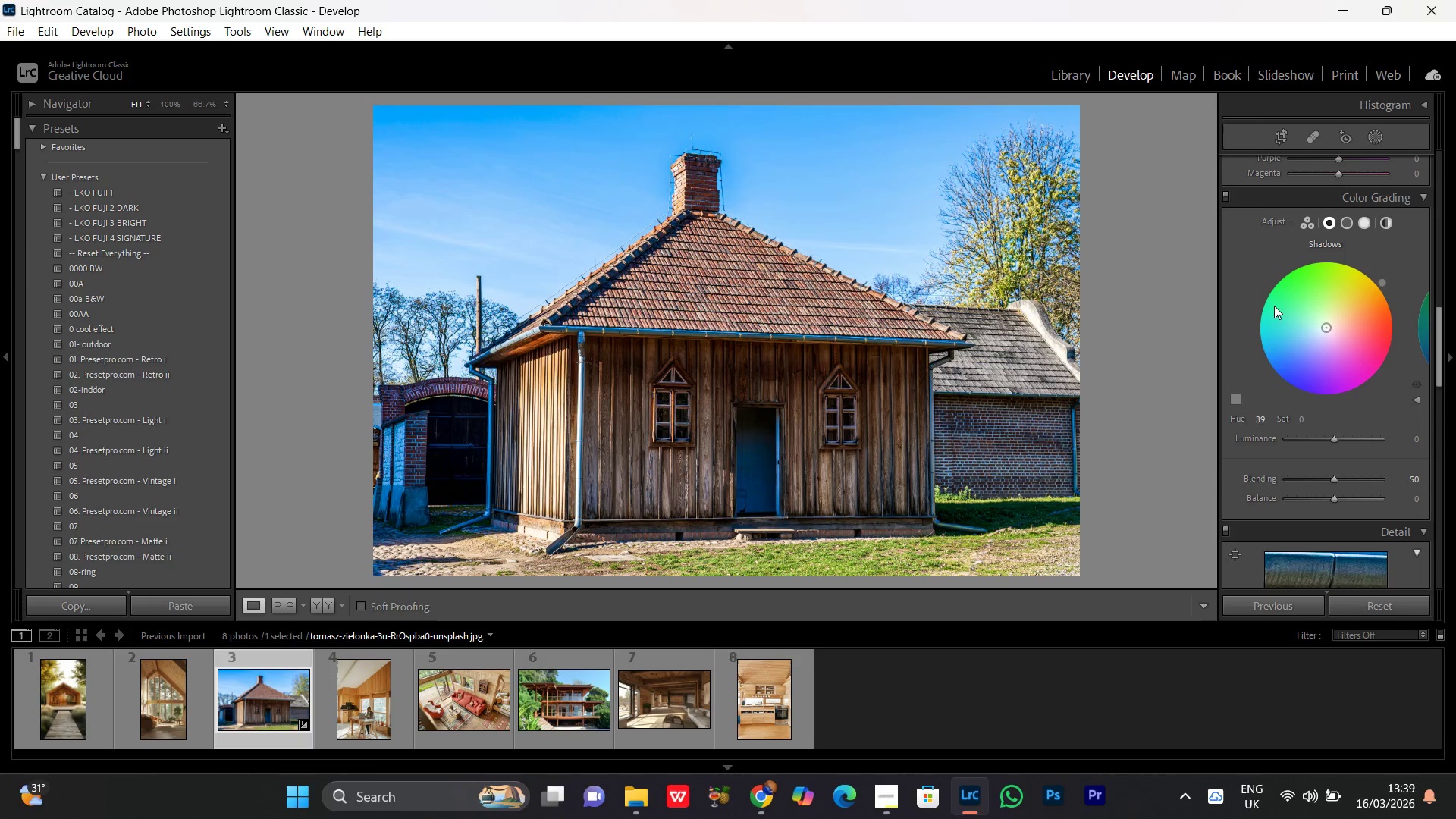 
left_click_drag(start_coordinate=[1270, 320], to_coordinate=[1269, 362])
 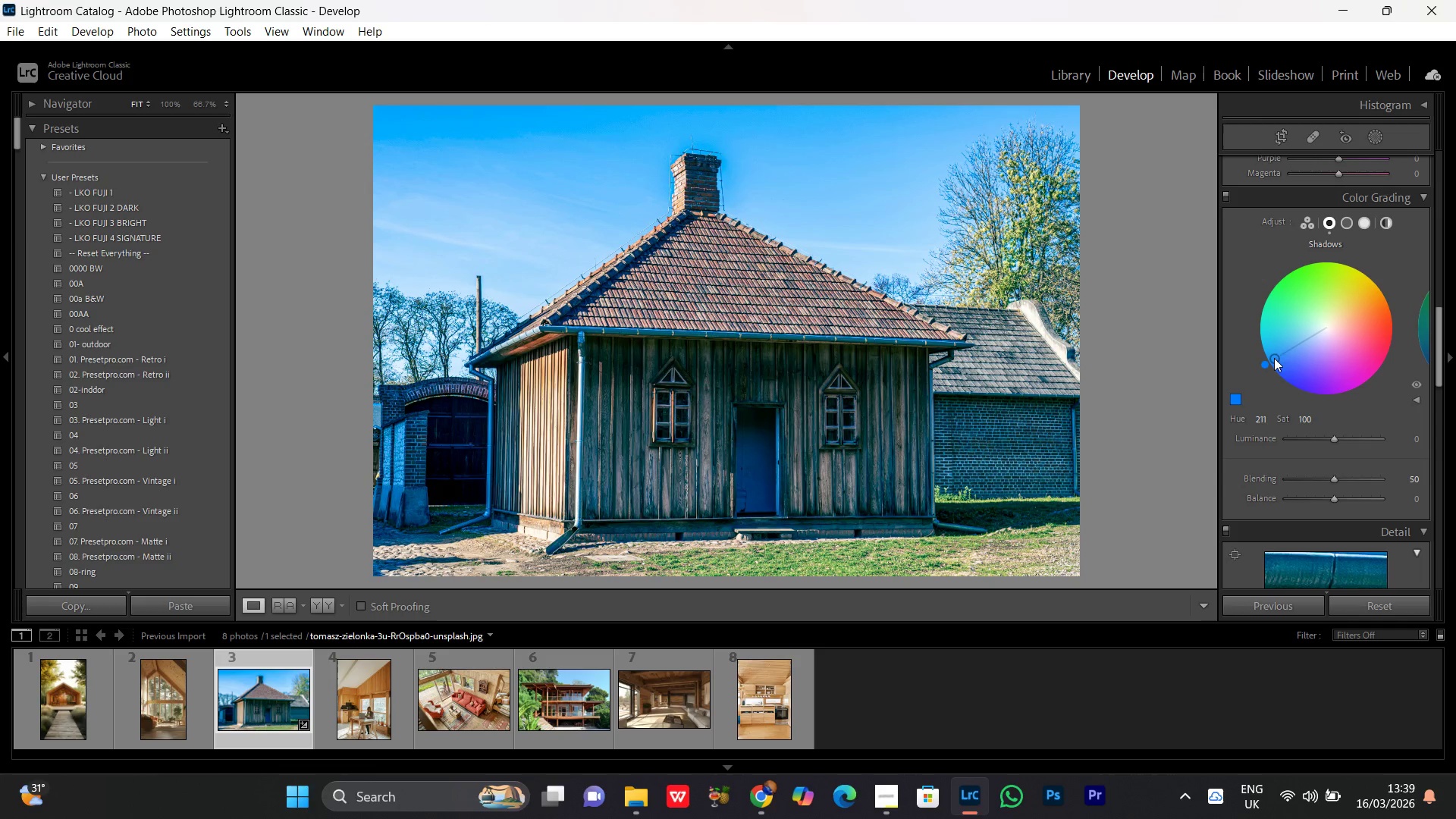 
left_click([1274, 358])
 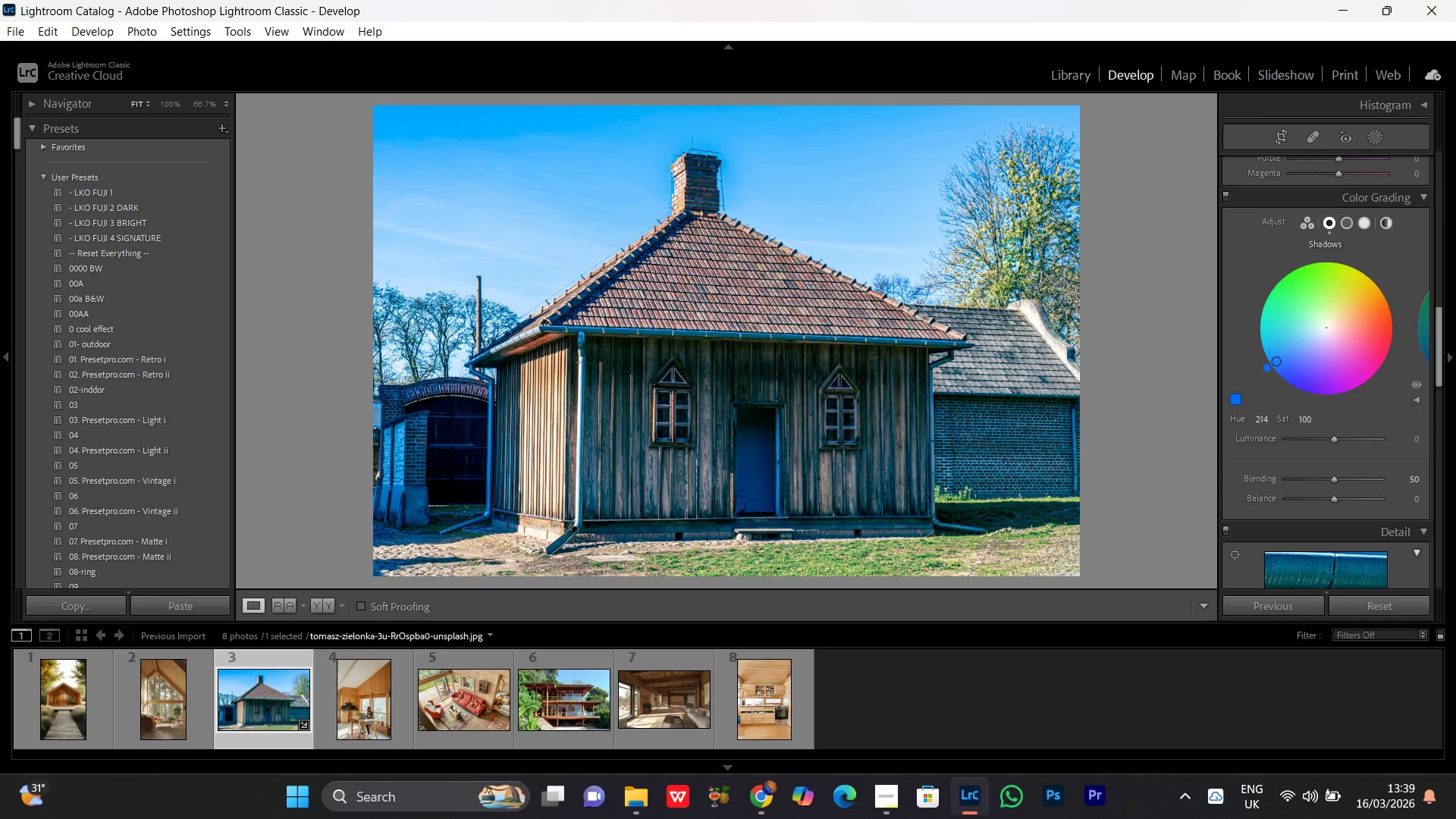 
double_click([1268, 367])
 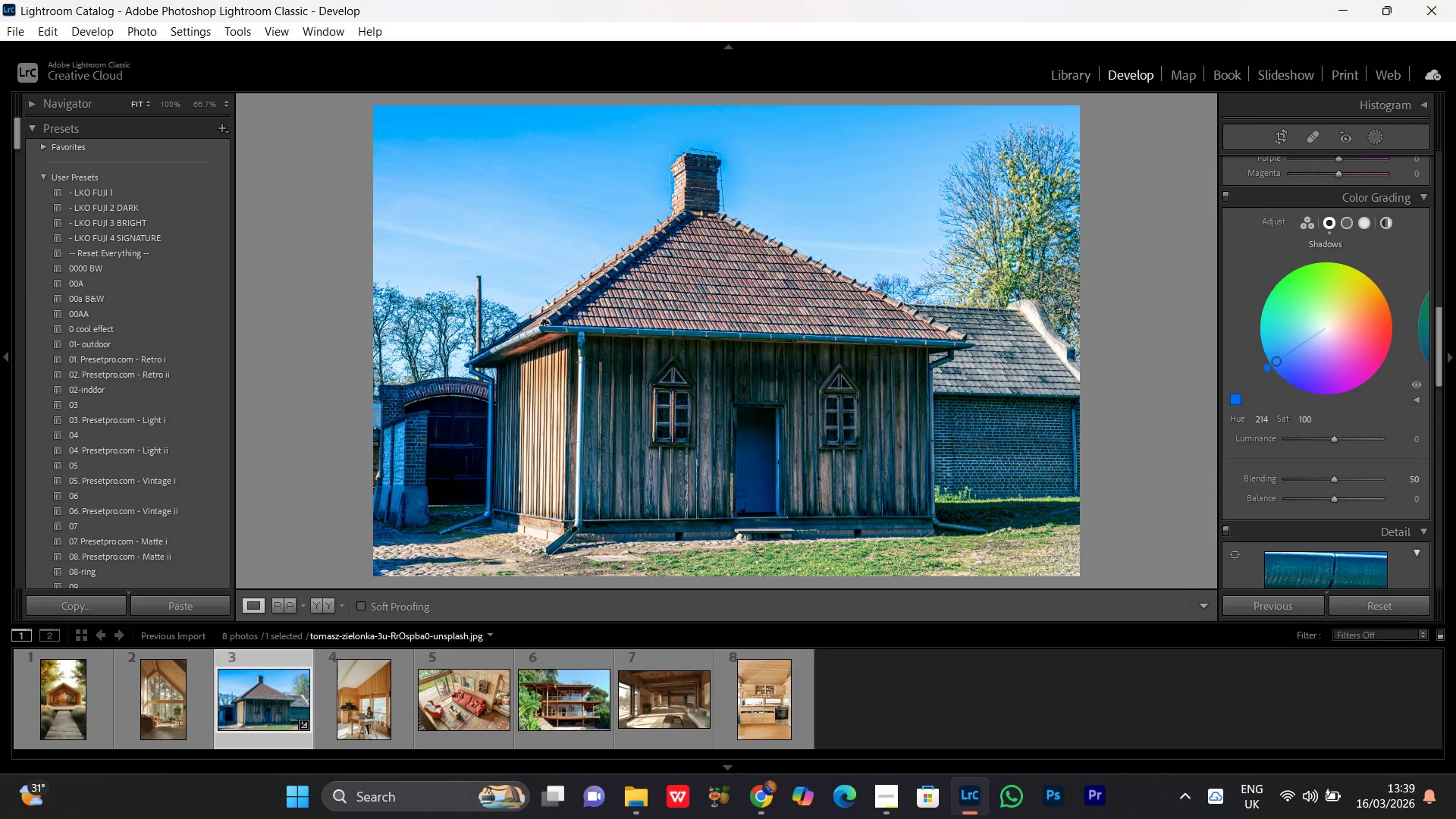 
triple_click([1272, 362])
 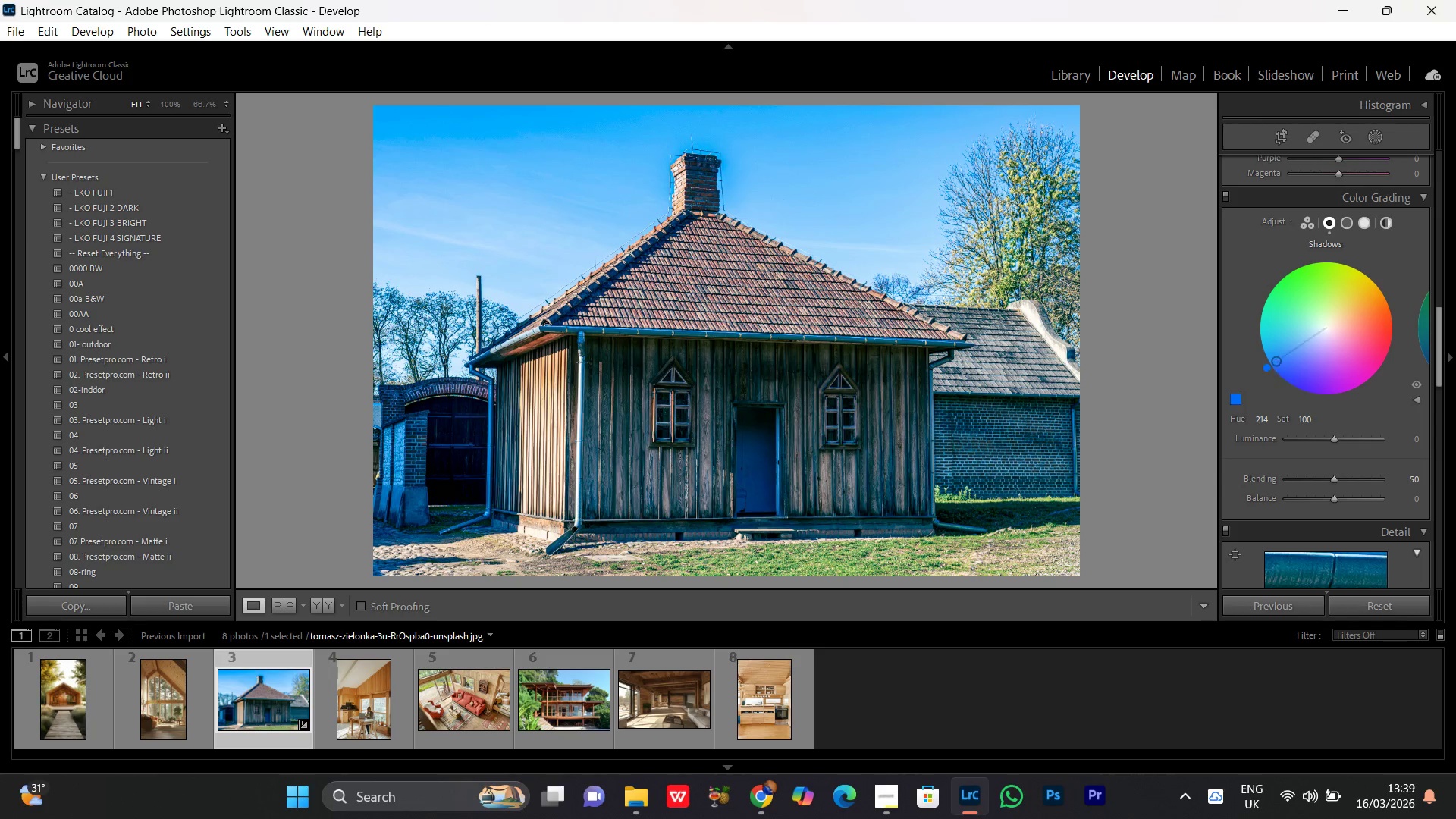 
triple_click([1276, 361])
 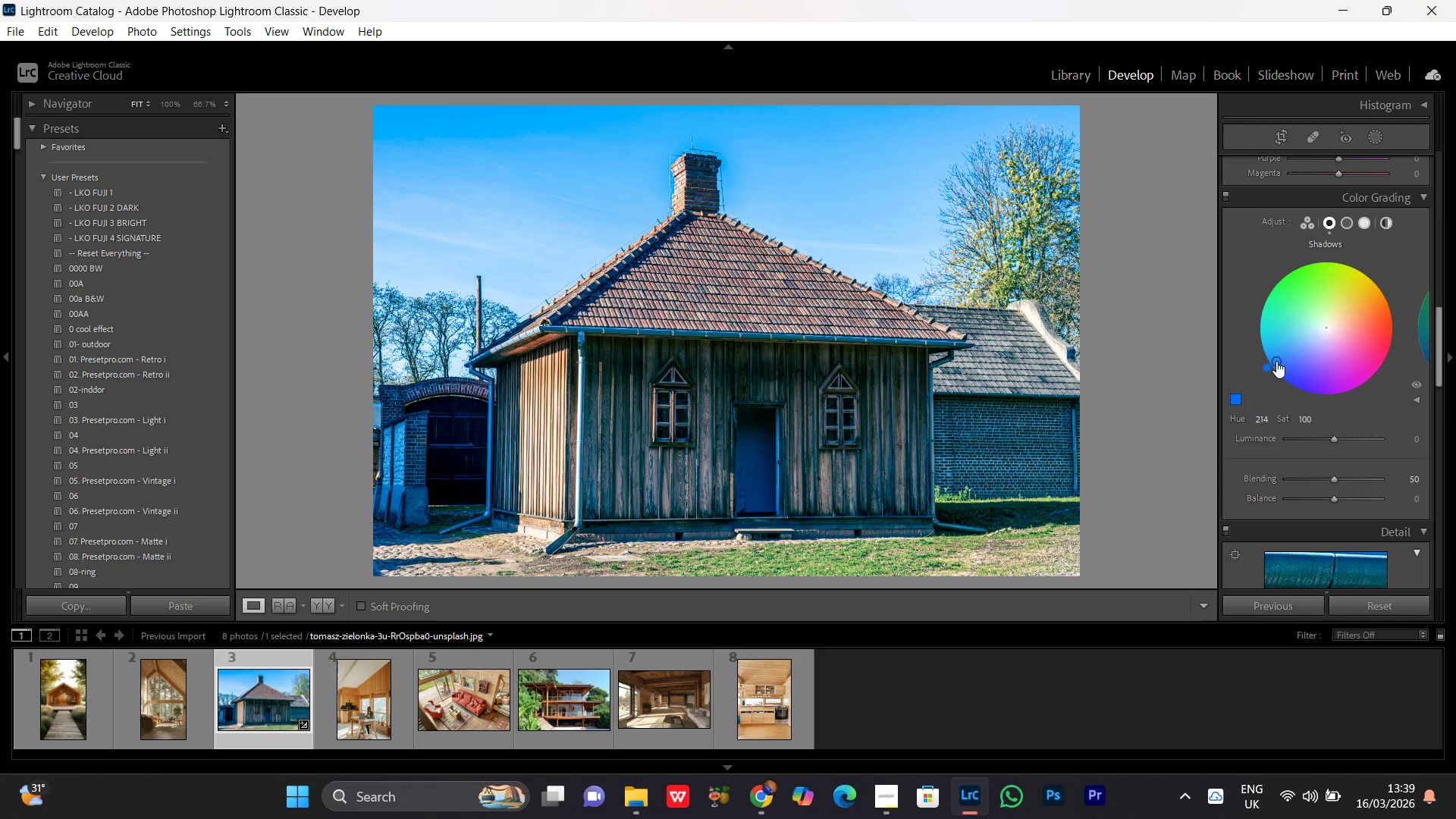 
triple_click([1276, 361])
 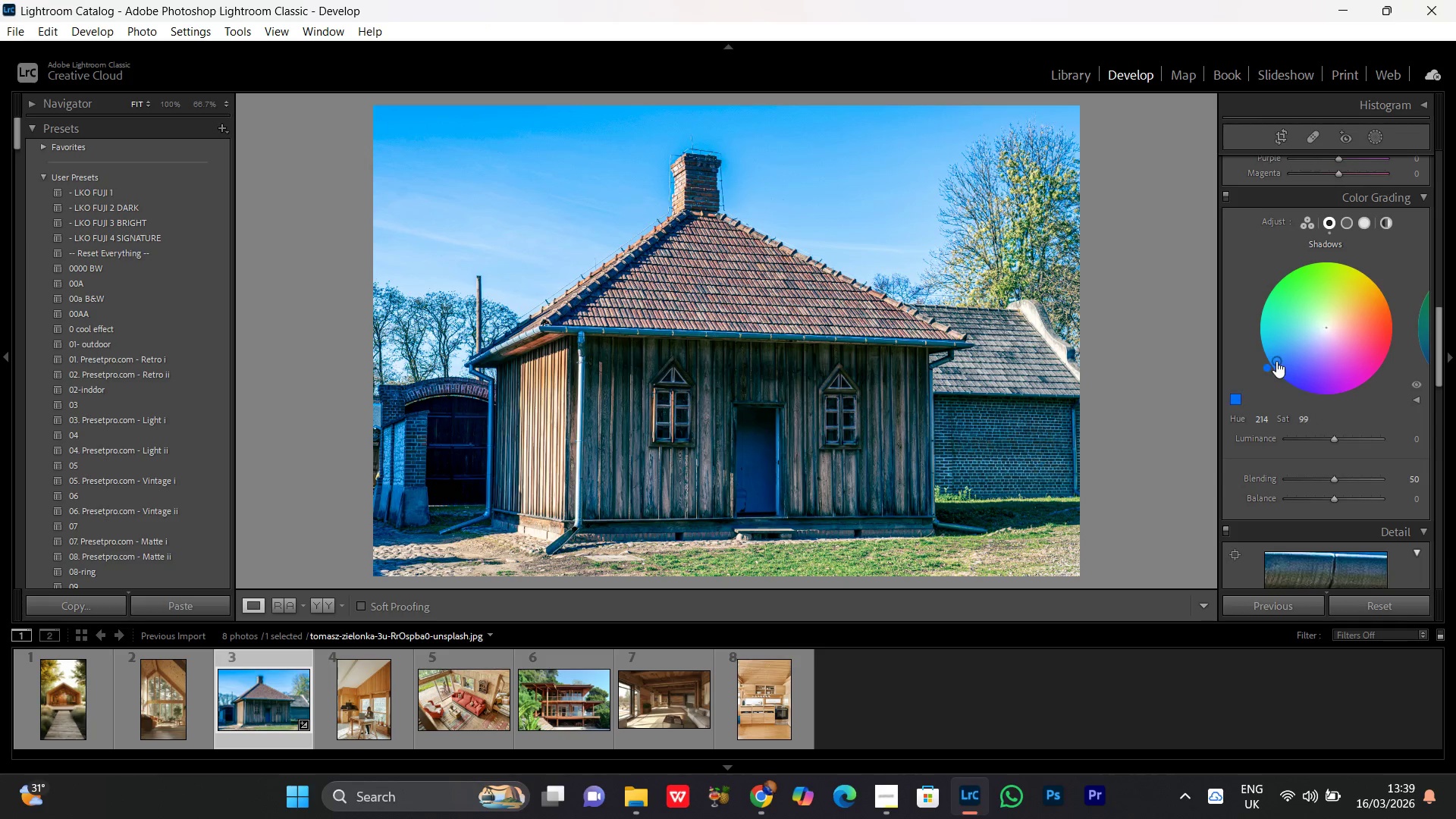 
triple_click([1276, 361])
 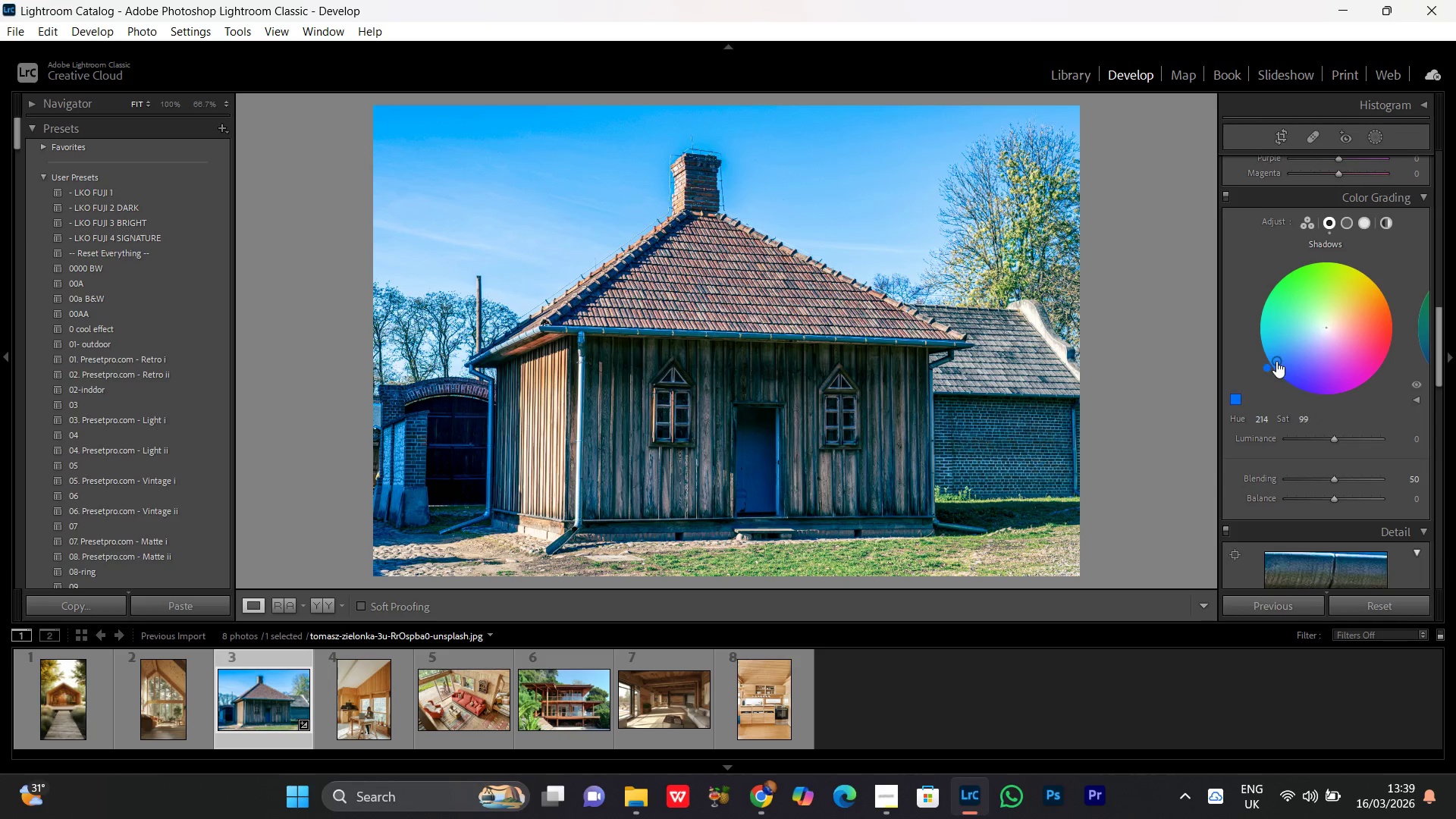 
triple_click([1276, 361])
 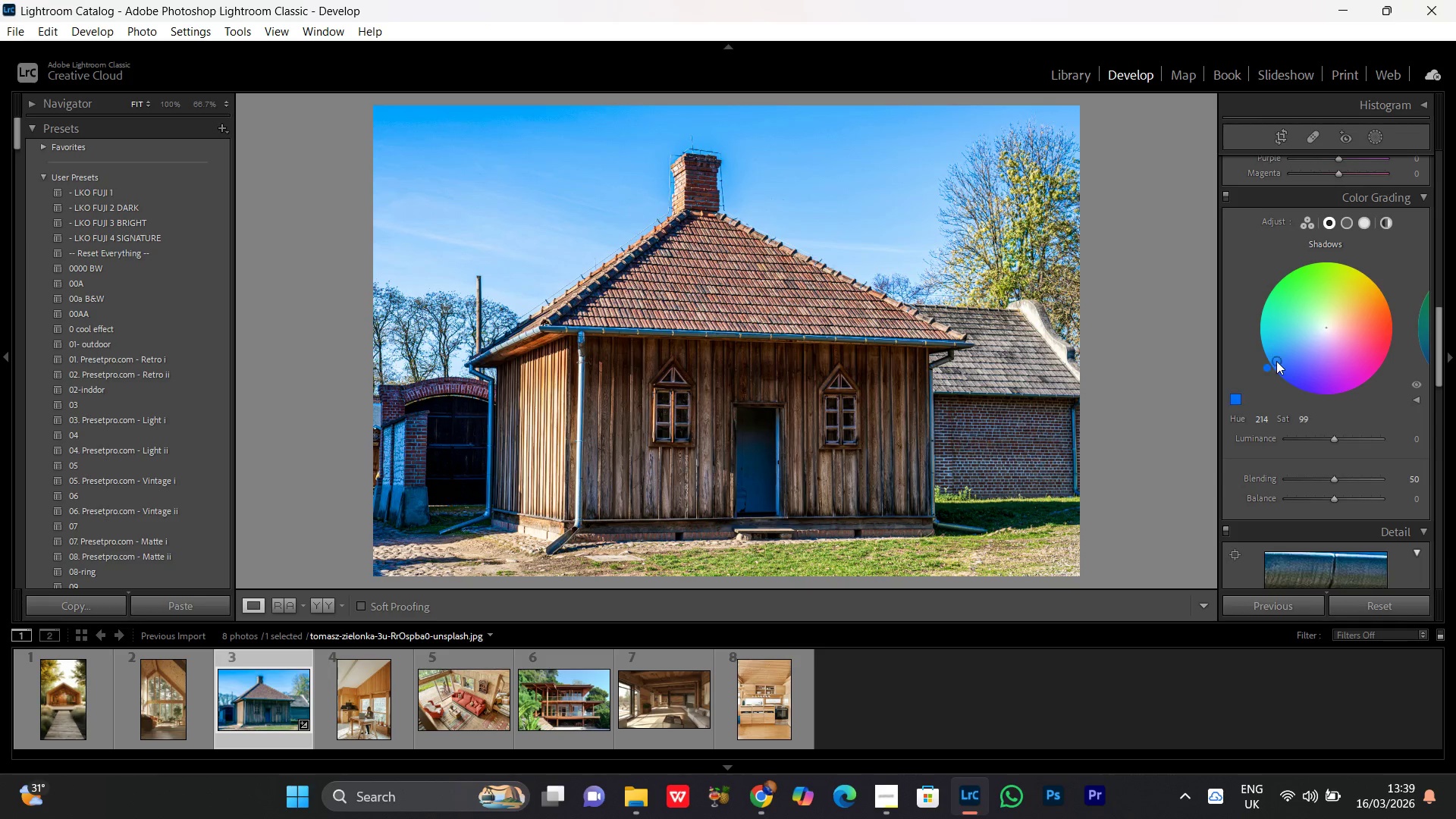 
triple_click([1276, 361])
 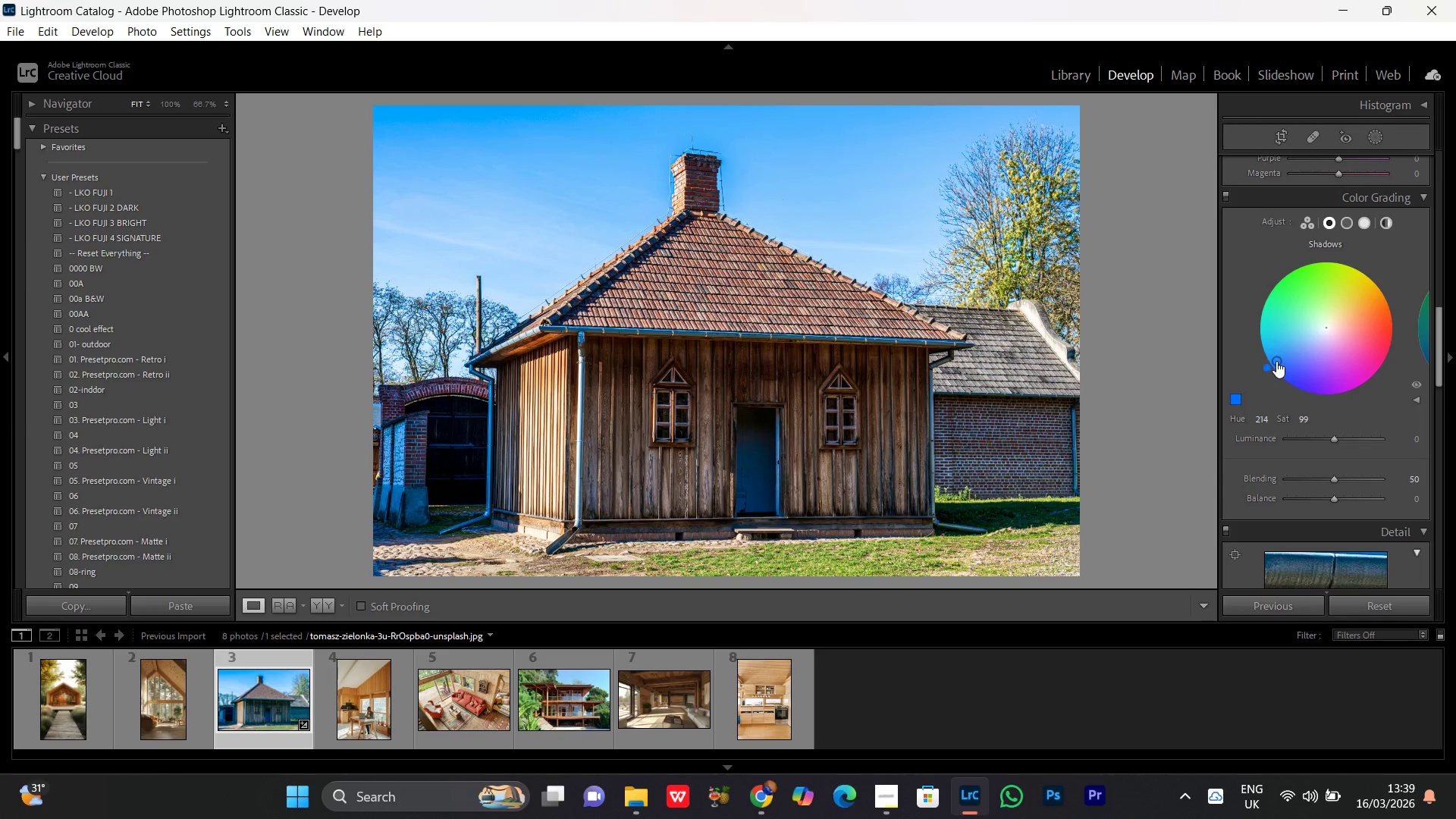 
triple_click([1276, 361])
 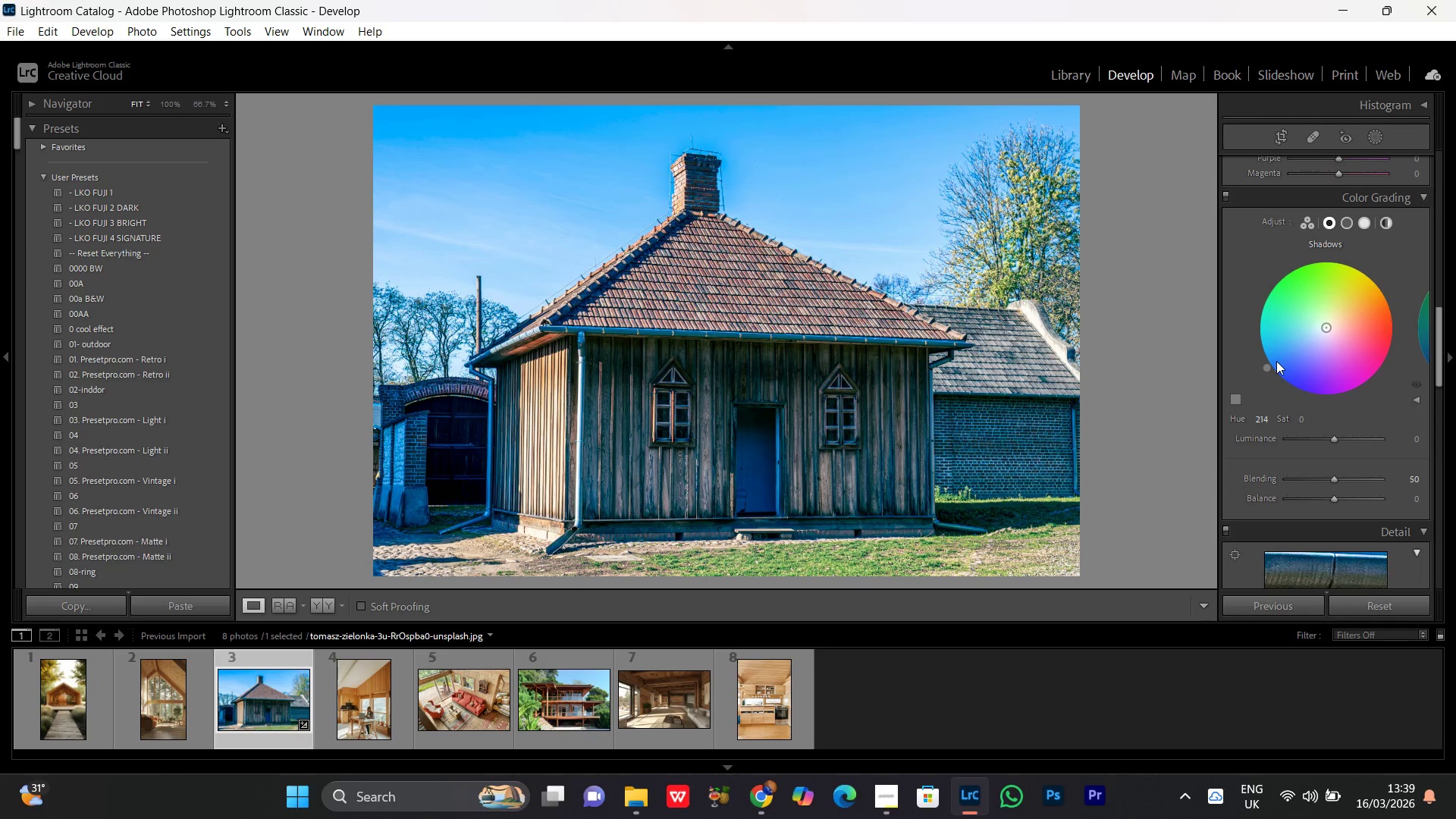 
triple_click([1276, 361])
 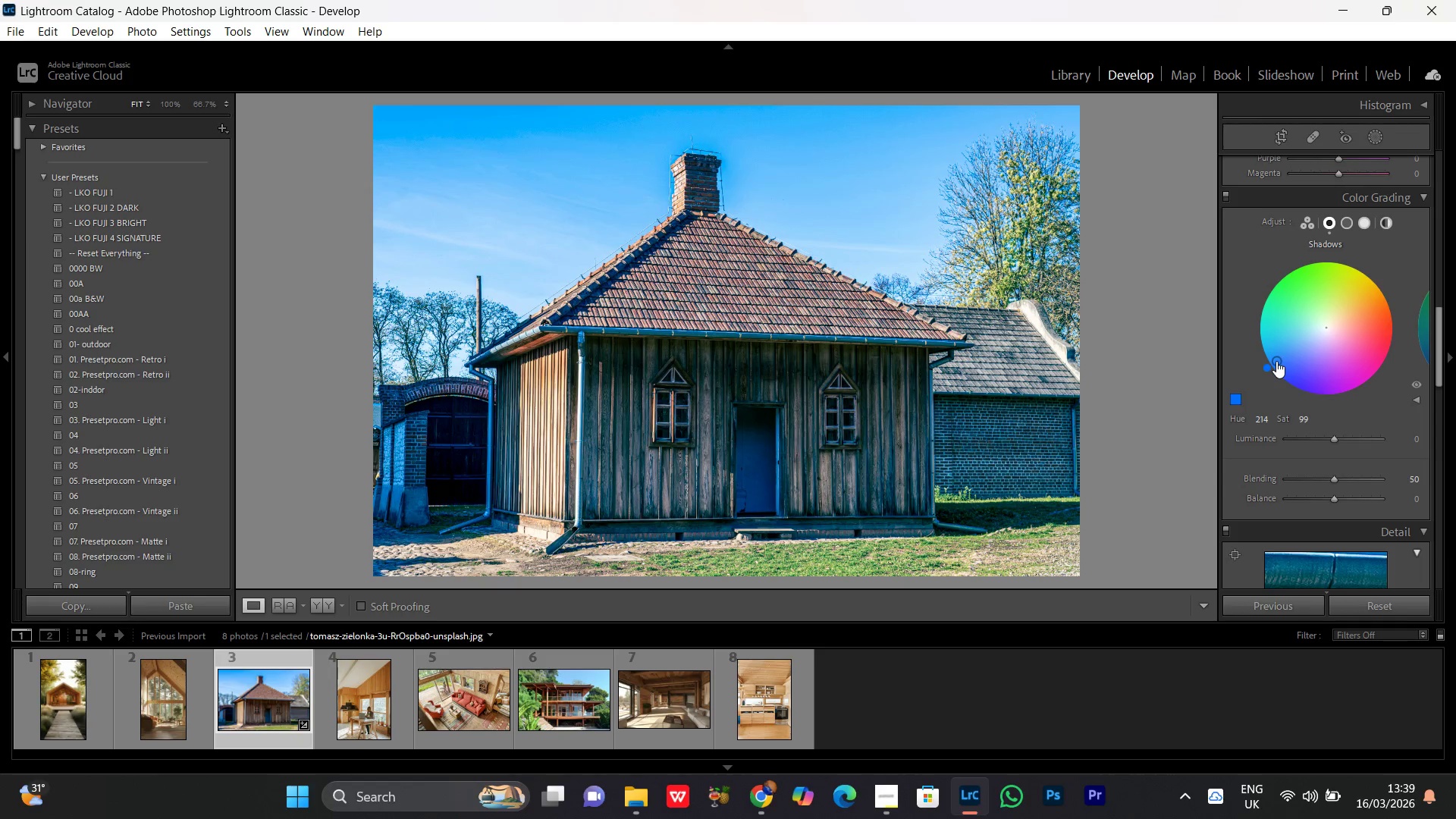 
double_click([1276, 361])
 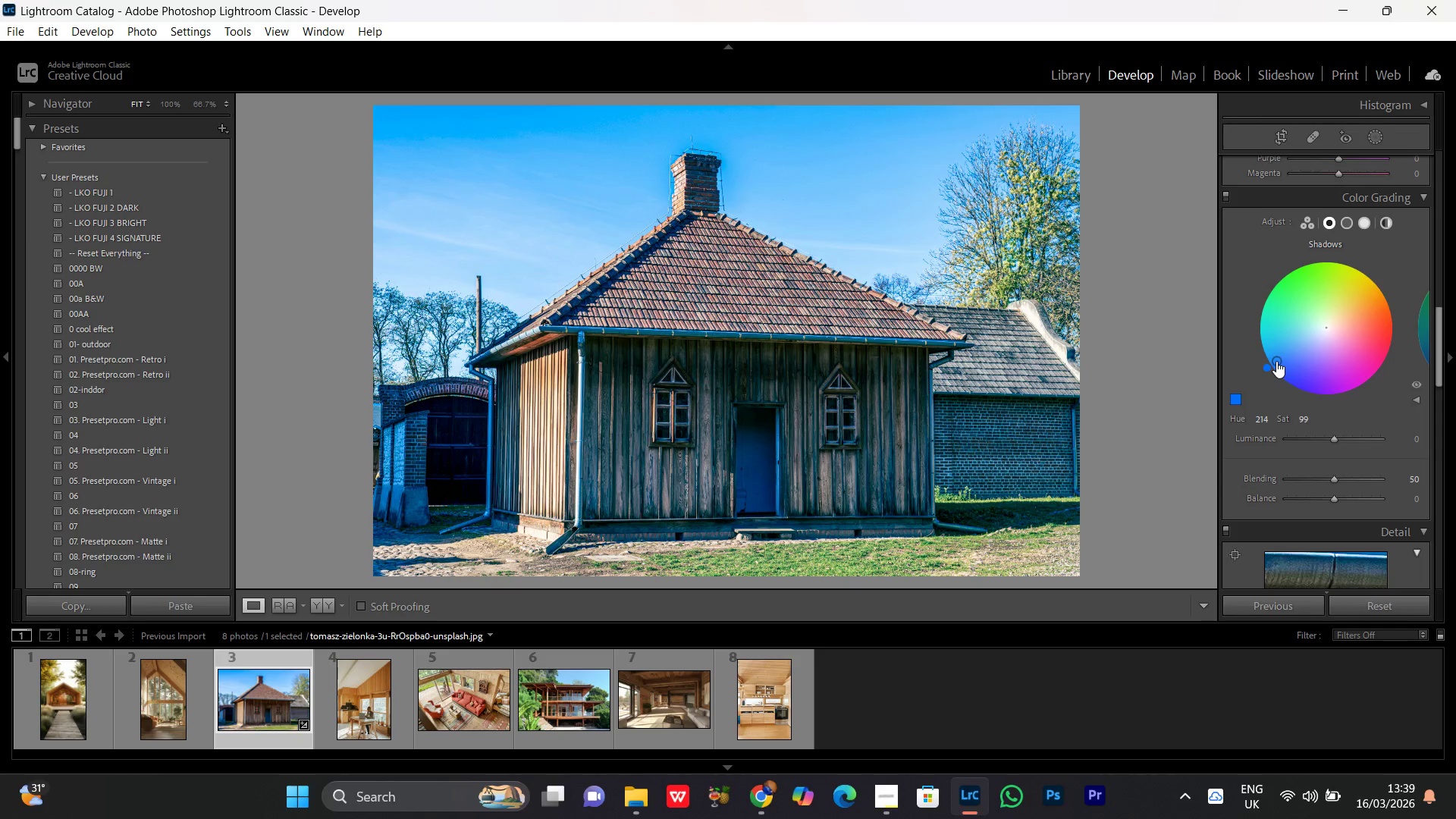 
triple_click([1276, 361])
 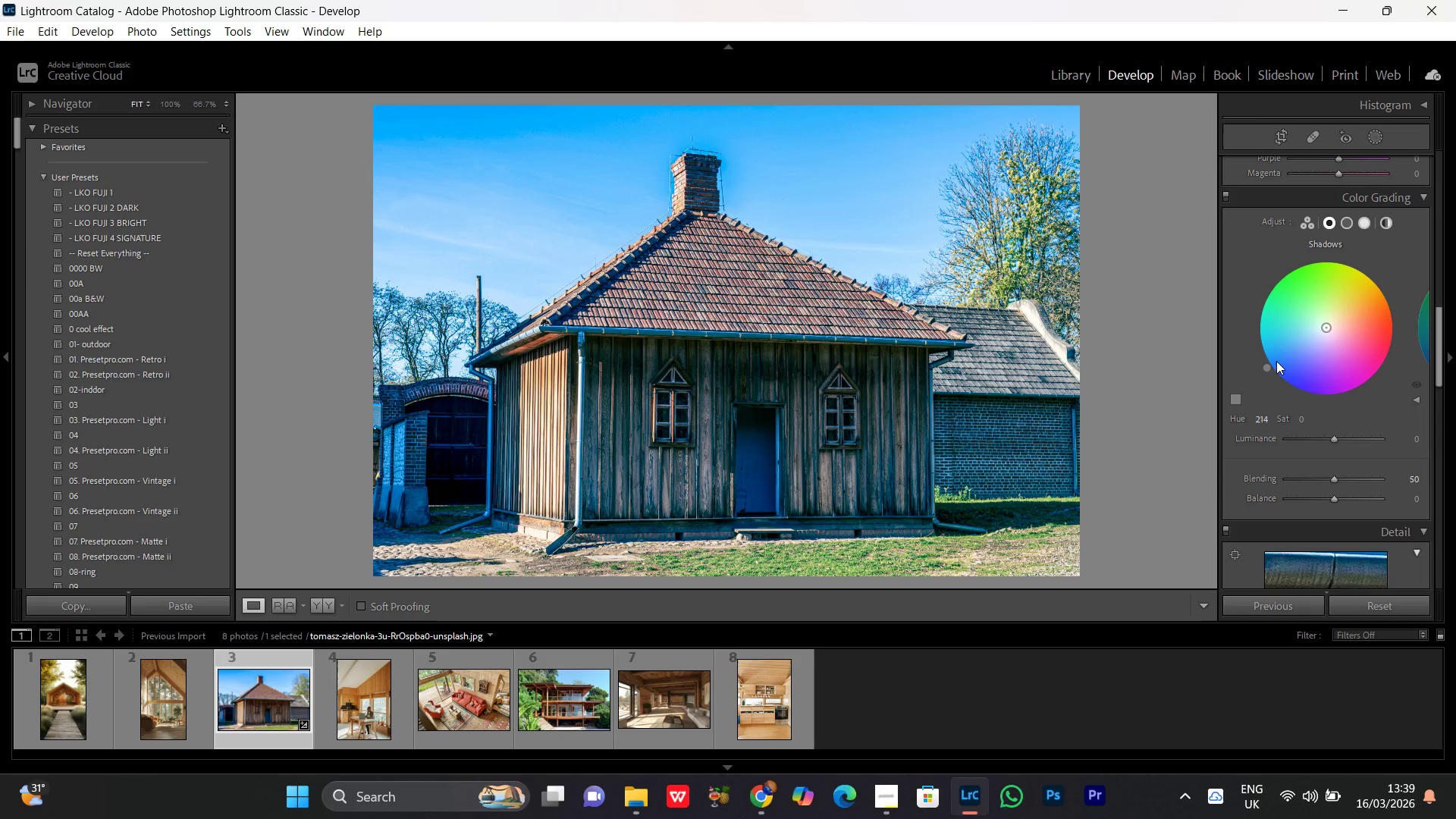 
triple_click([1276, 361])
 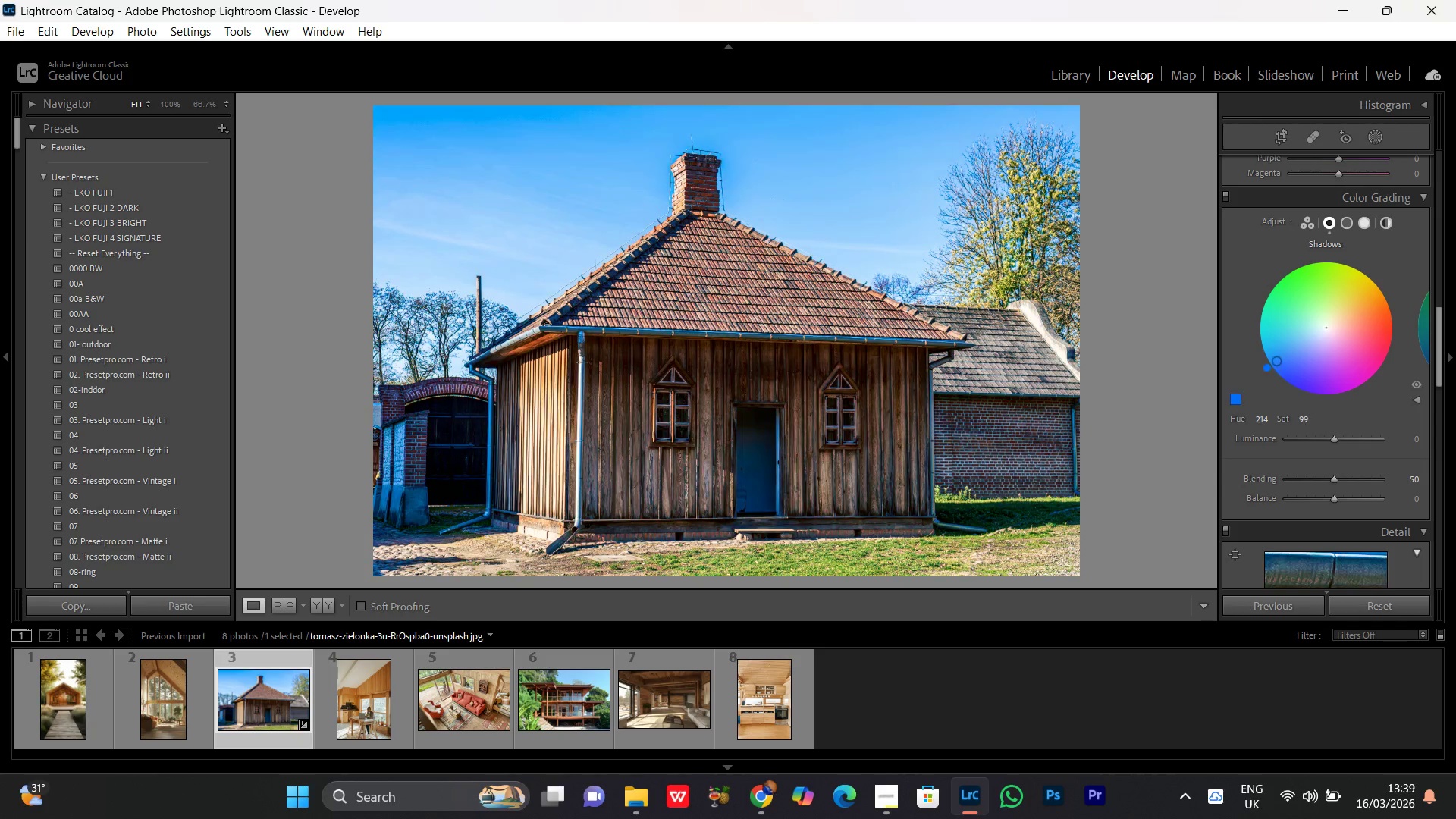 
triple_click([1276, 361])
 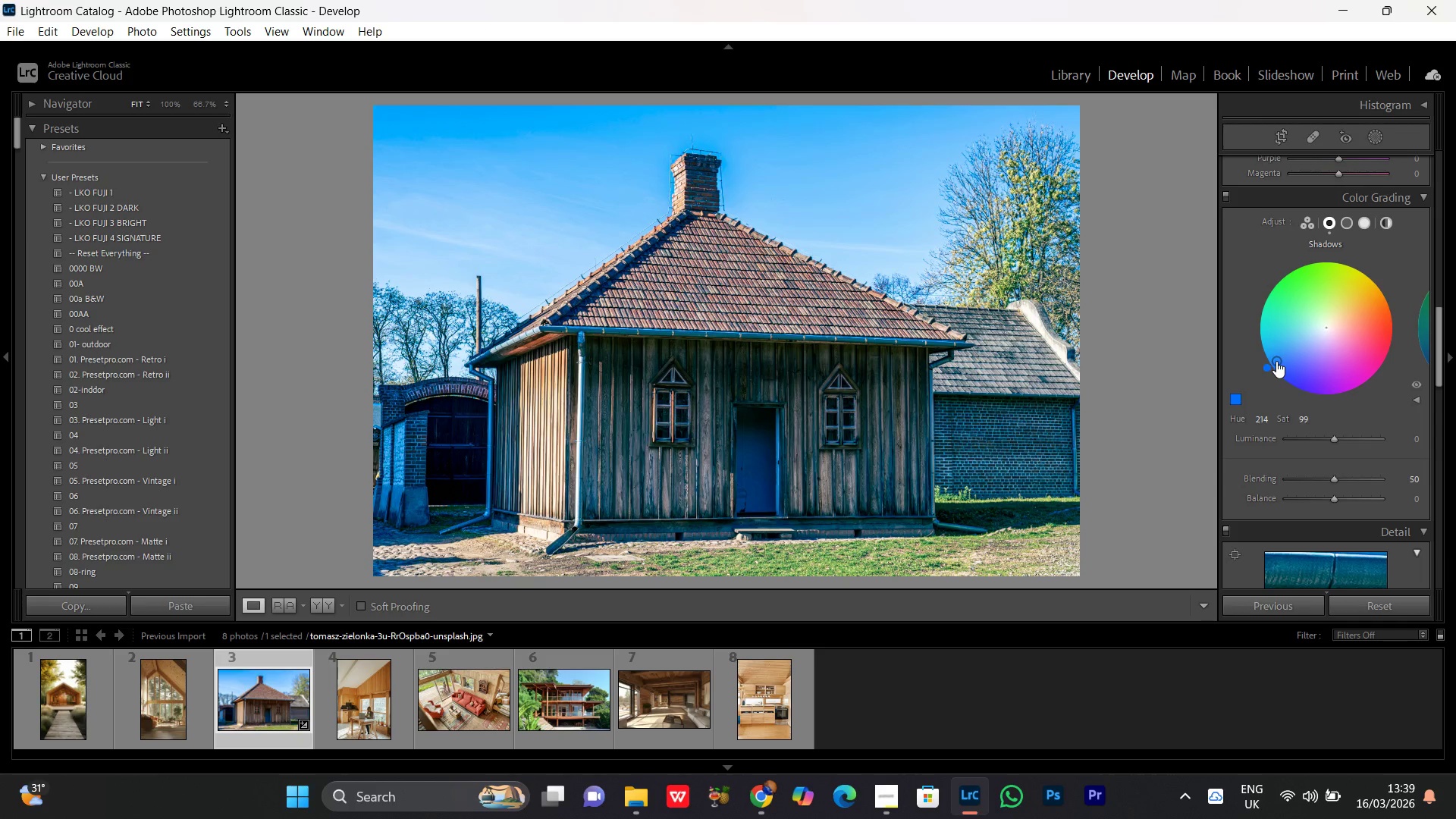 
triple_click([1276, 361])
 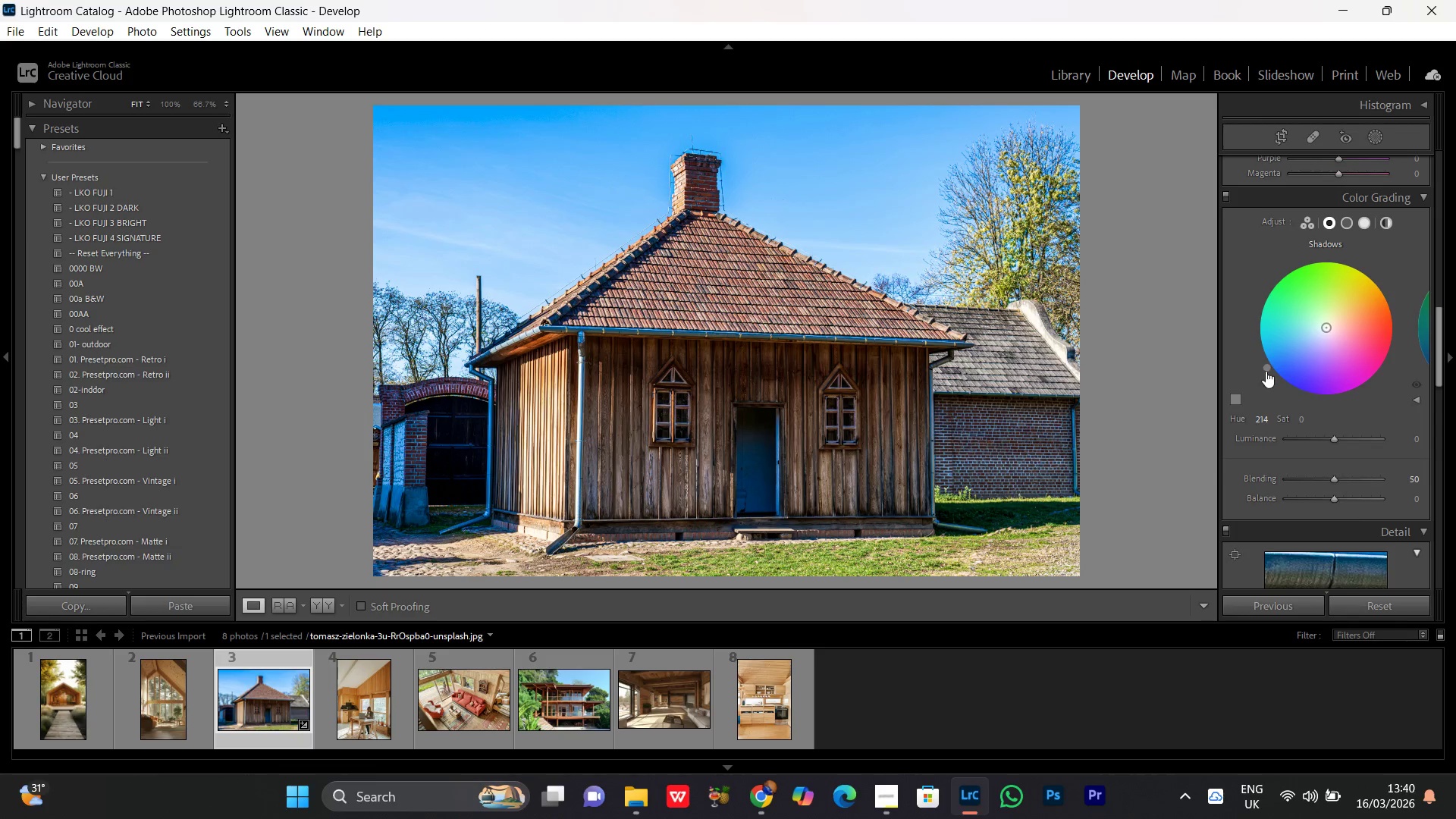 
left_click([1266, 369])
 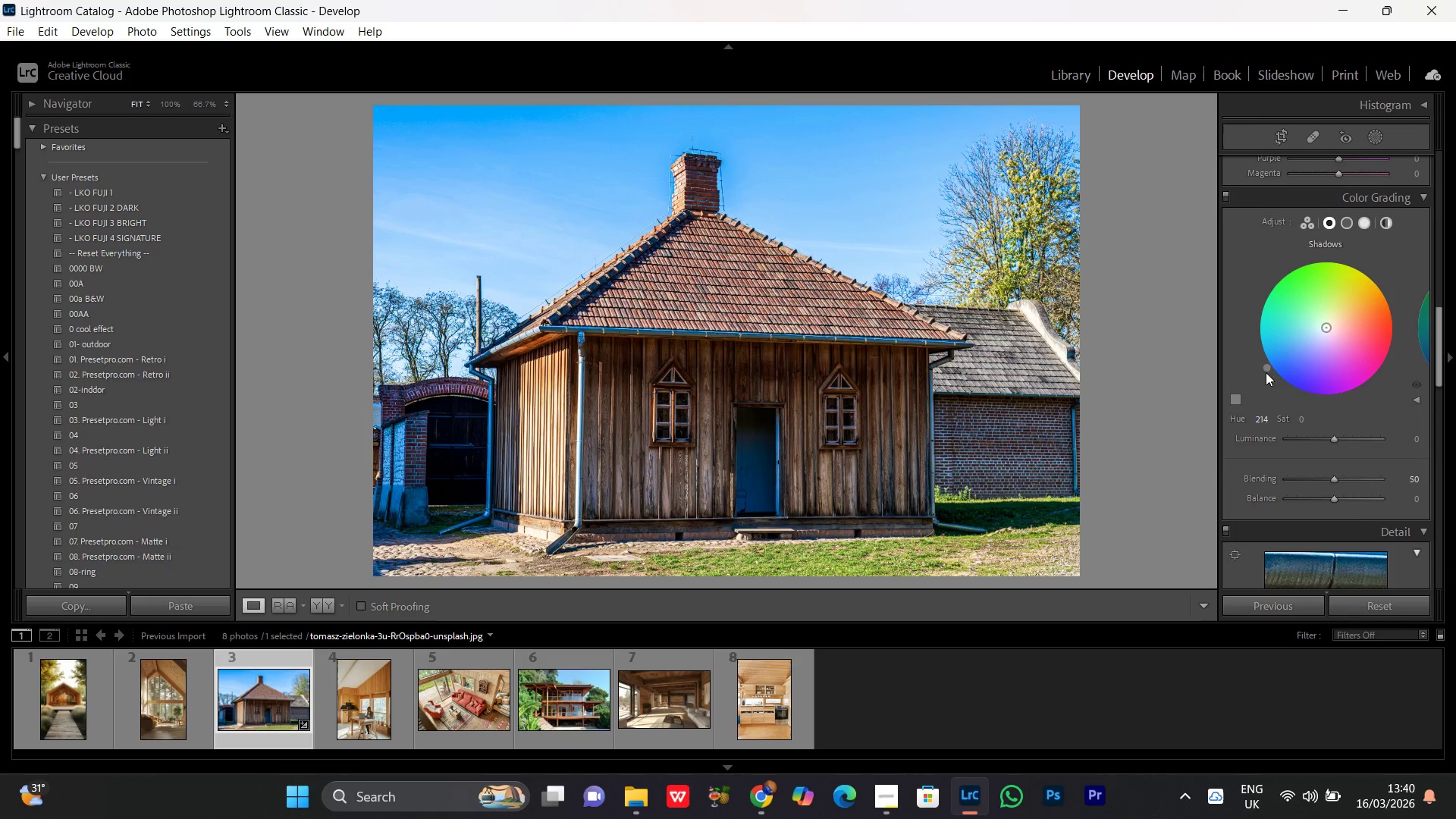 
left_click_drag(start_coordinate=[1266, 369], to_coordinate=[1268, 375])
 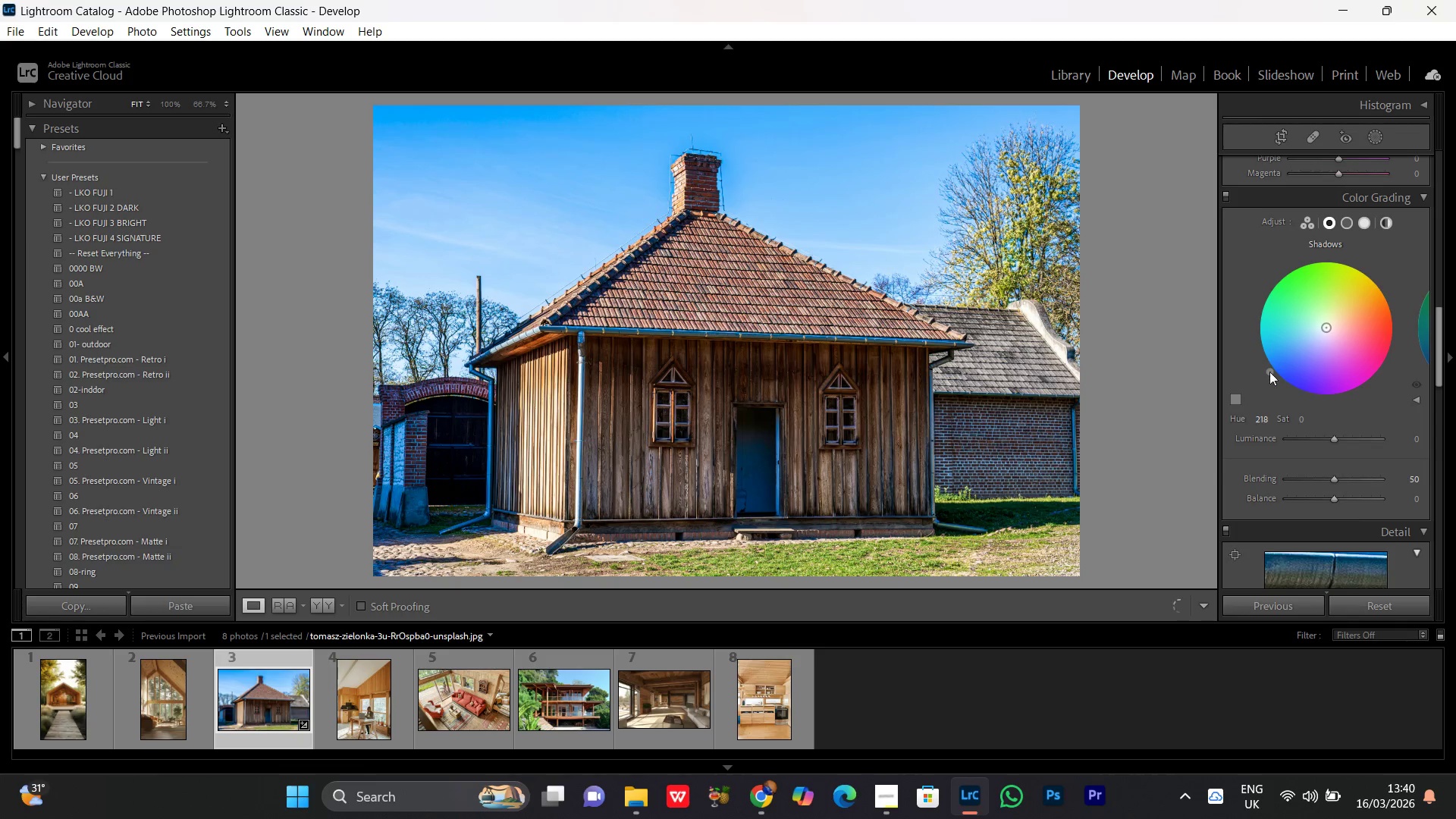 
left_click([1269, 372])
 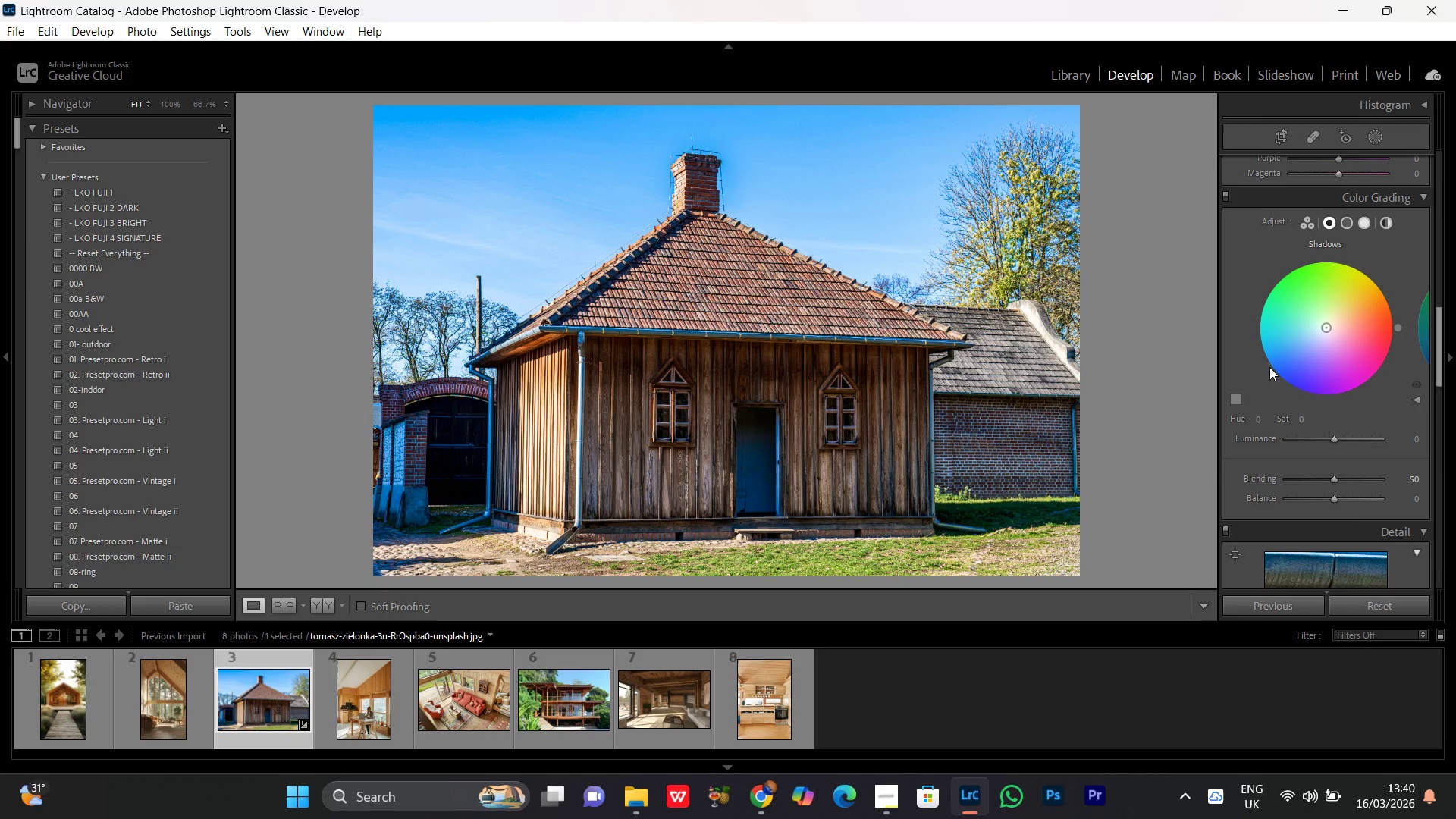 
left_click([1269, 367])
 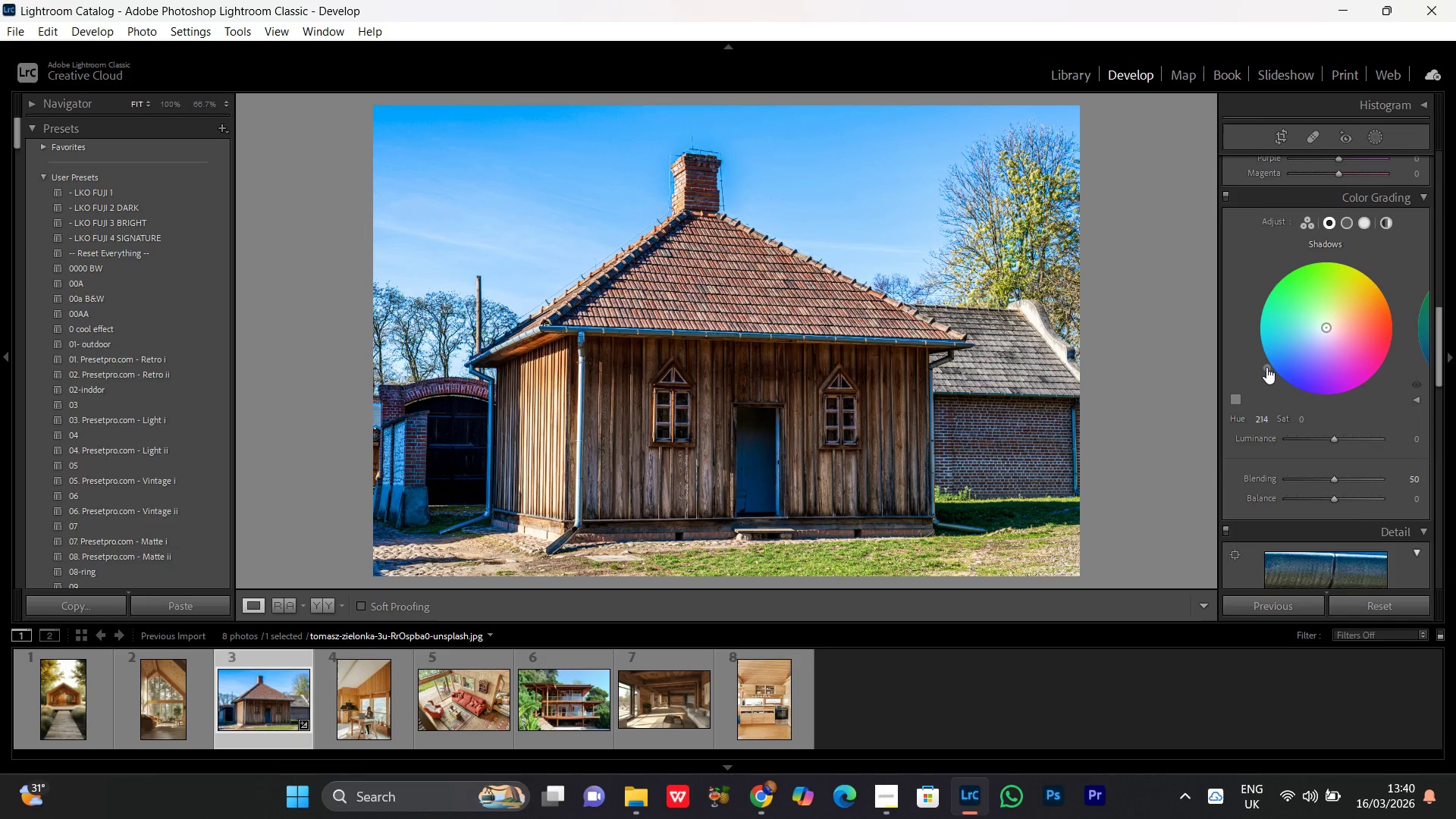 
double_click([1266, 367])
 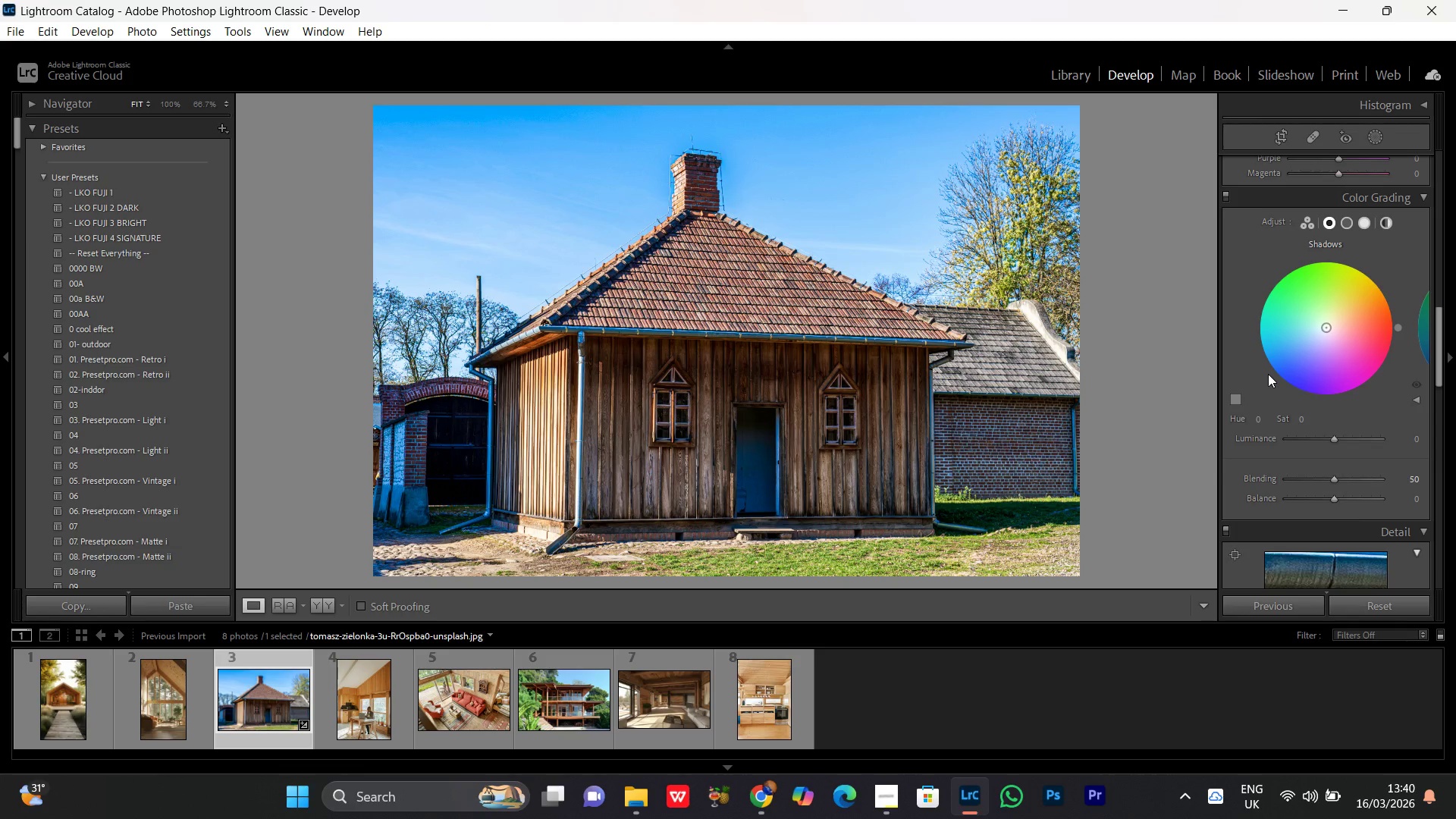 
left_click([1268, 374])
 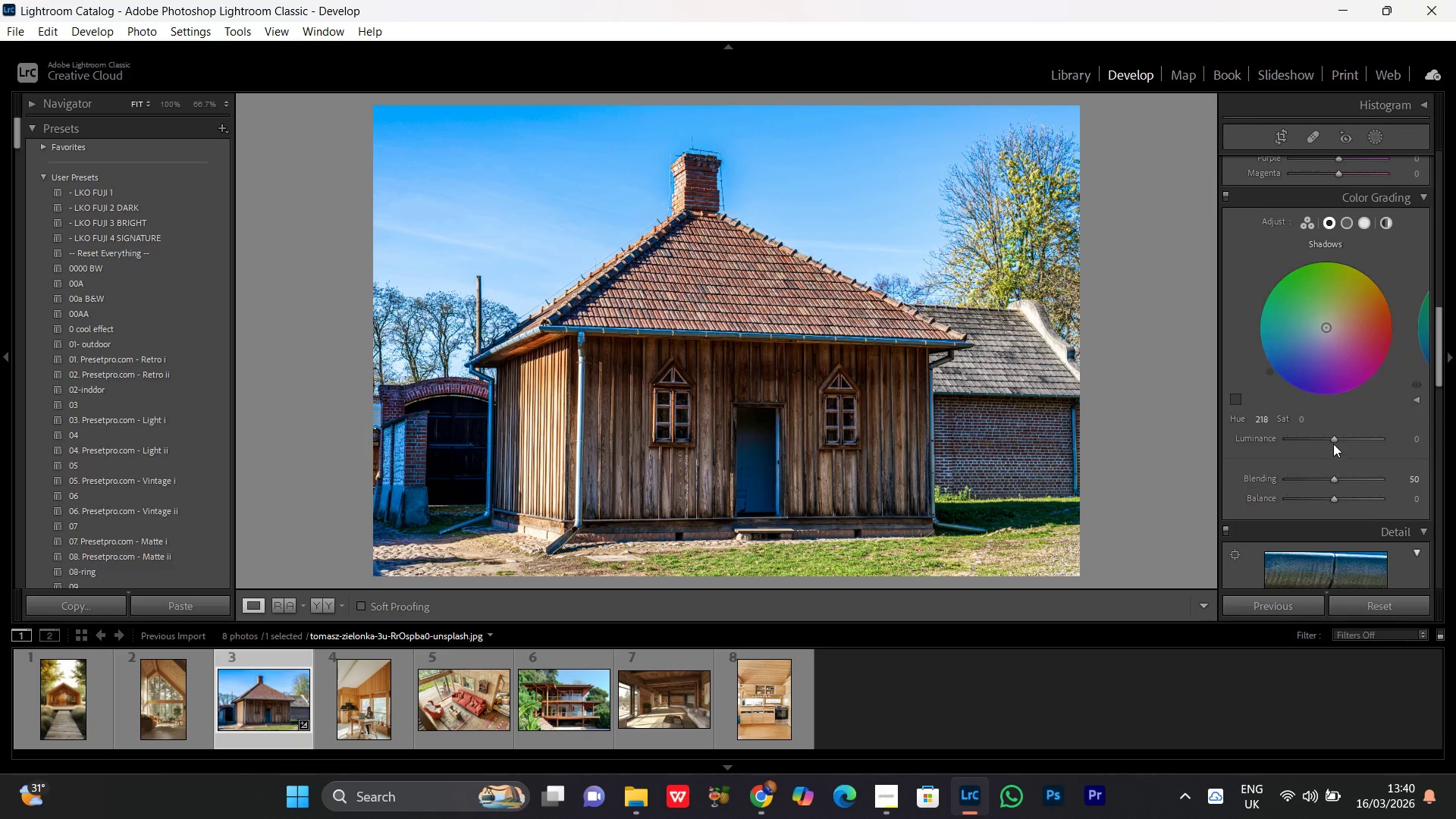 
double_click([1335, 440])
 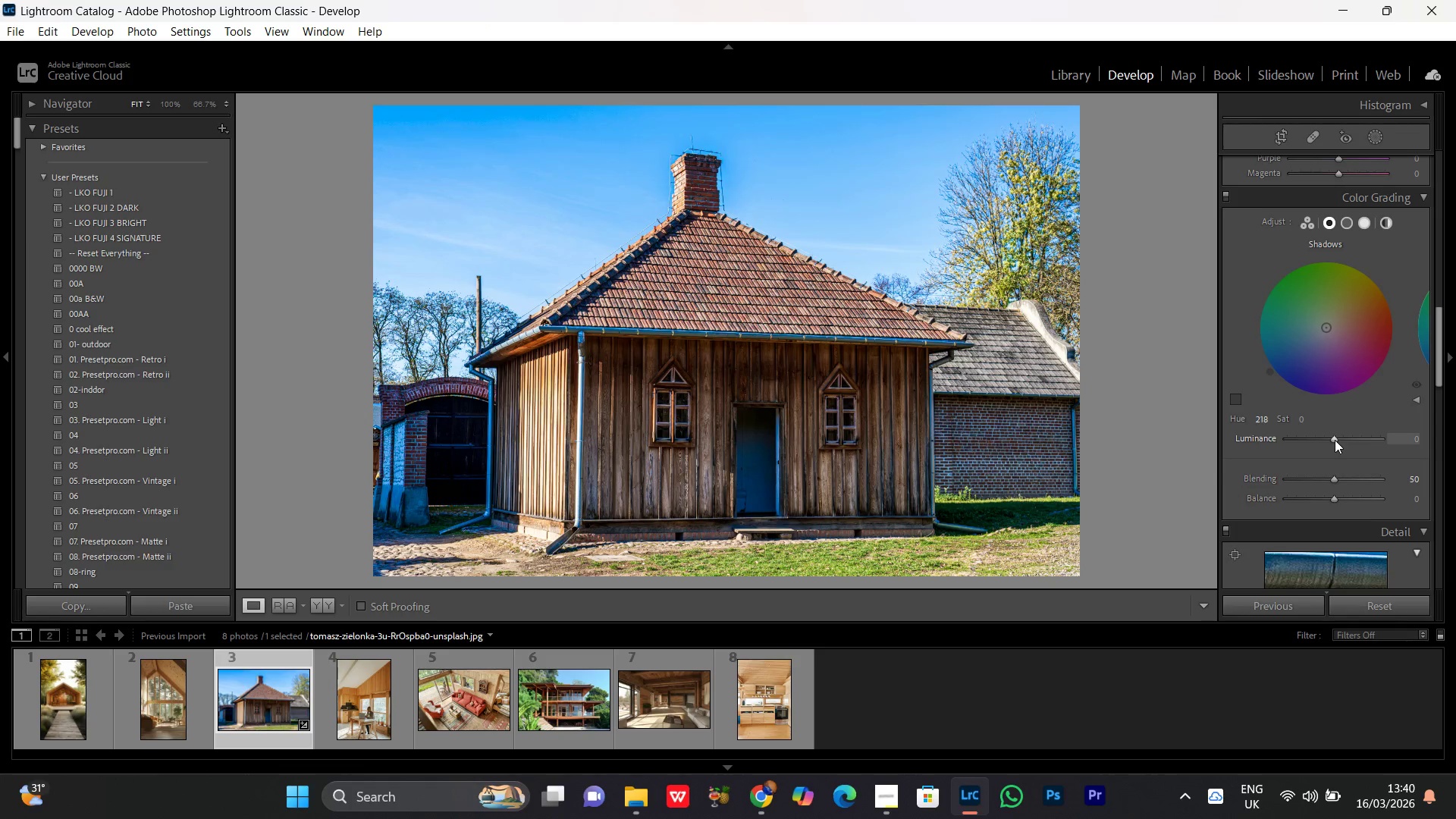 
left_click_drag(start_coordinate=[1335, 440], to_coordinate=[1344, 440])
 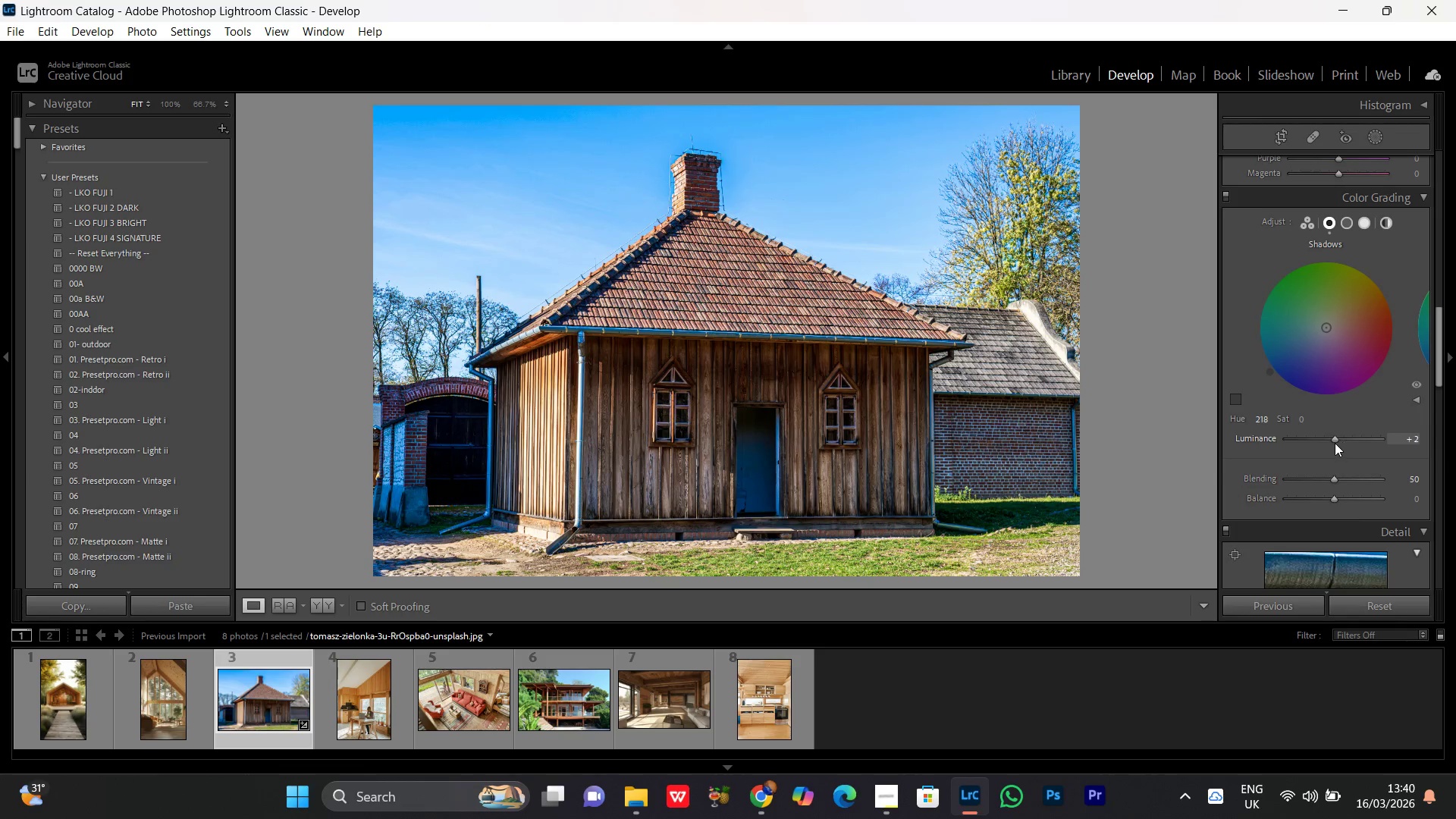 
left_click_drag(start_coordinate=[1343, 441], to_coordinate=[1335, 443])
 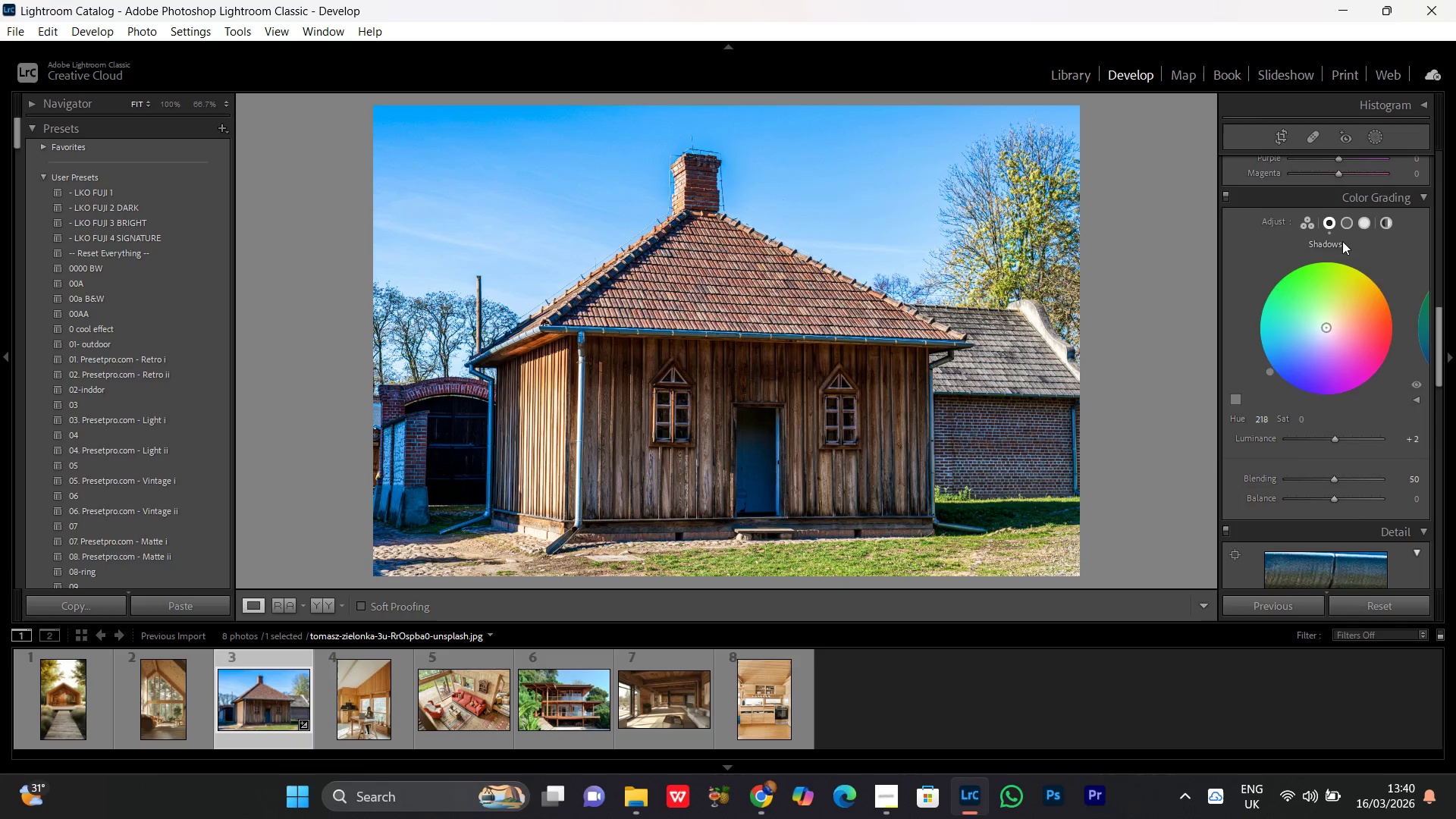 
left_click([1345, 224])
 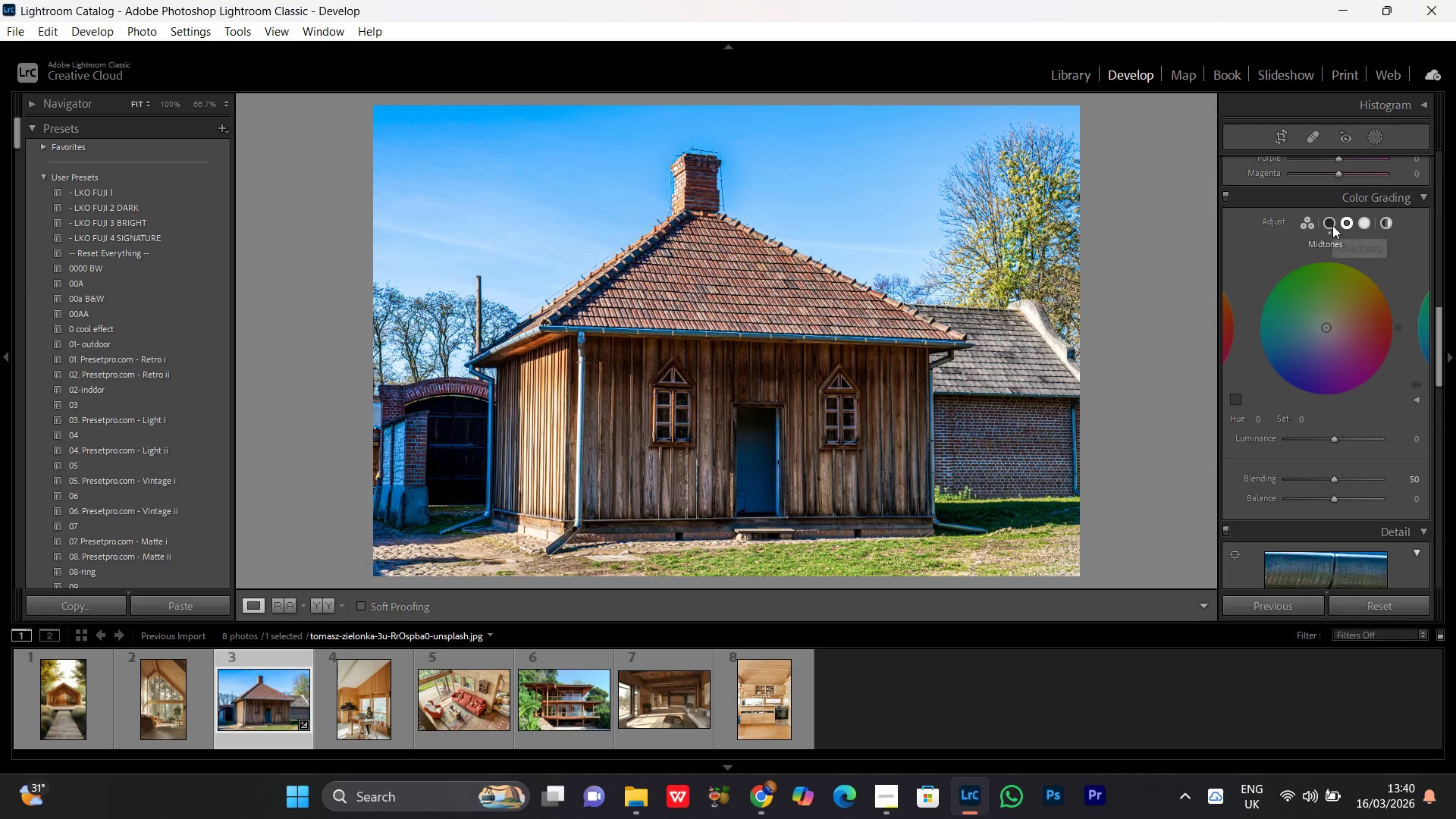 
left_click([1332, 225])
 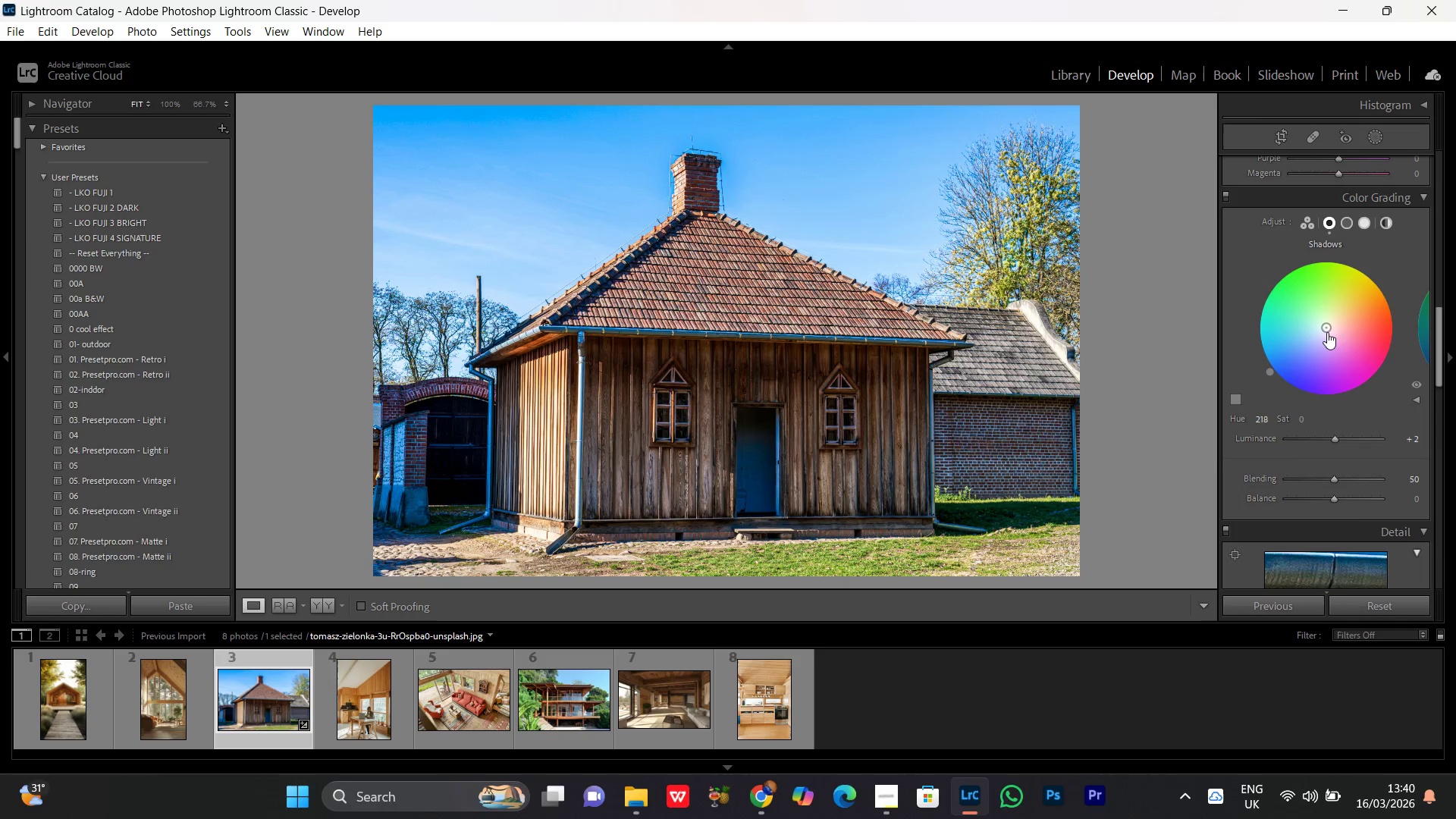 
left_click([1324, 328])
 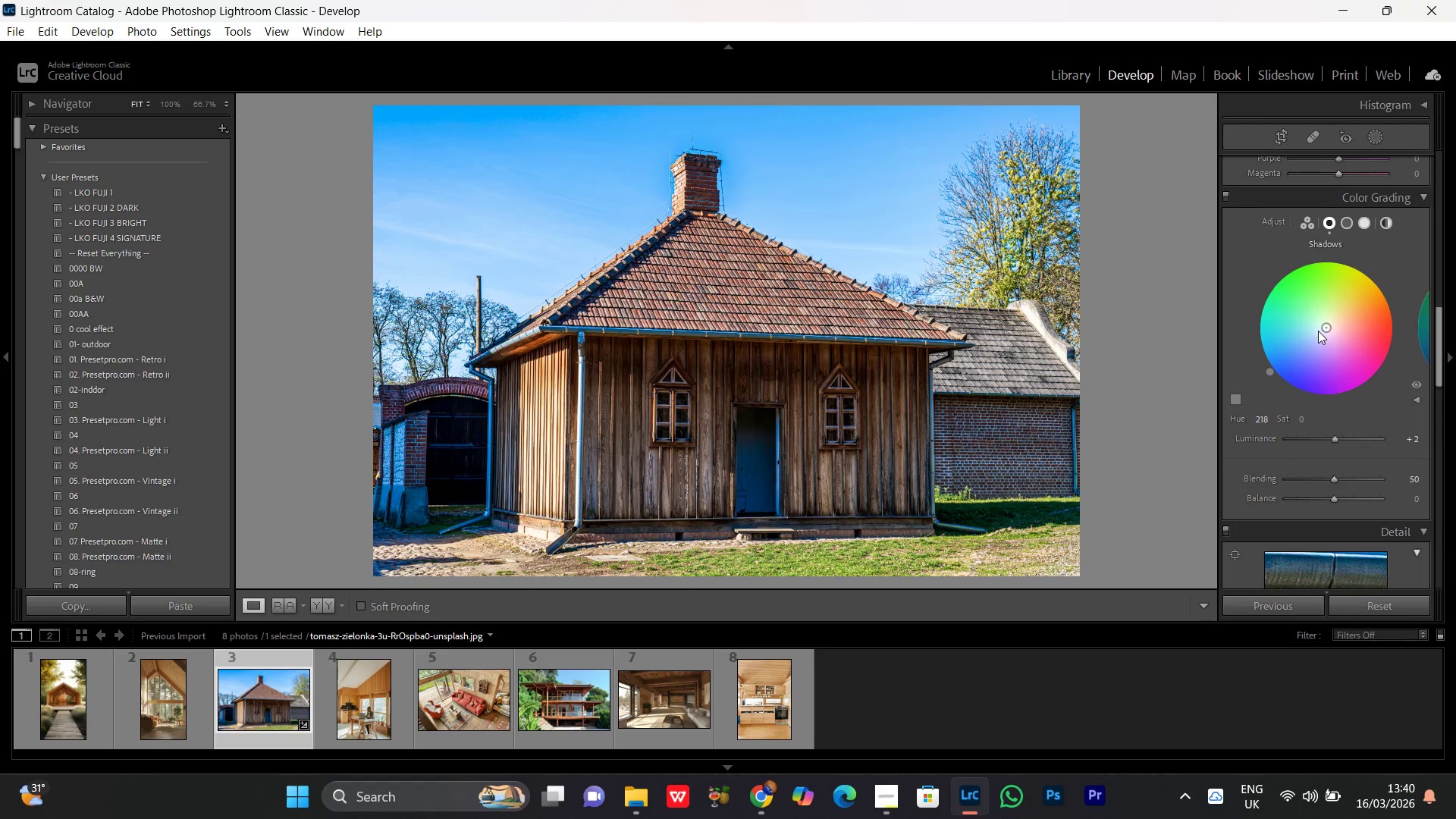 
left_click([1318, 331])
 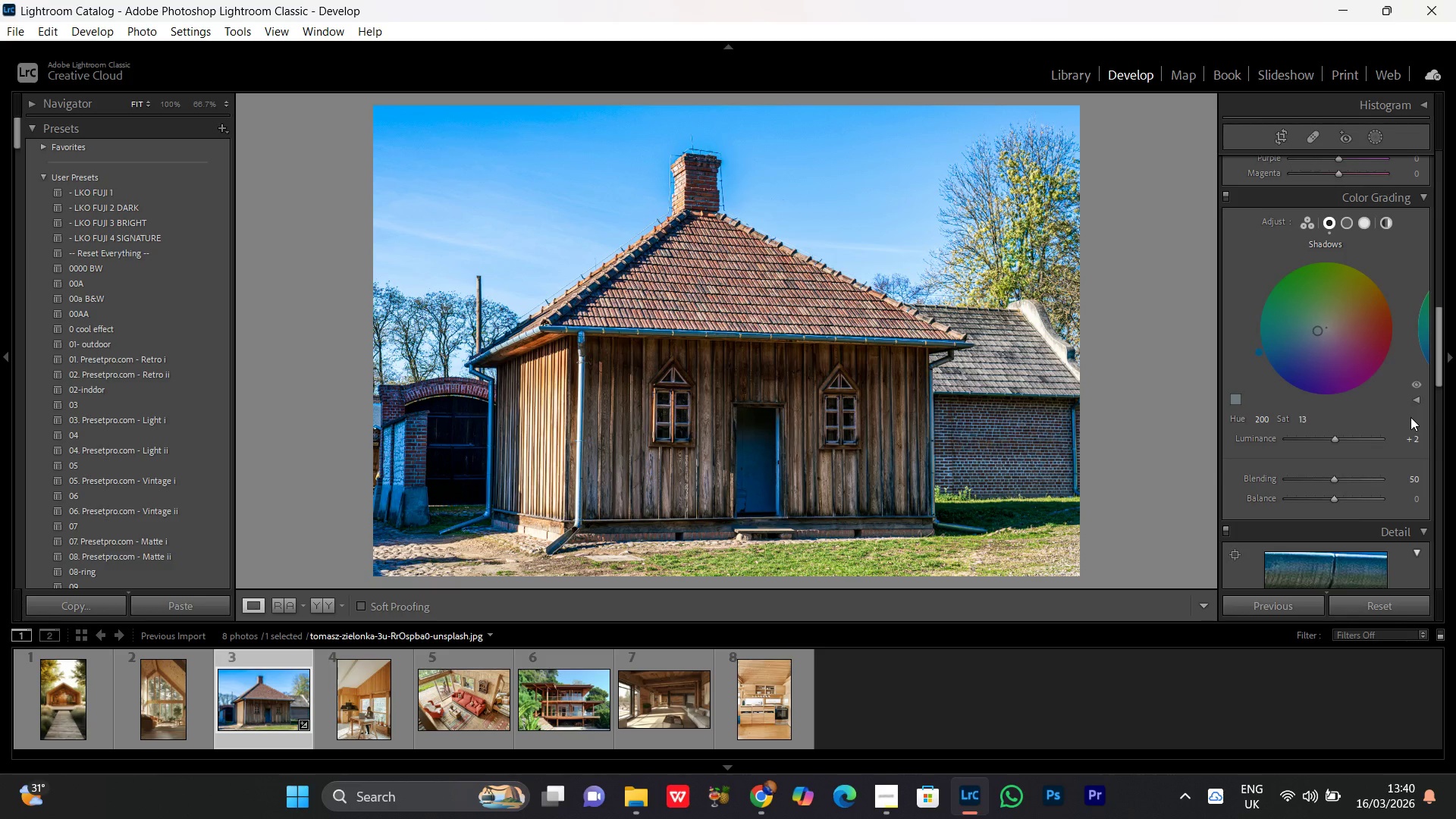 
wait(5.73)
 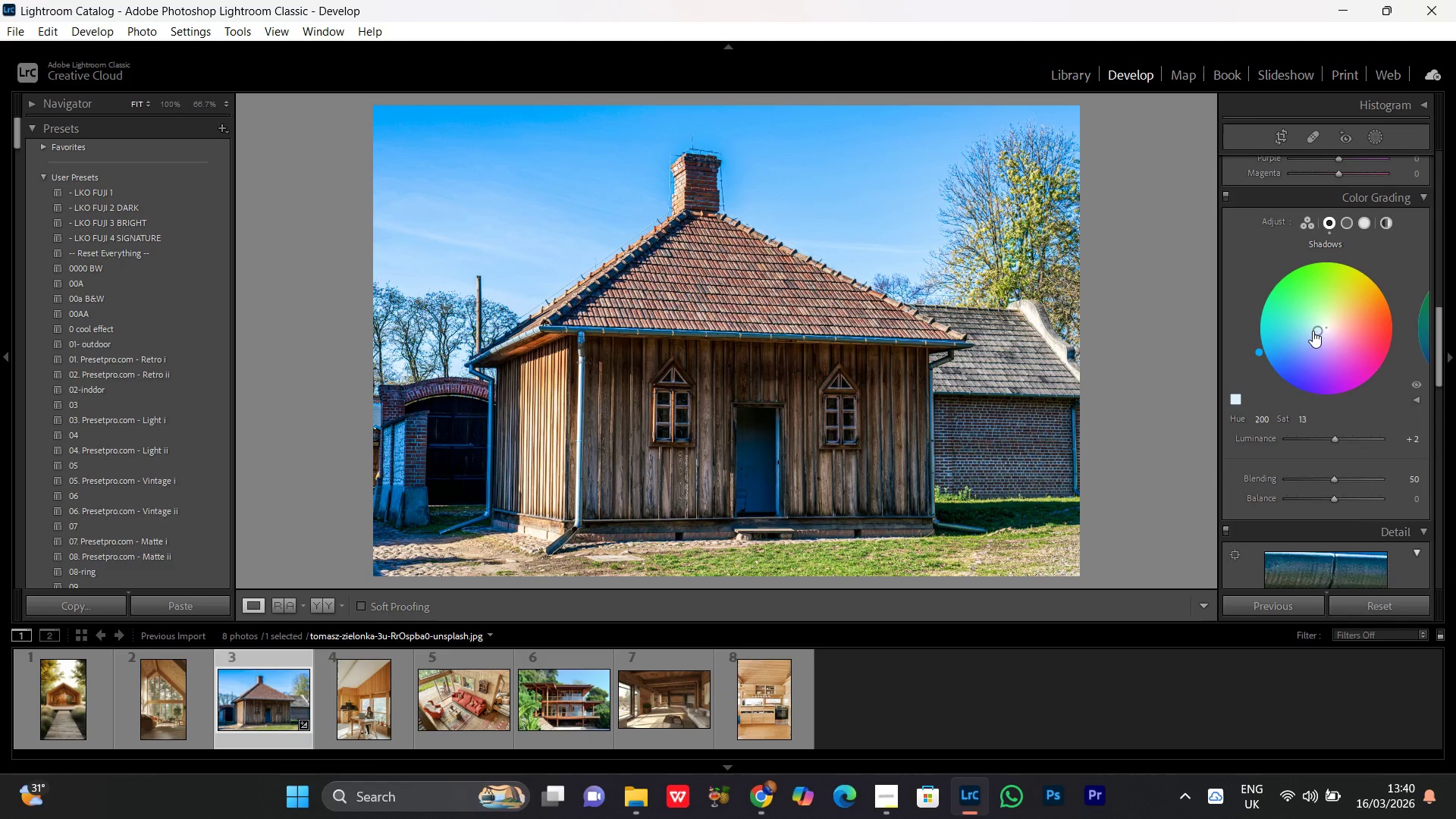 
left_click_drag(start_coordinate=[1304, 420], to_coordinate=[1297, 425])
 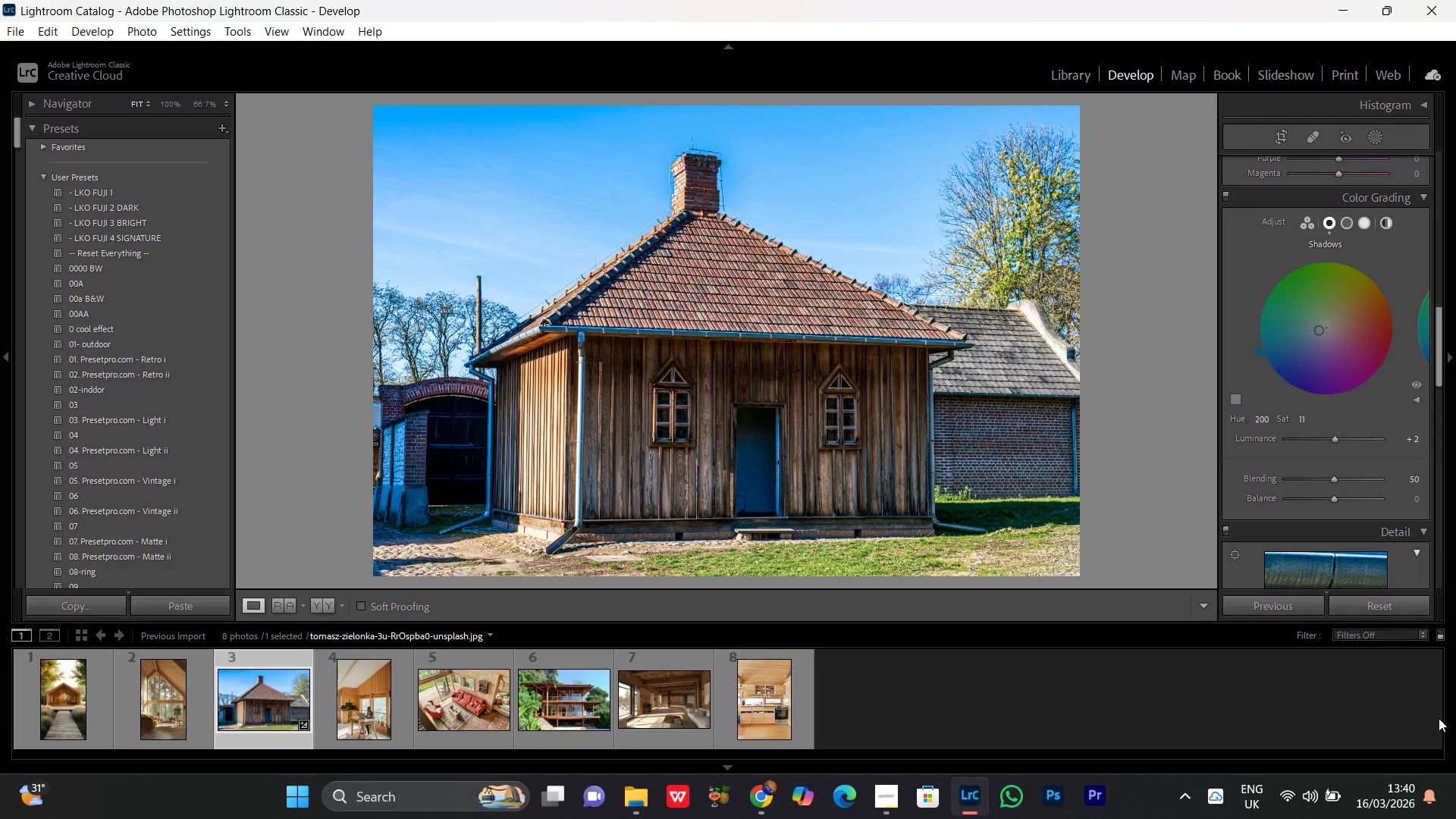 
wait(12.5)
 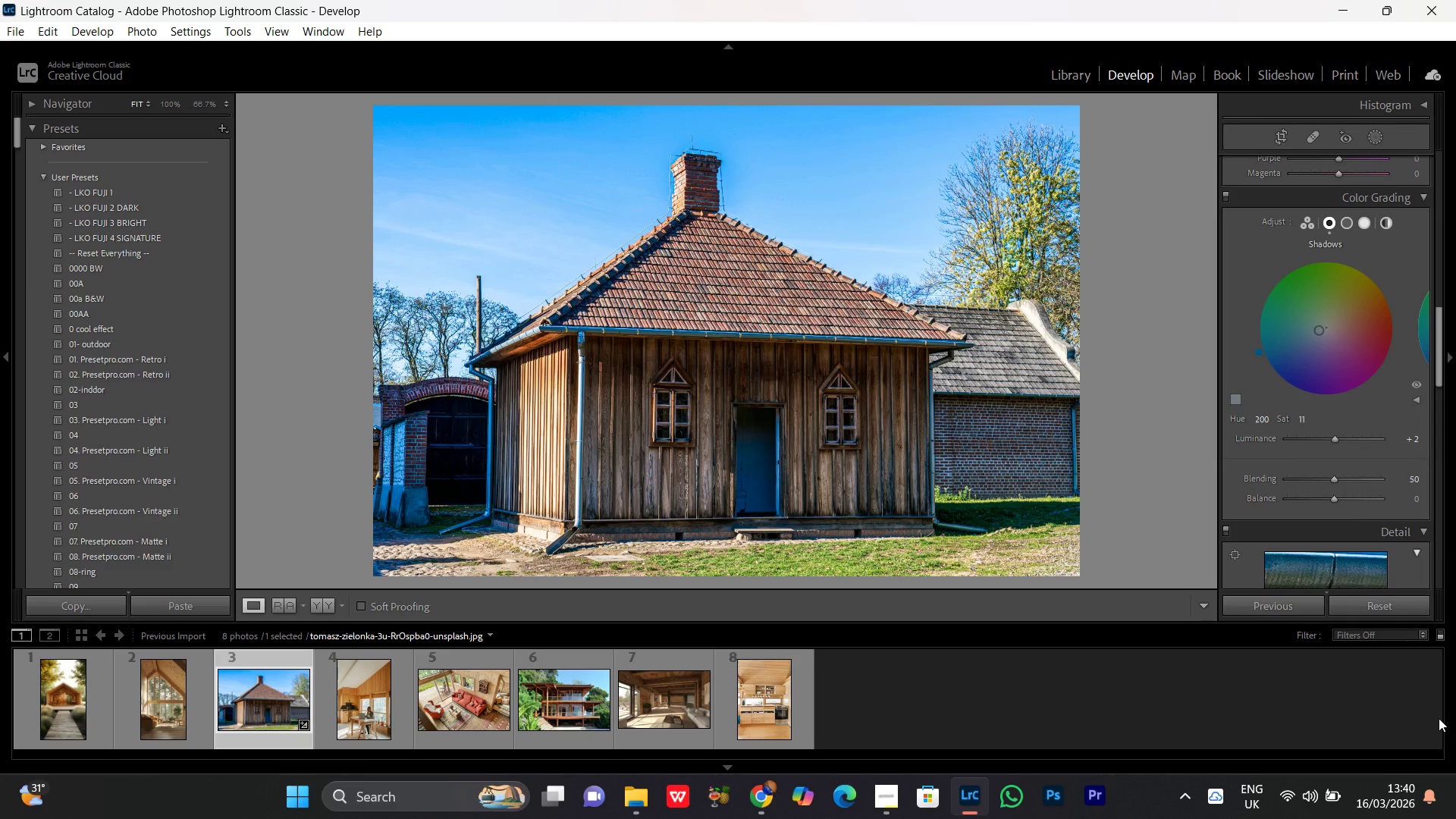 
left_click([1343, 226])
 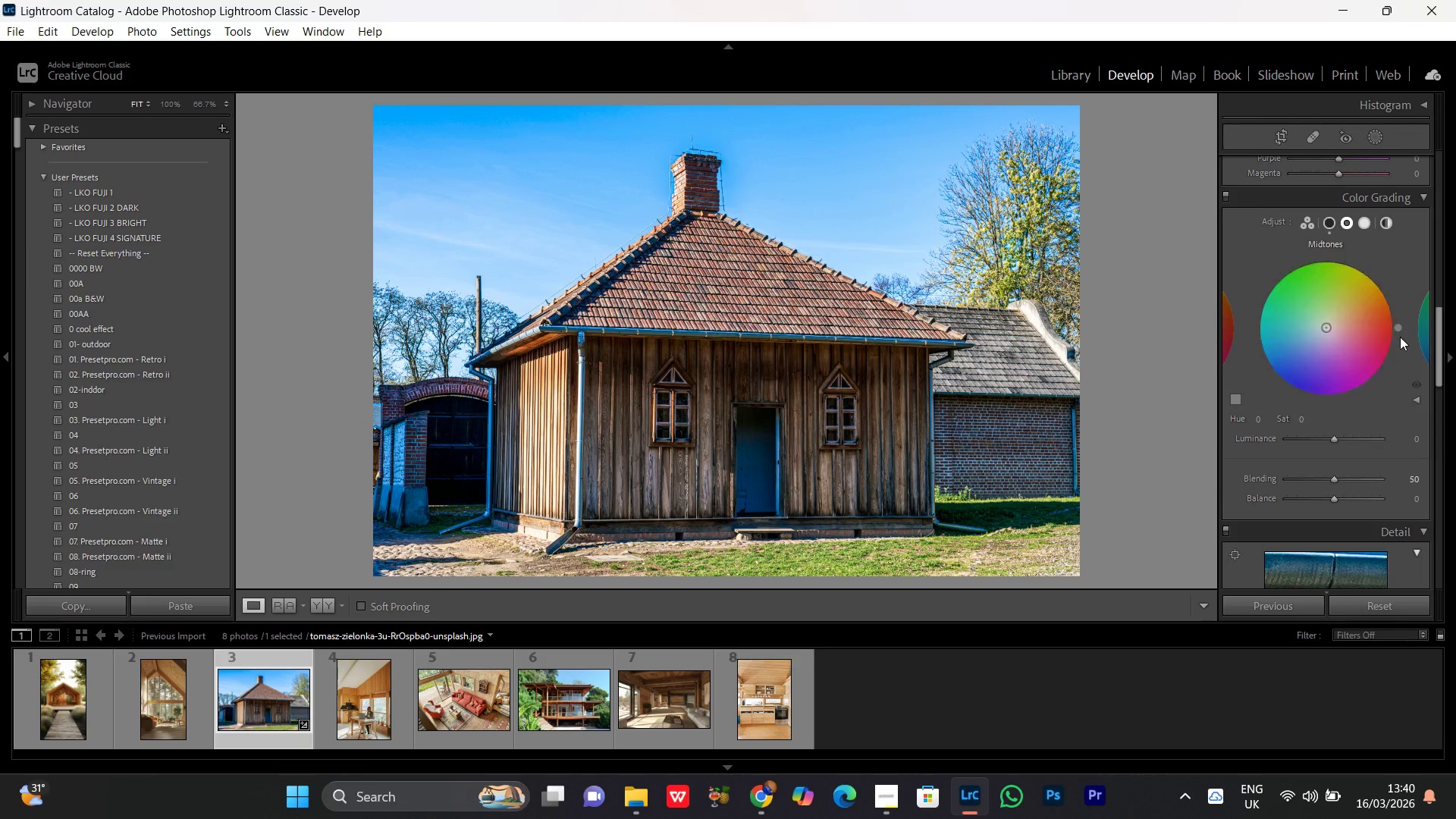 
left_click_drag(start_coordinate=[1401, 330], to_coordinate=[1393, 281])
 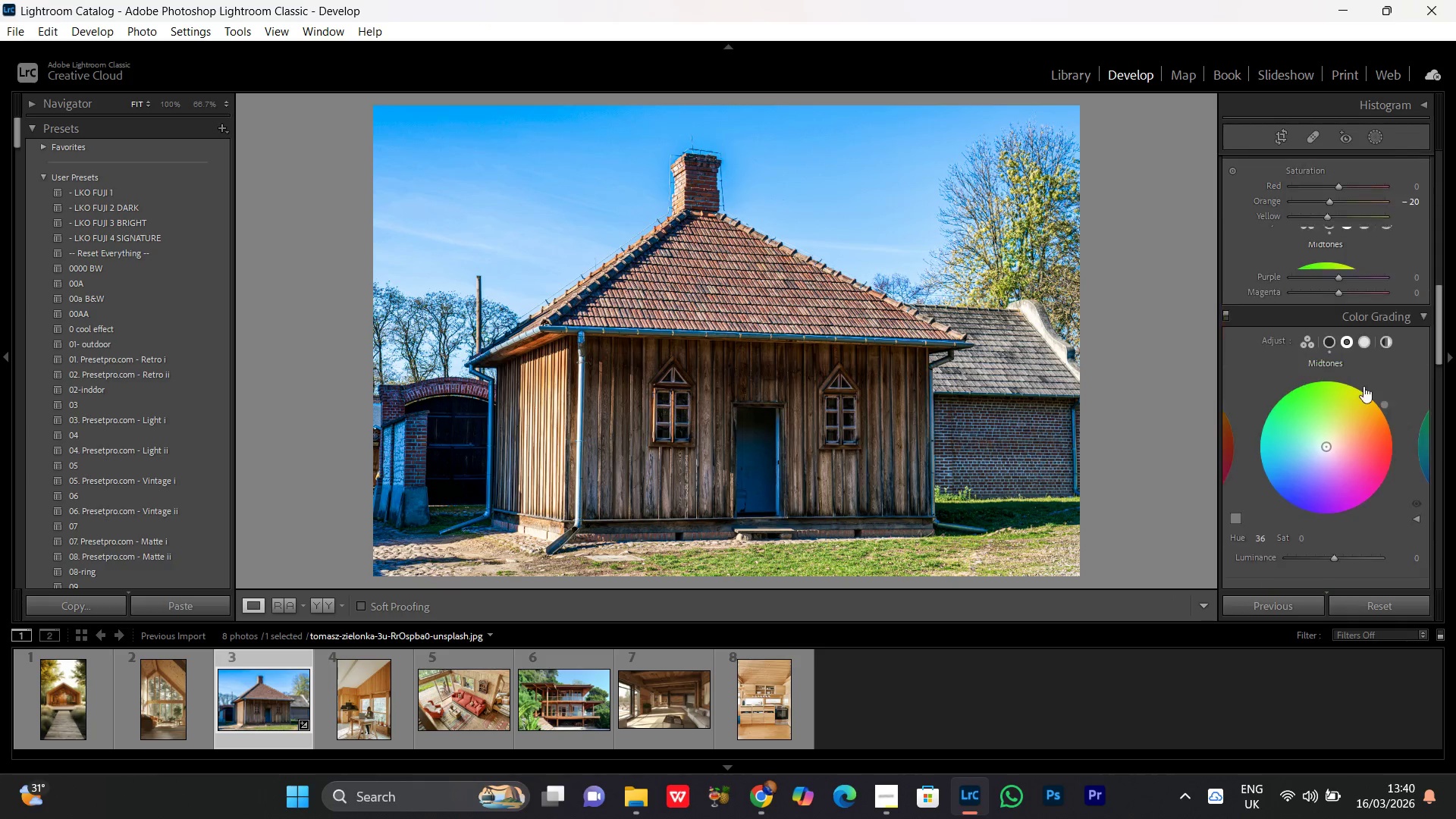 
scroll: coordinate [1390, 394], scroll_direction: none, amount: 0.0
 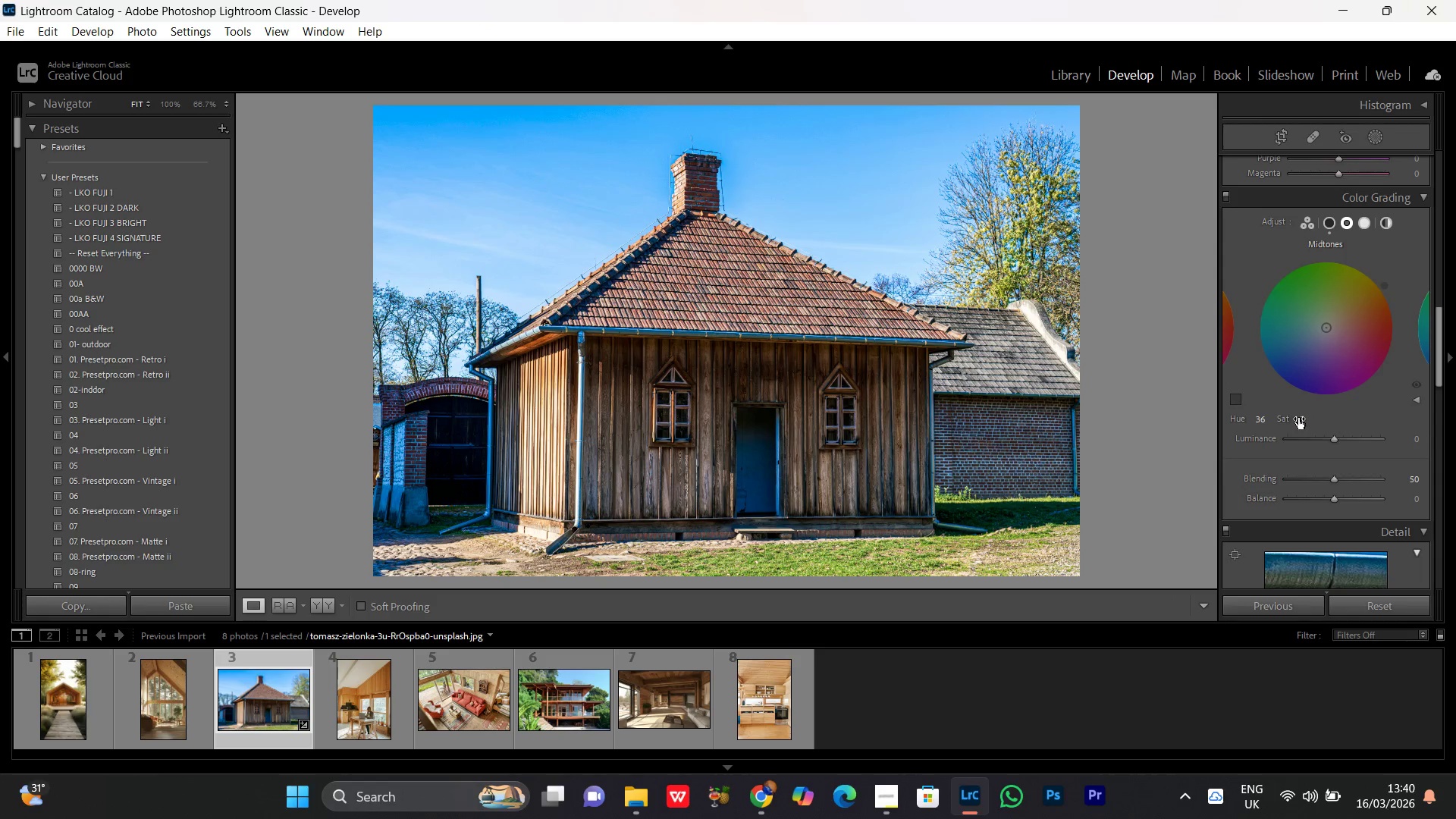 
left_click_drag(start_coordinate=[1300, 418], to_coordinate=[1308, 417])
 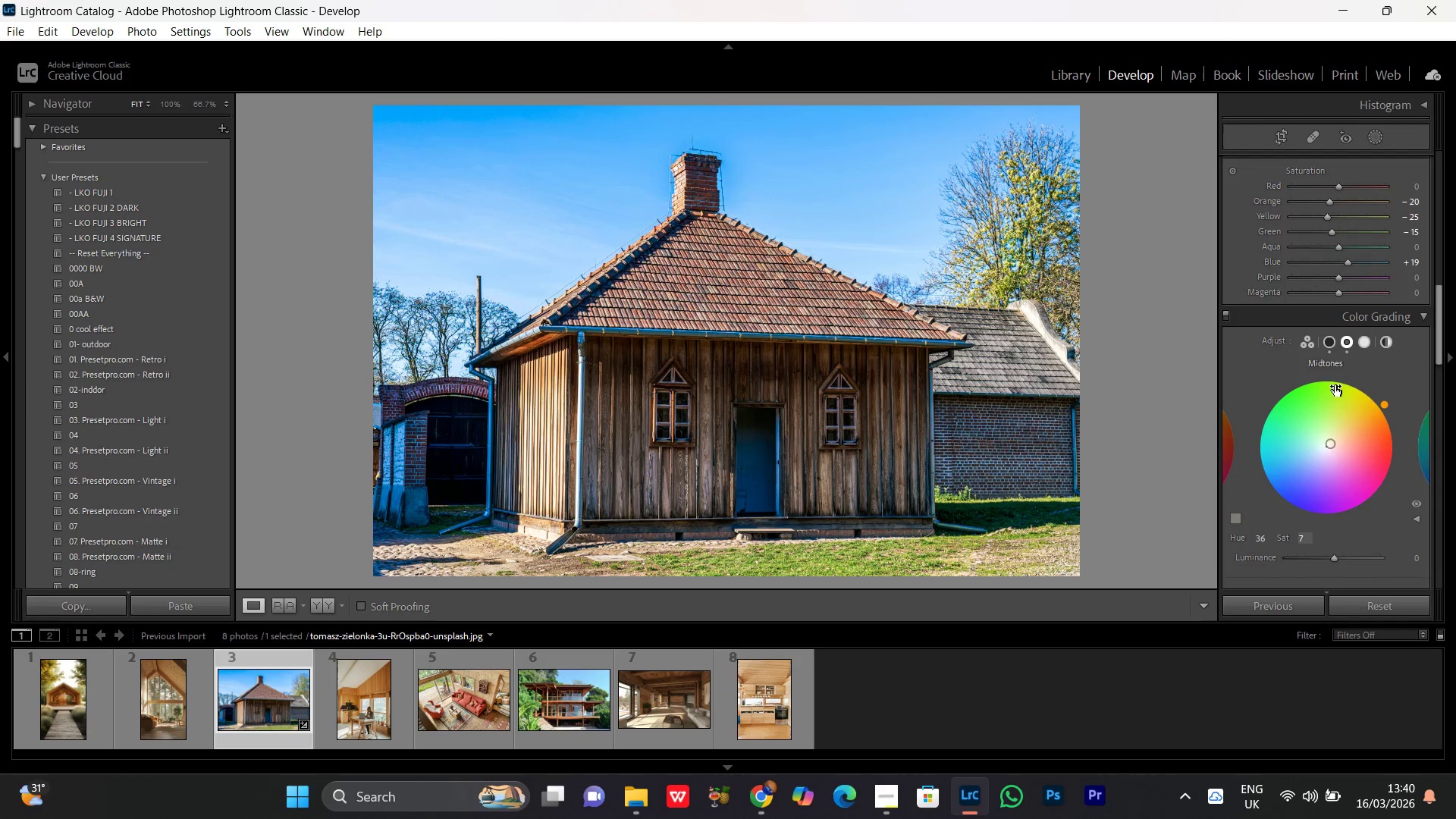 
scroll: coordinate [1305, 419], scroll_direction: none, amount: 0.0
 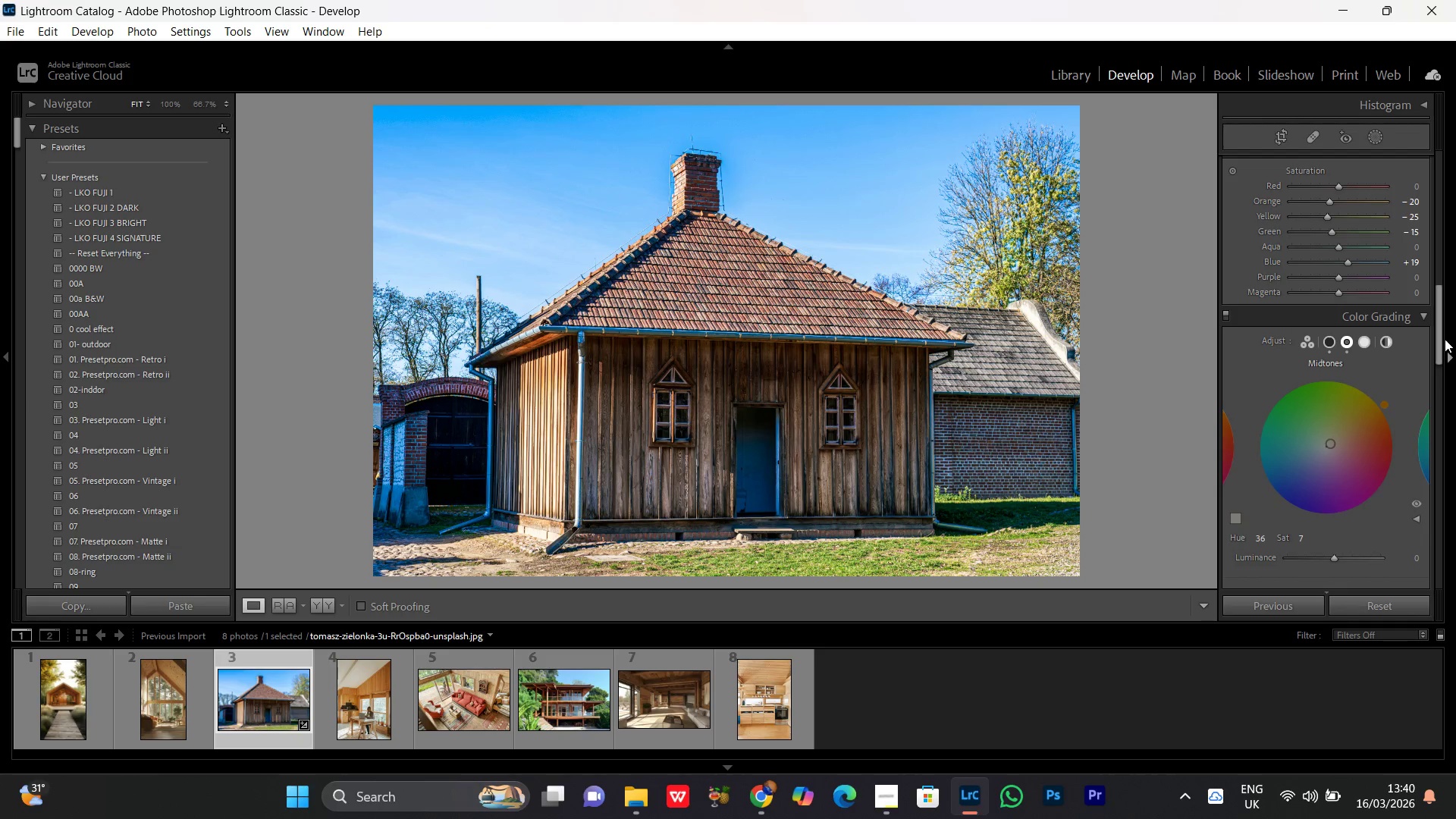 
left_click_drag(start_coordinate=[1439, 344], to_coordinate=[1439, 369])
 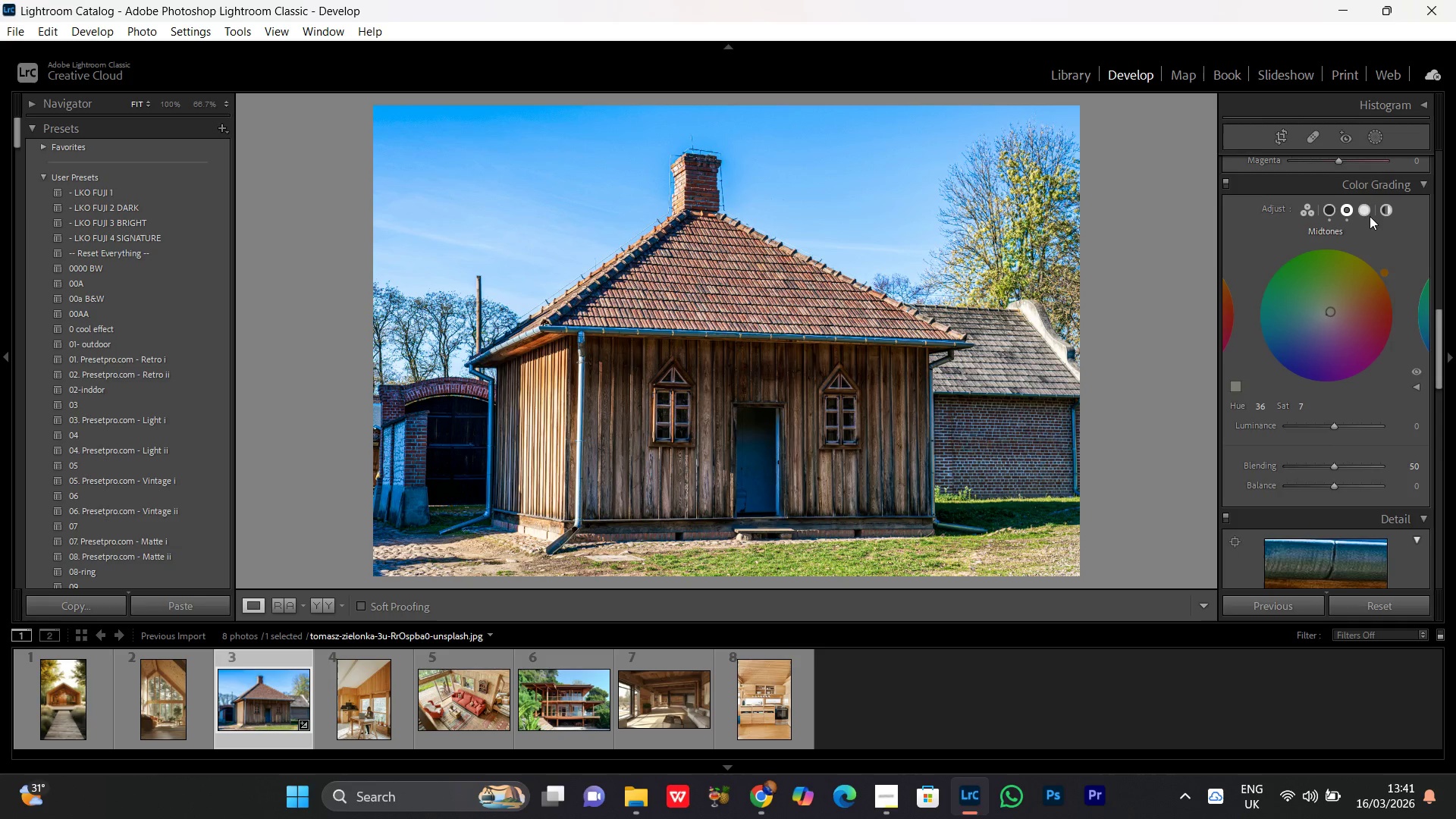 
left_click([1367, 215])
 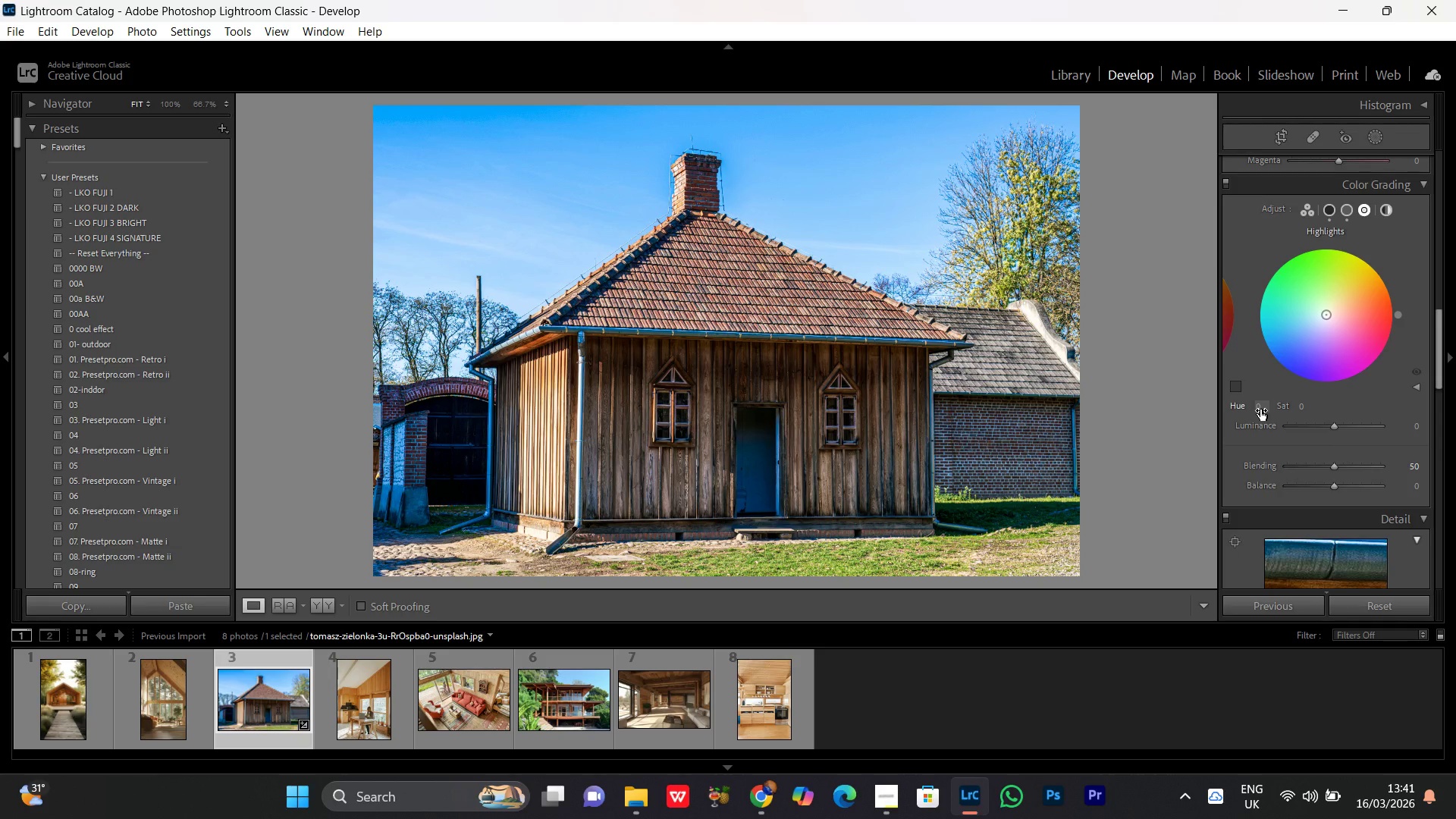 
left_click_drag(start_coordinate=[1260, 410], to_coordinate=[1298, 408])
 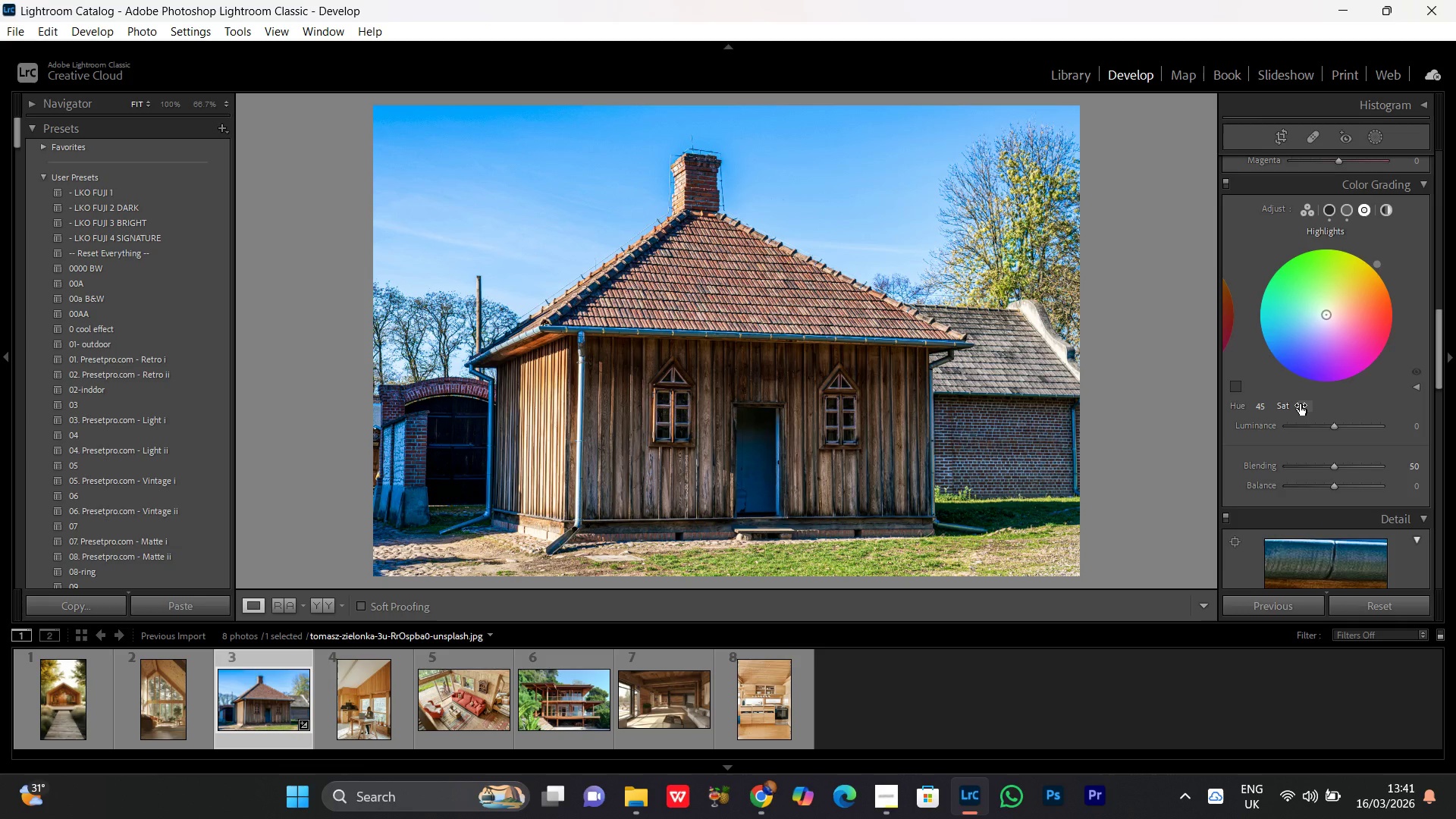 
left_click_drag(start_coordinate=[1300, 404], to_coordinate=[1316, 404])
 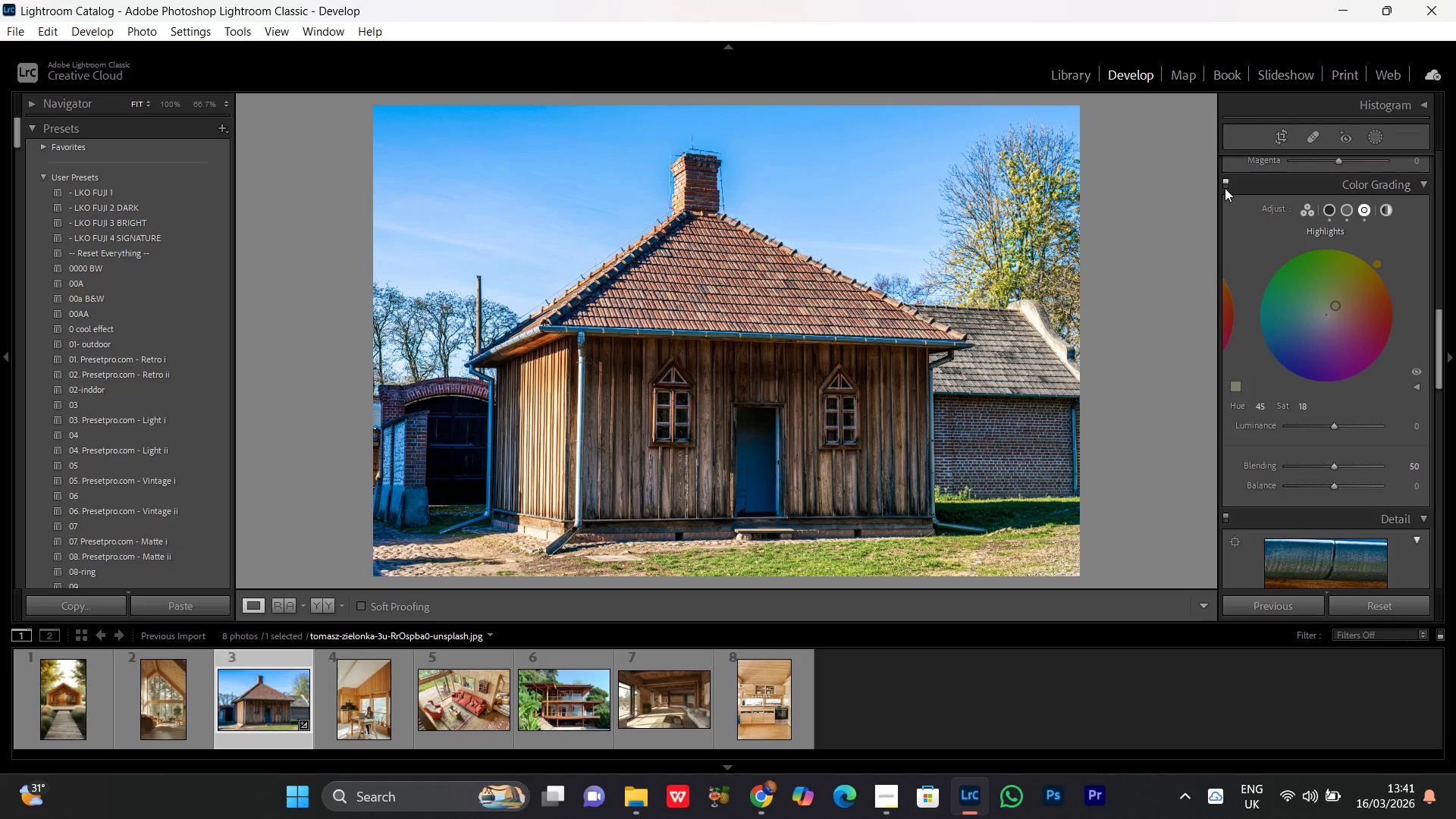 
left_click([1225, 185])
 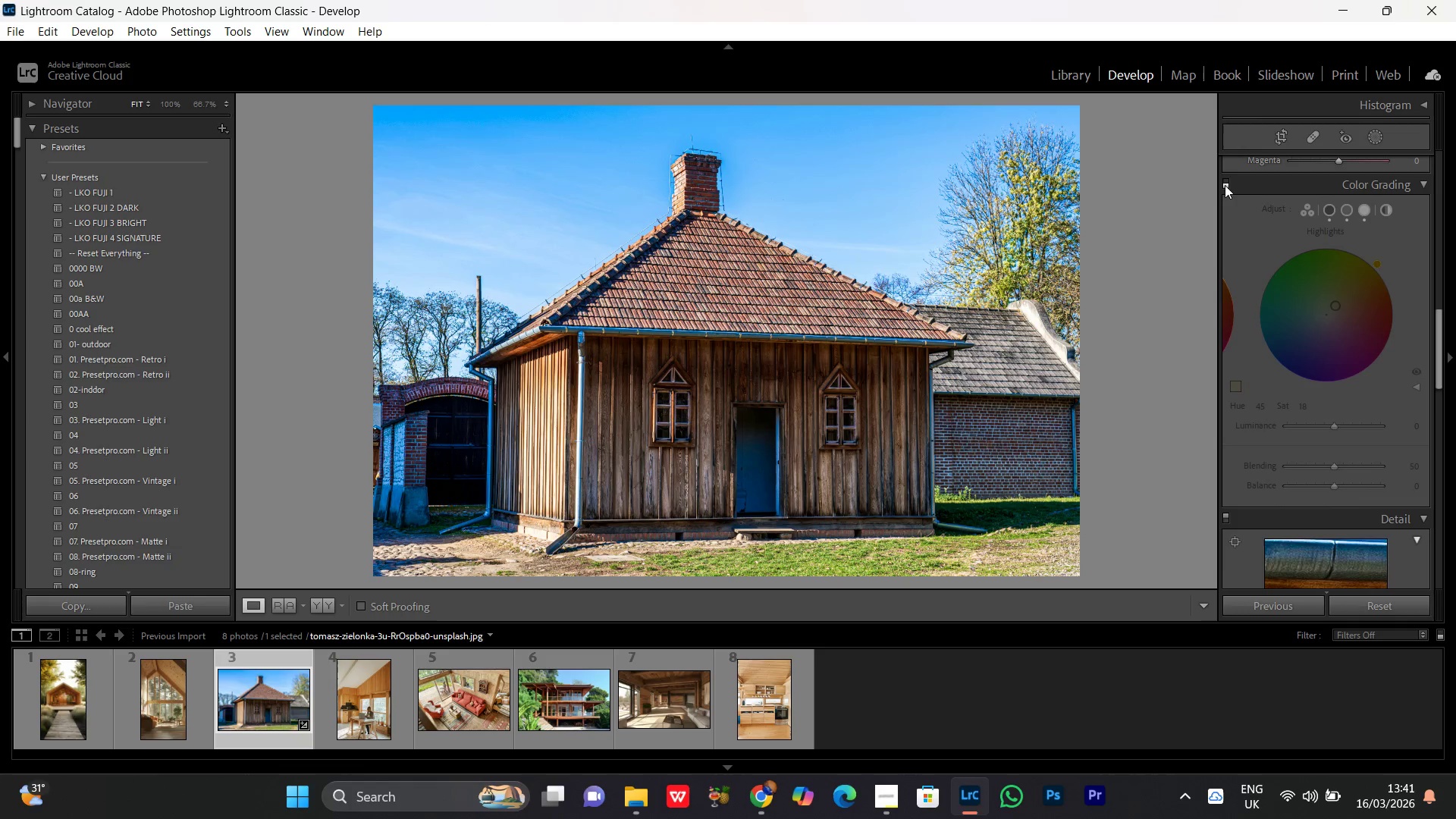 
left_click([1225, 185])
 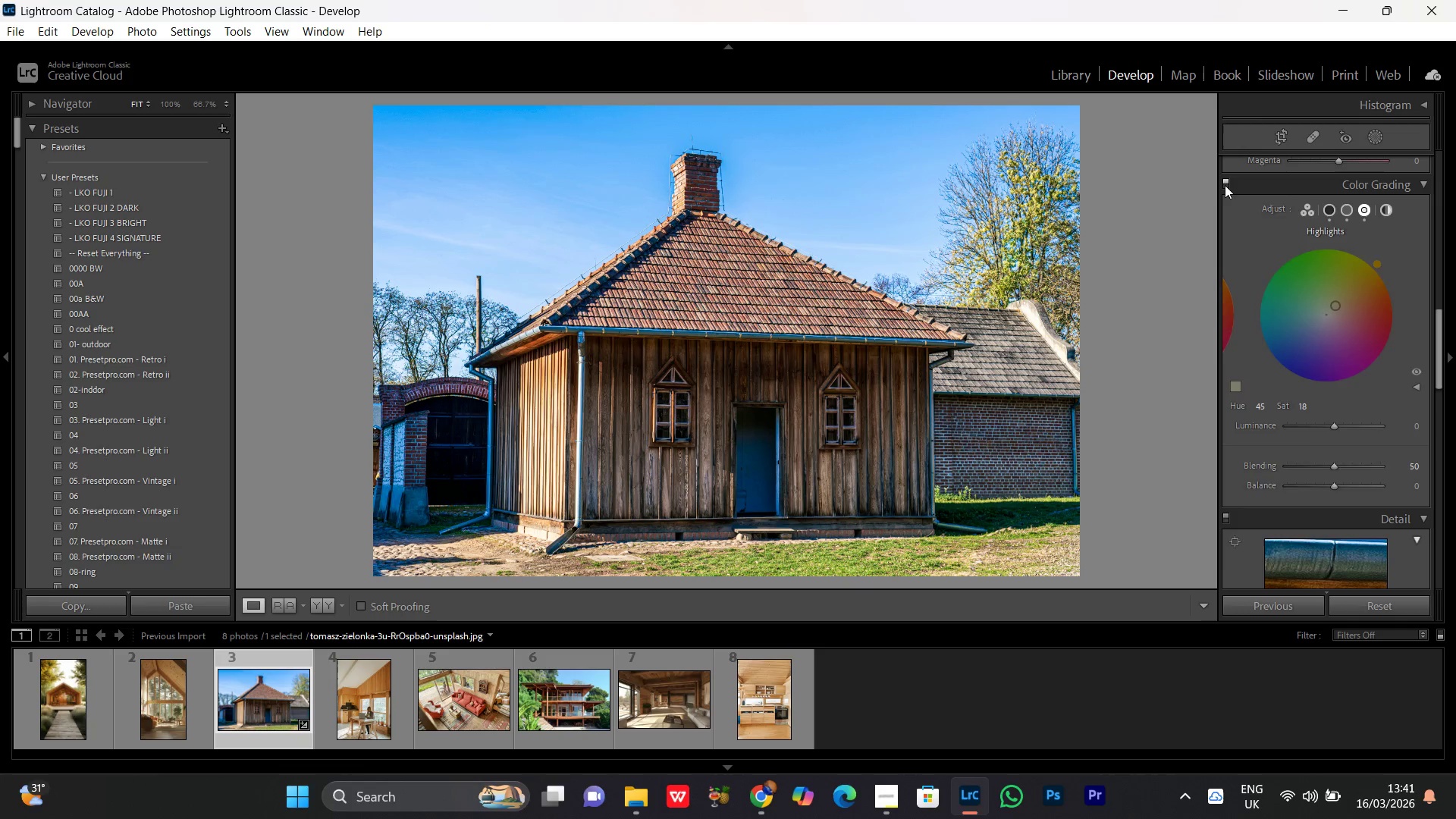 
double_click([1225, 185])
 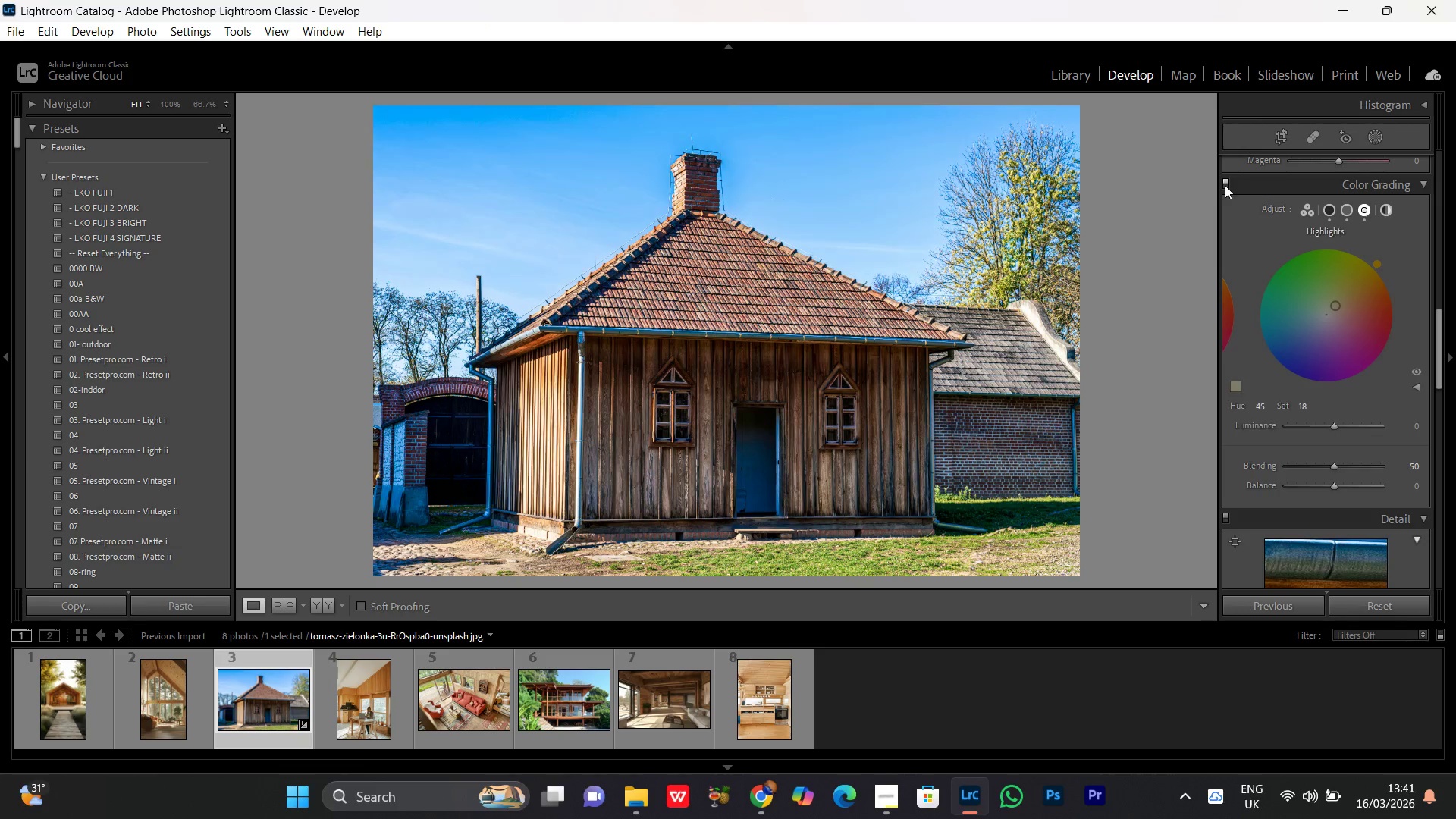 
triple_click([1225, 185])
 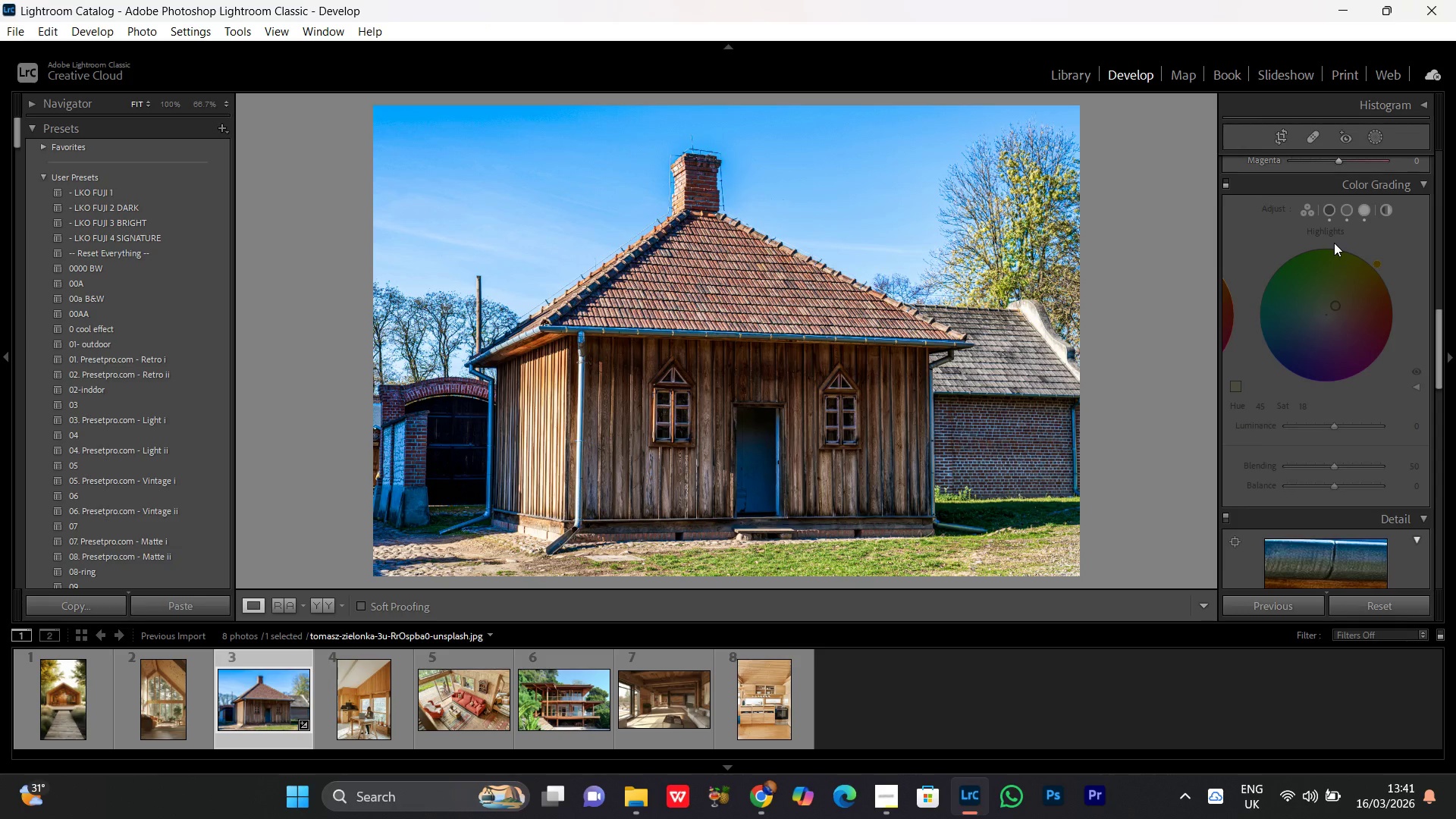 
wait(10.05)
 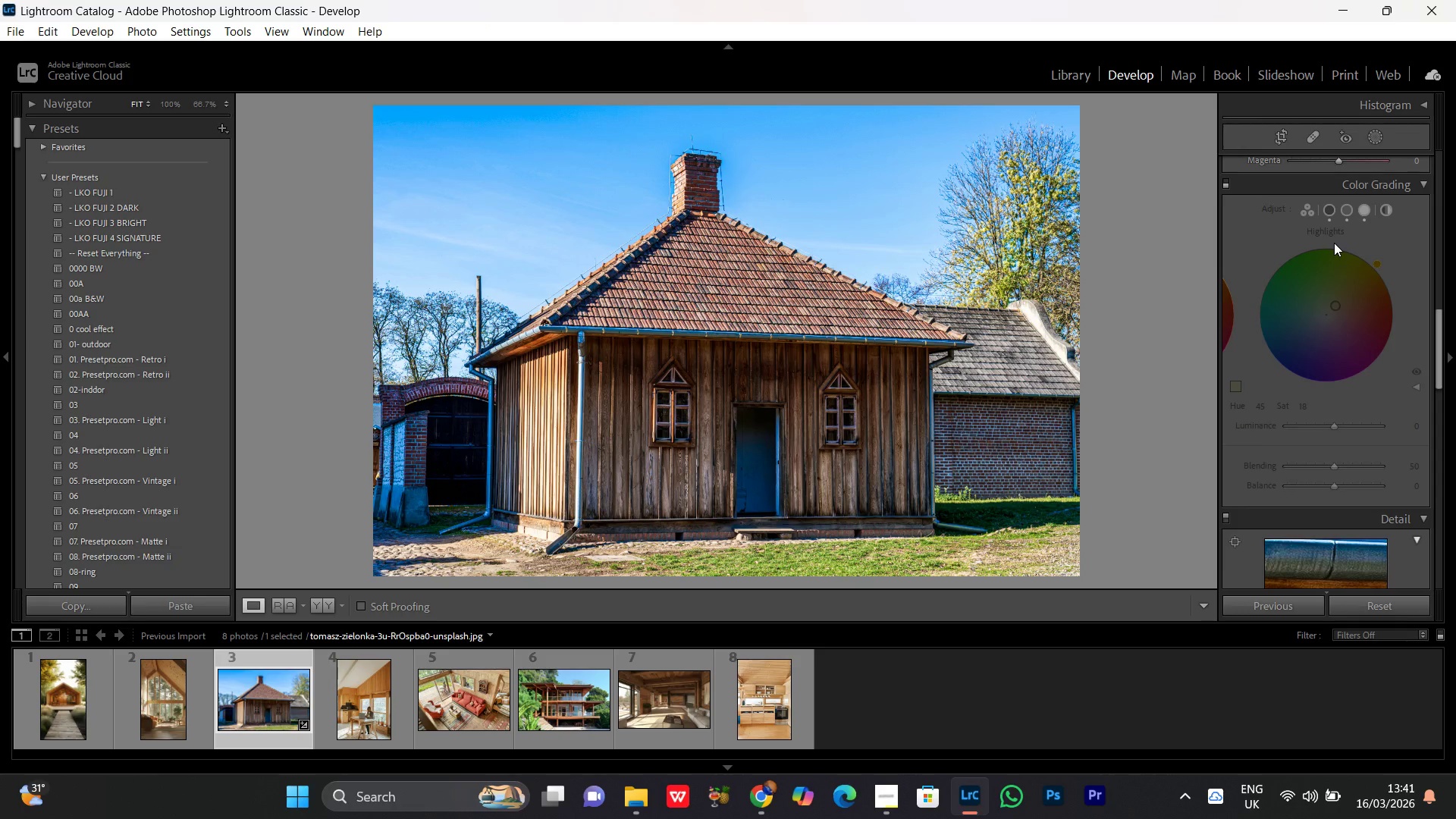 
left_click([1226, 185])
 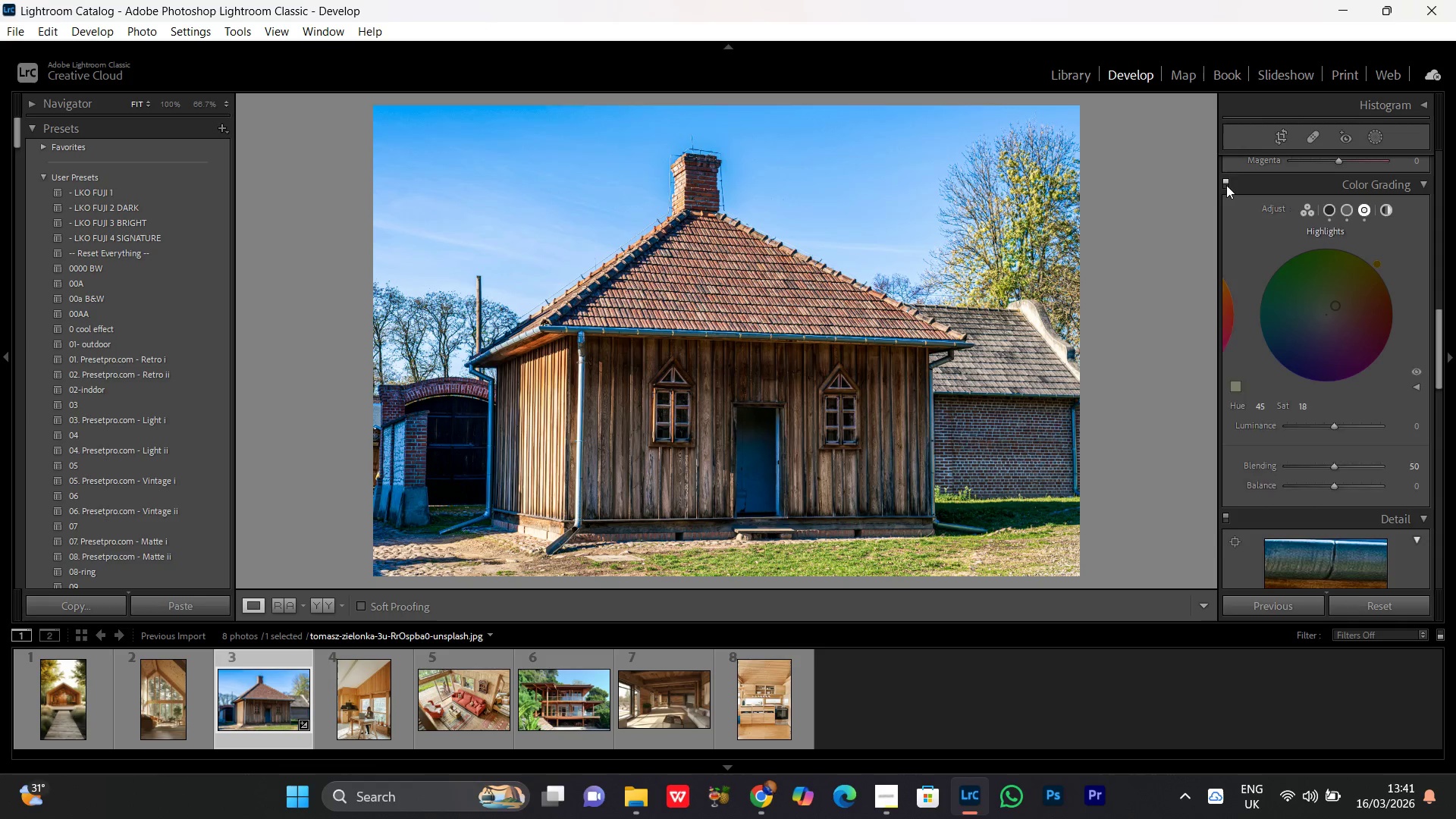 
double_click([1226, 185])
 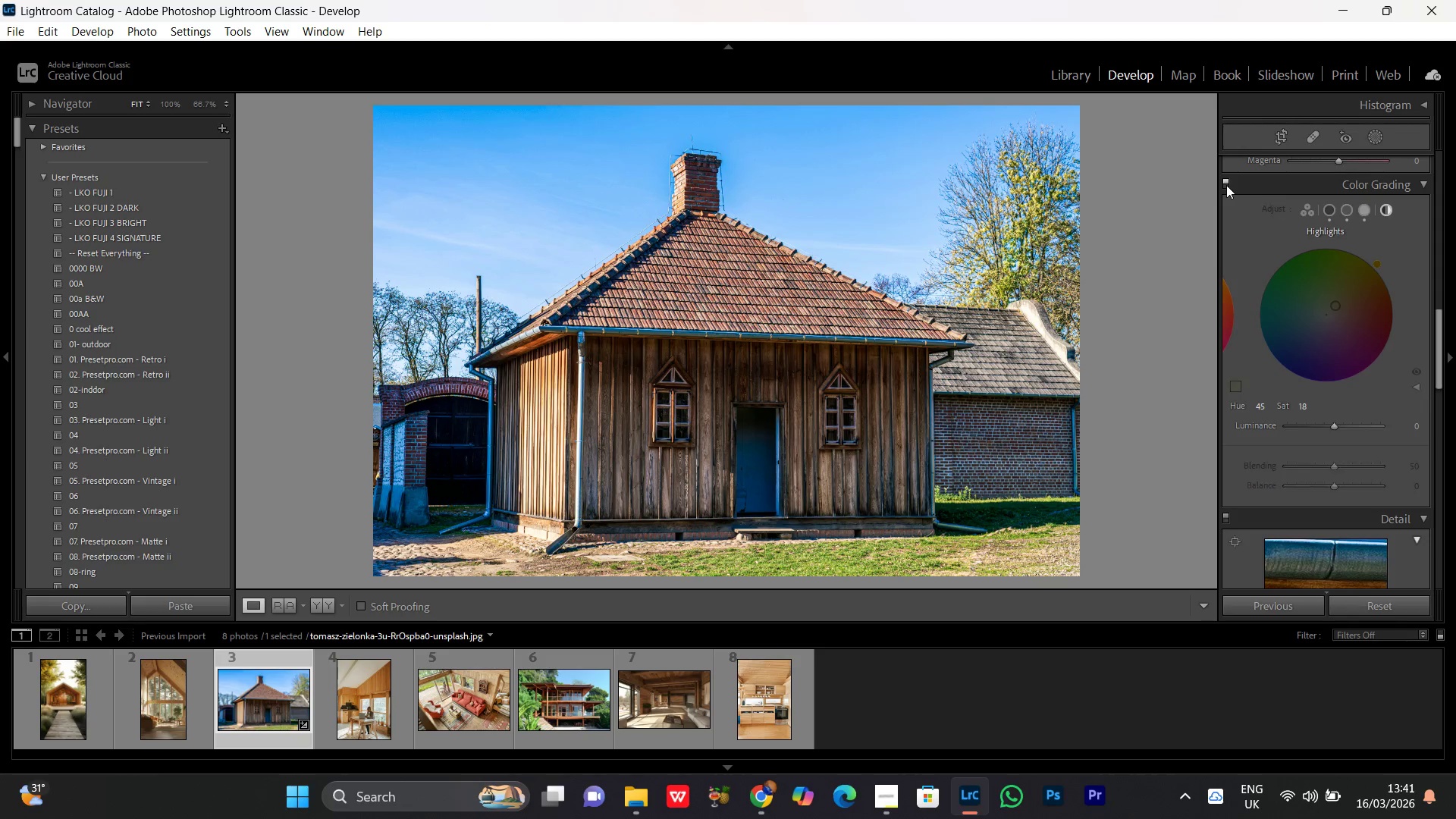 
double_click([1226, 185])
 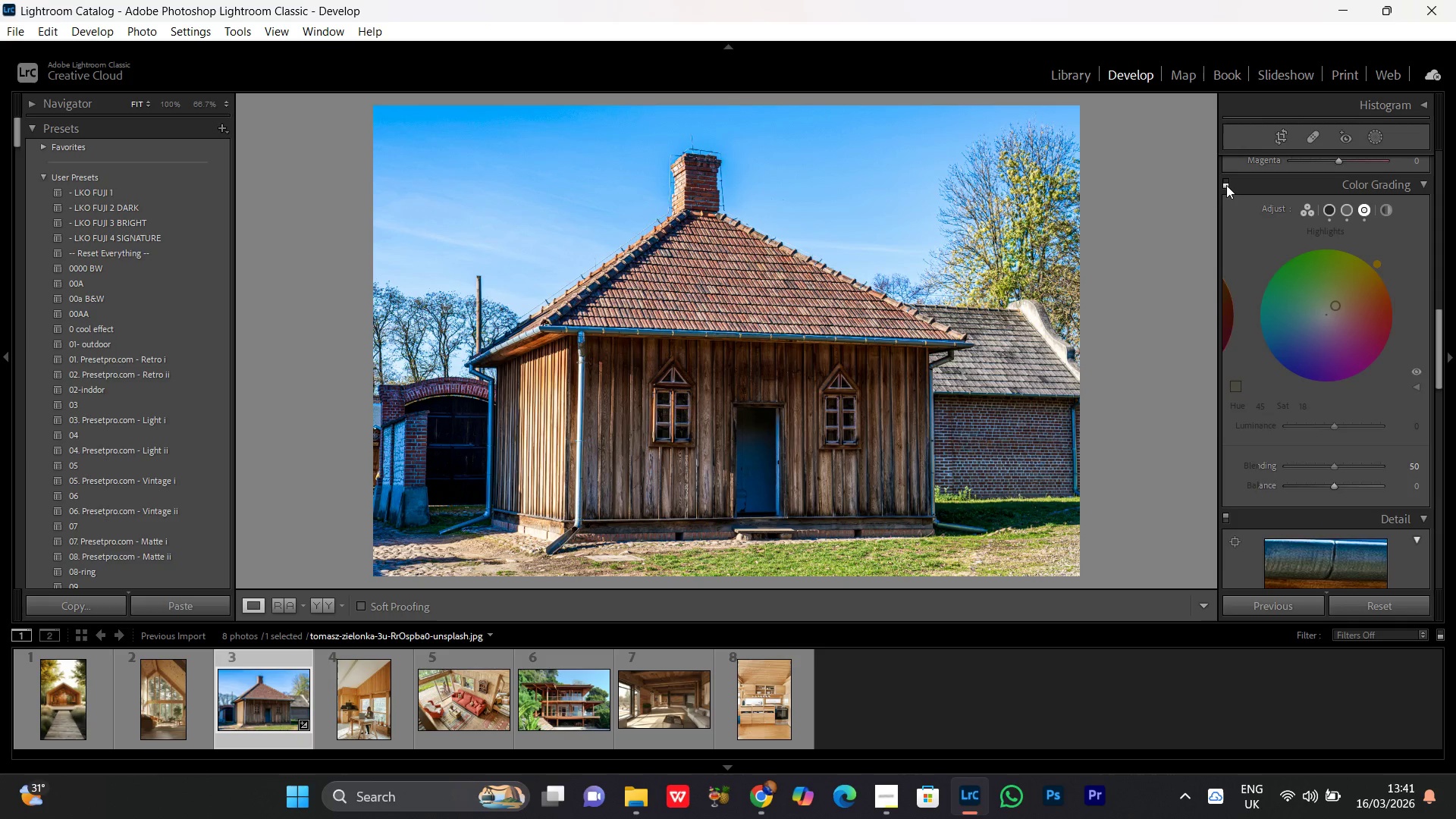 
triple_click([1226, 185])
 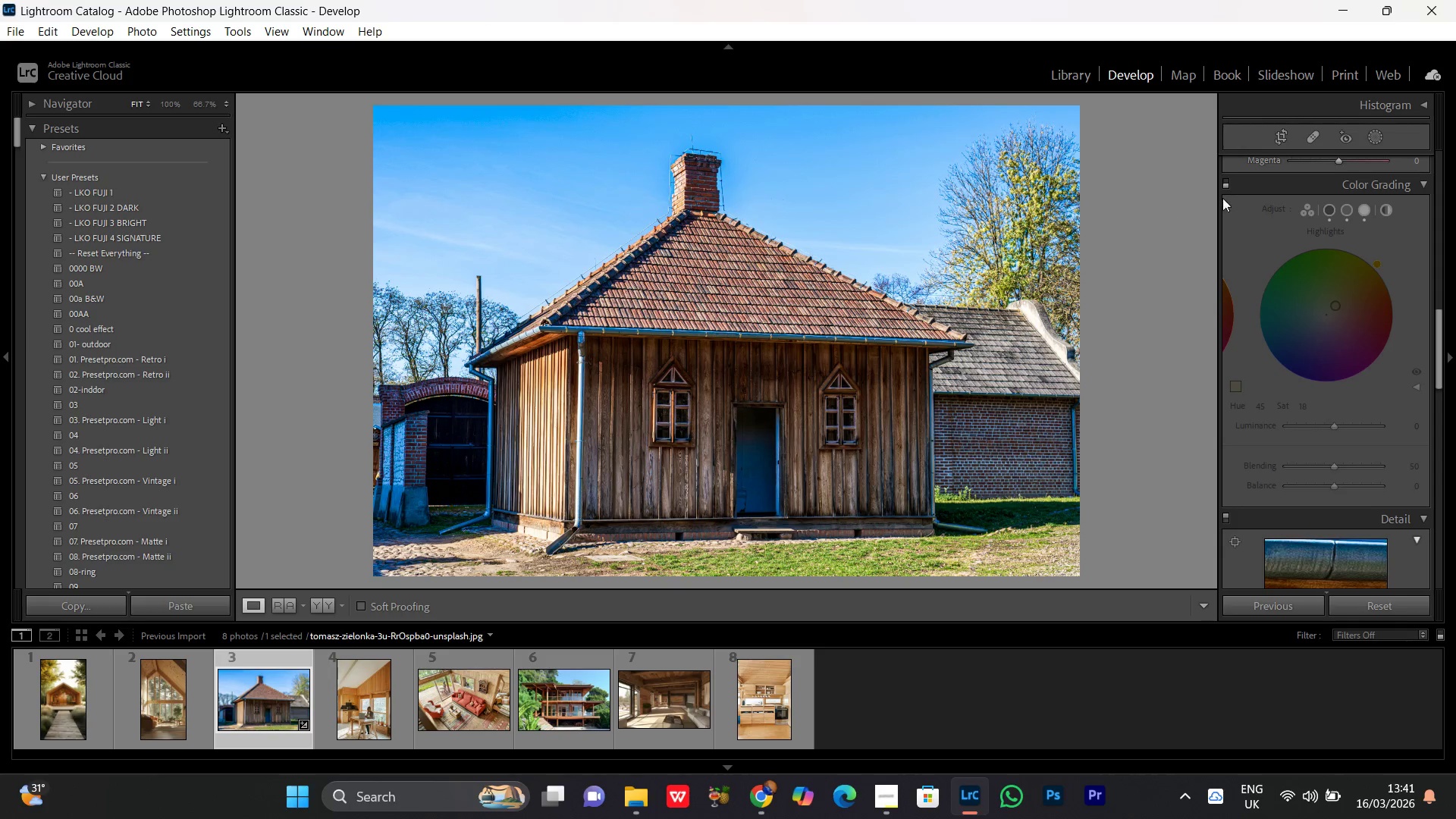 
left_click([1227, 188])
 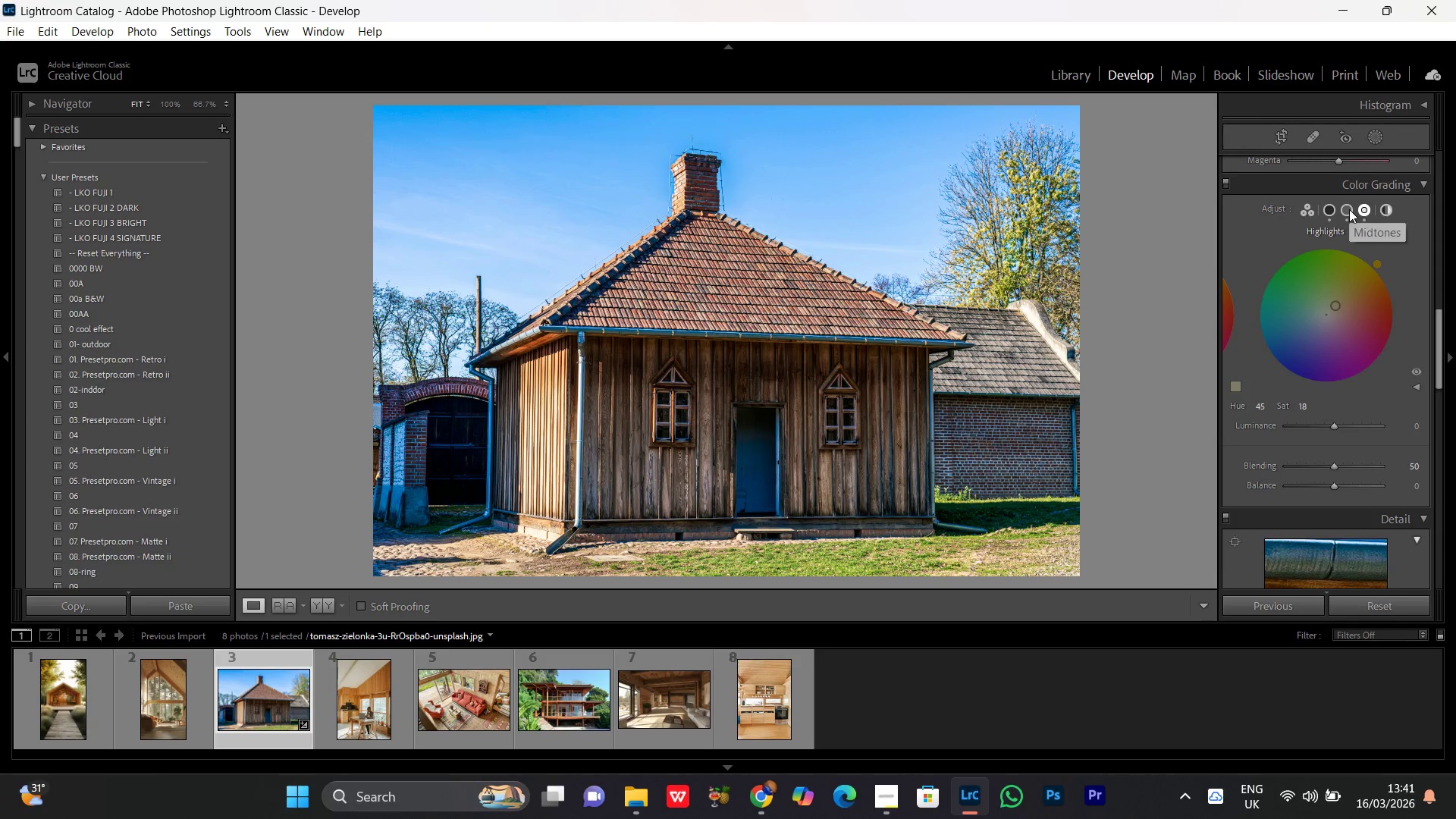 
left_click([1349, 209])
 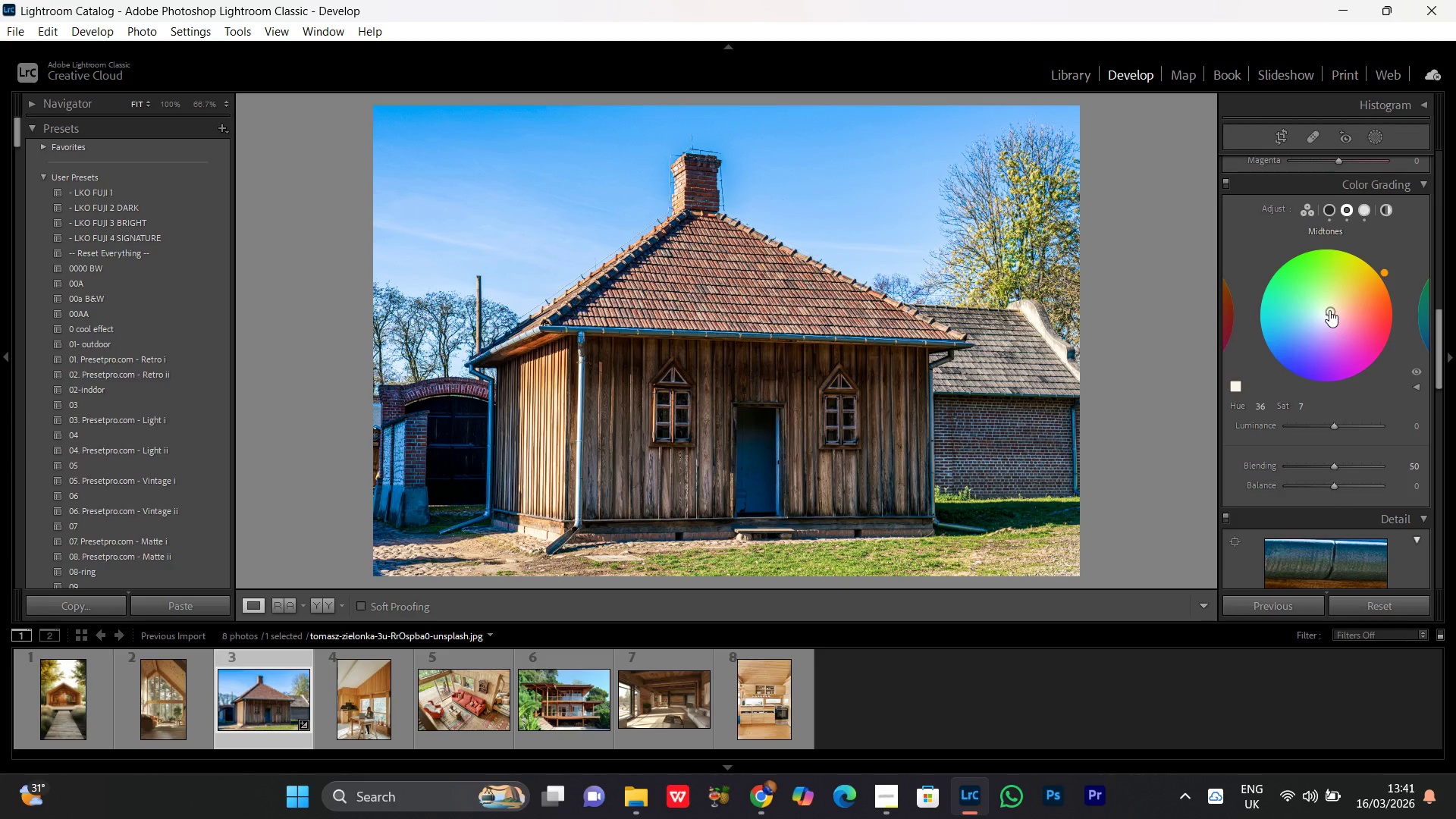 
wait(5.41)
 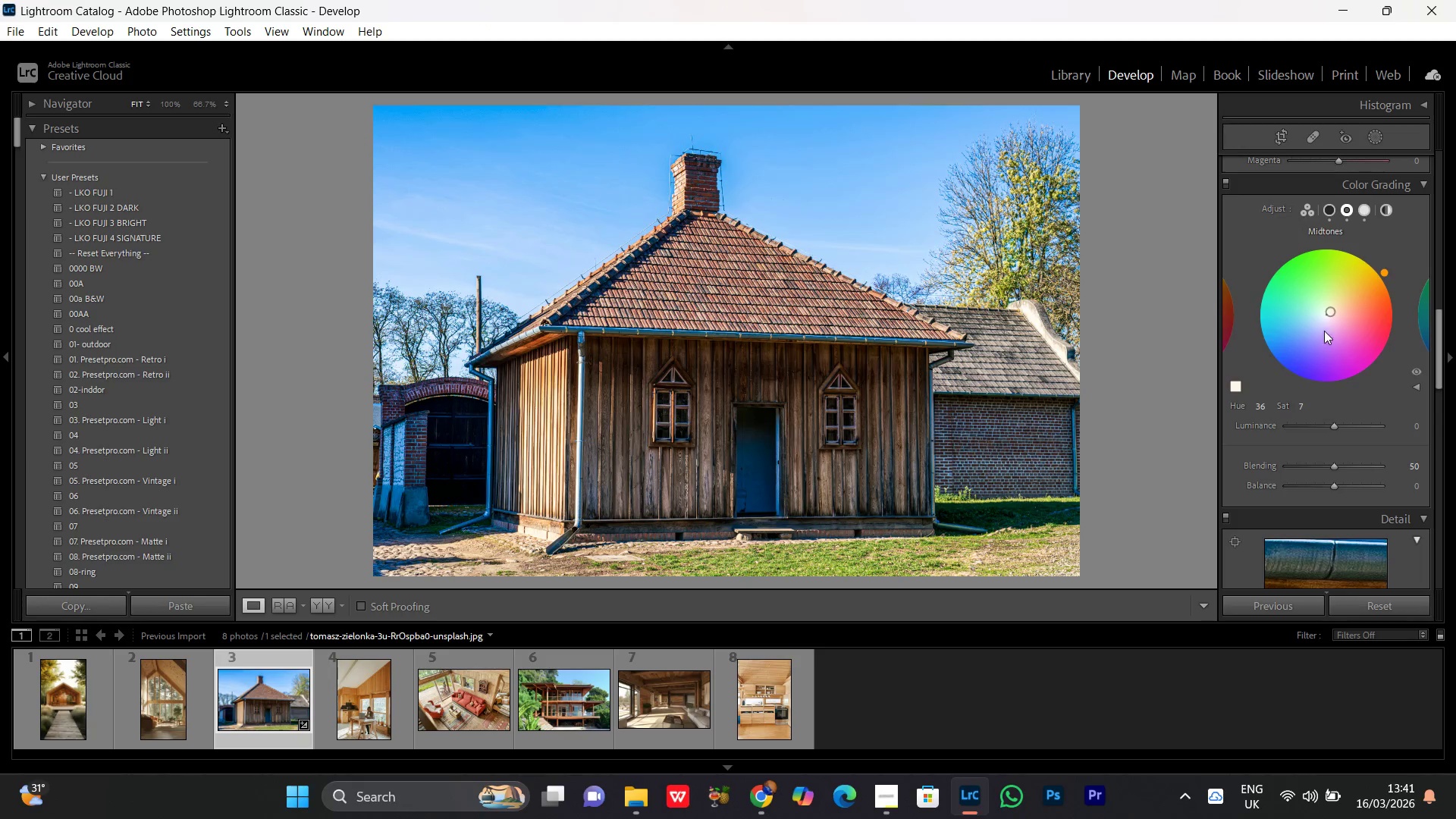 
left_click([1329, 310])
 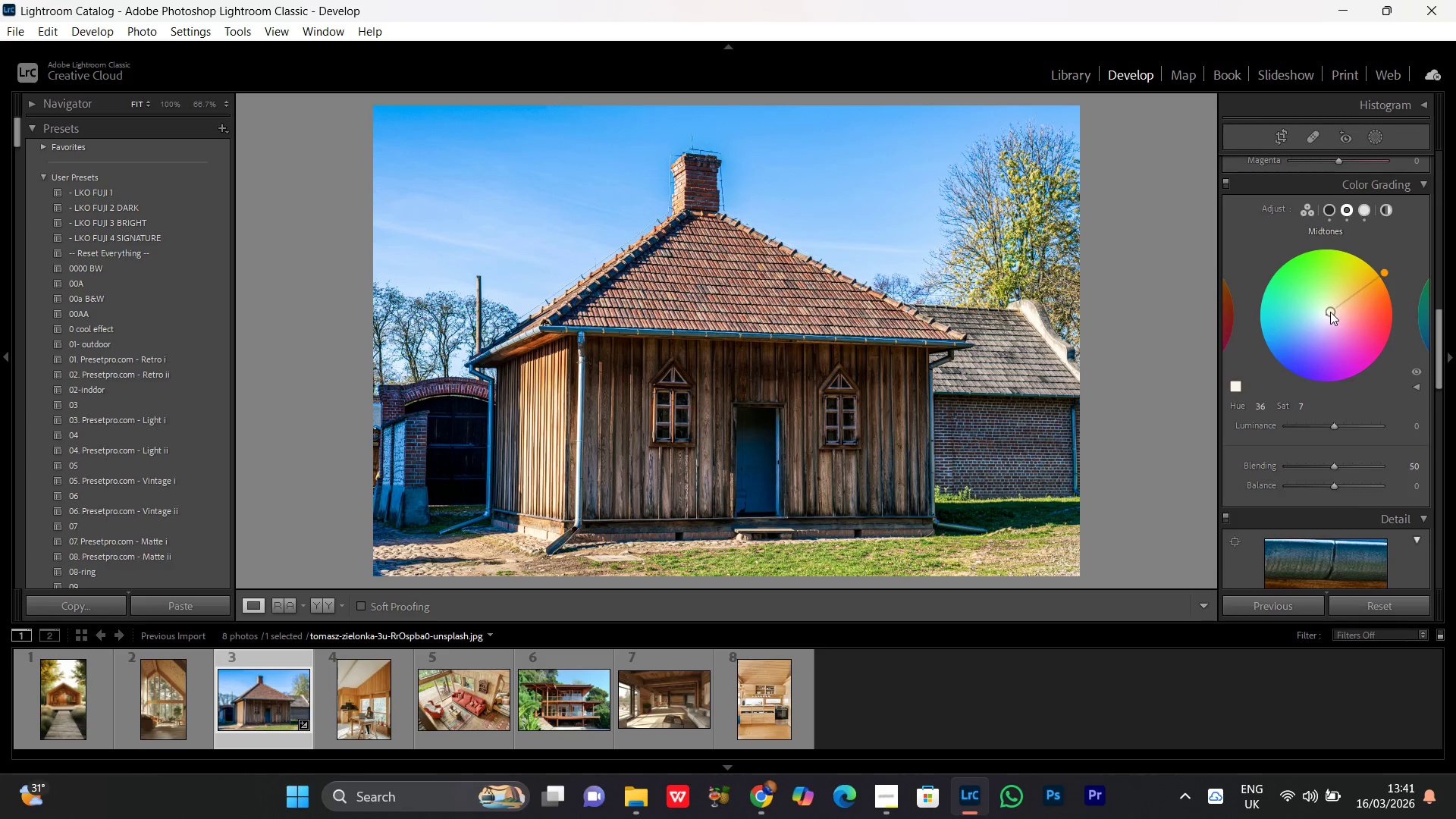 
left_click([1330, 312])
 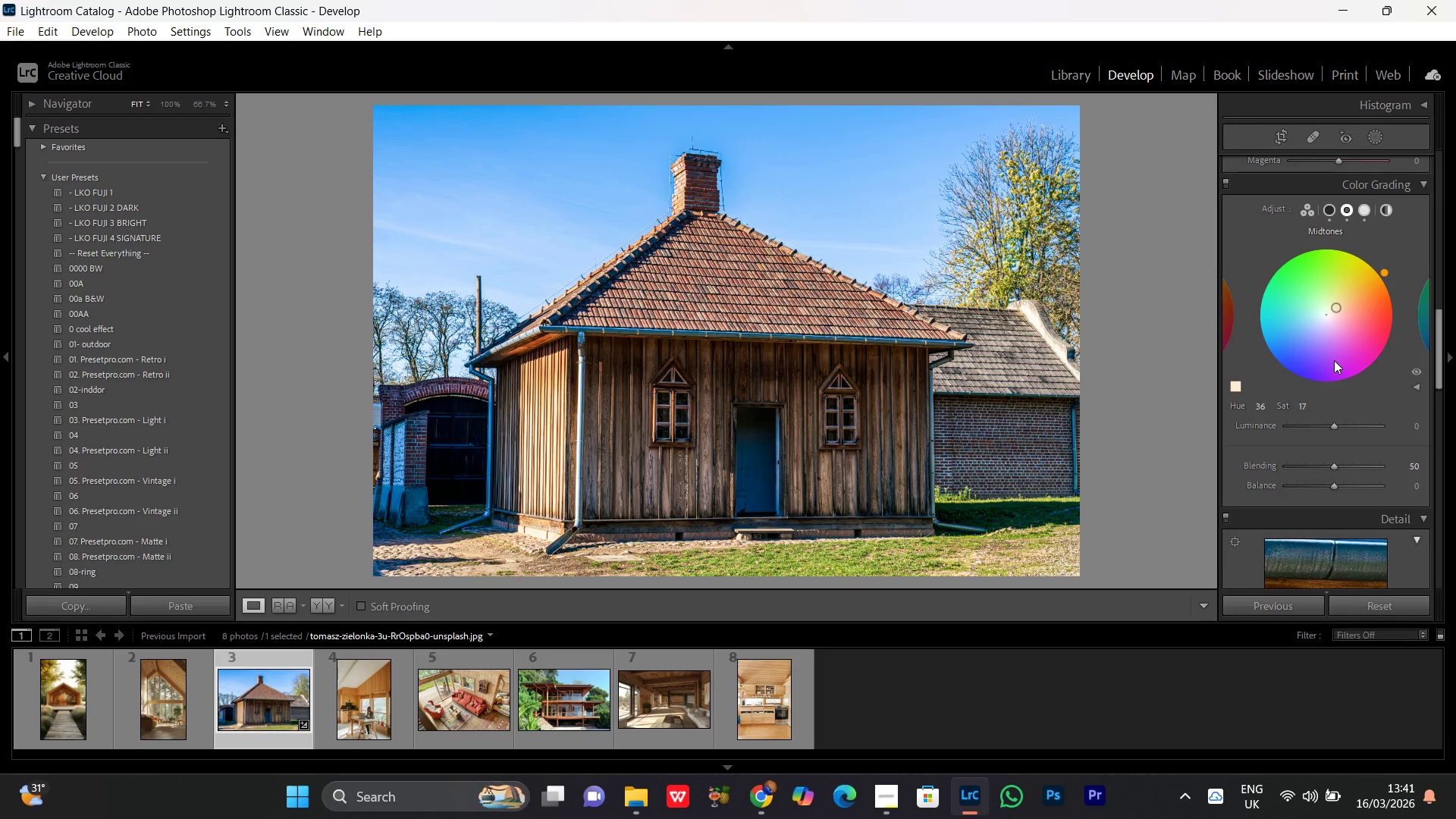 
scroll: coordinate [1265, 236], scroll_direction: none, amount: 0.0
 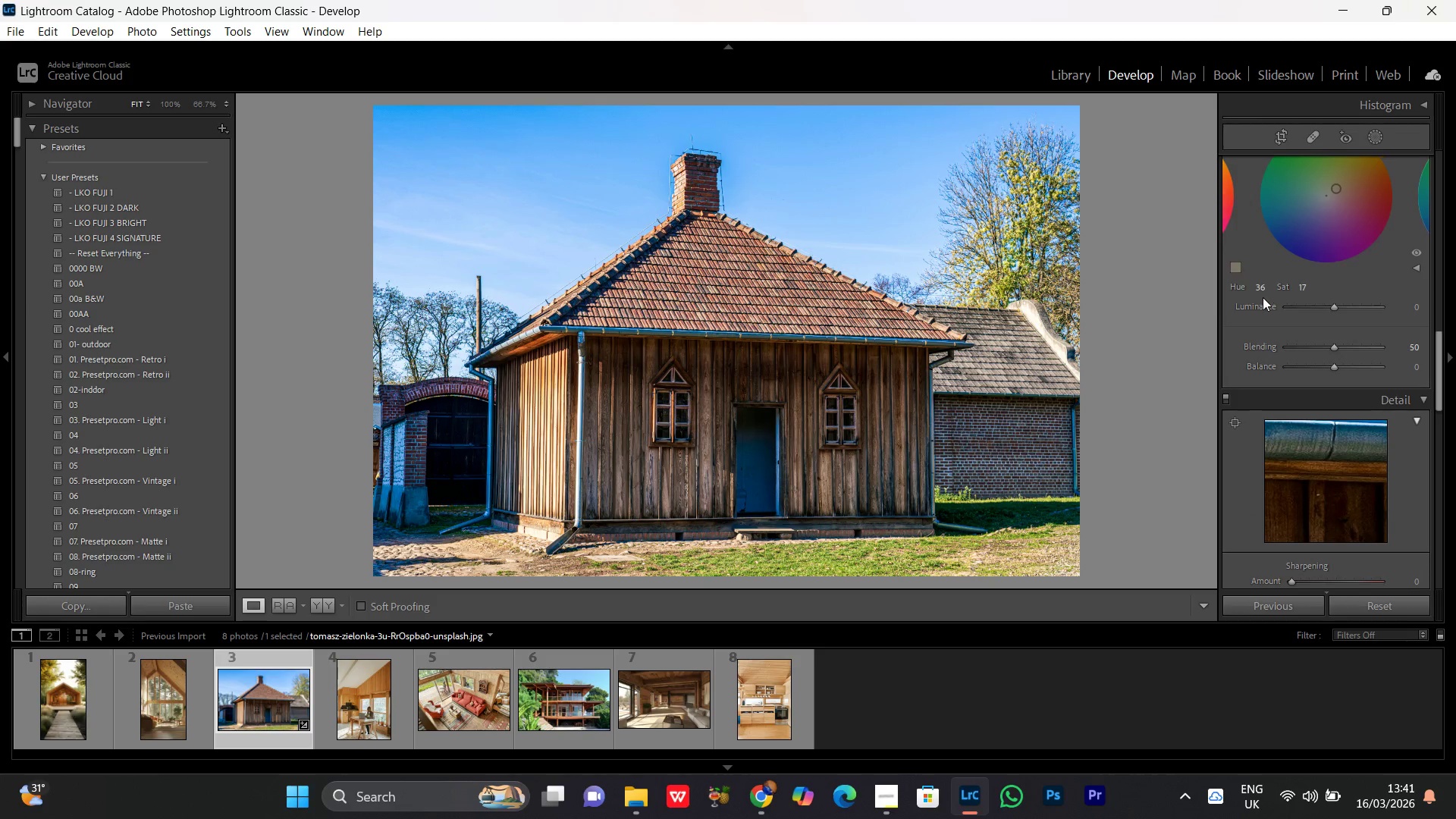 
scroll: coordinate [1263, 297], scroll_direction: up, amount: 2.0
 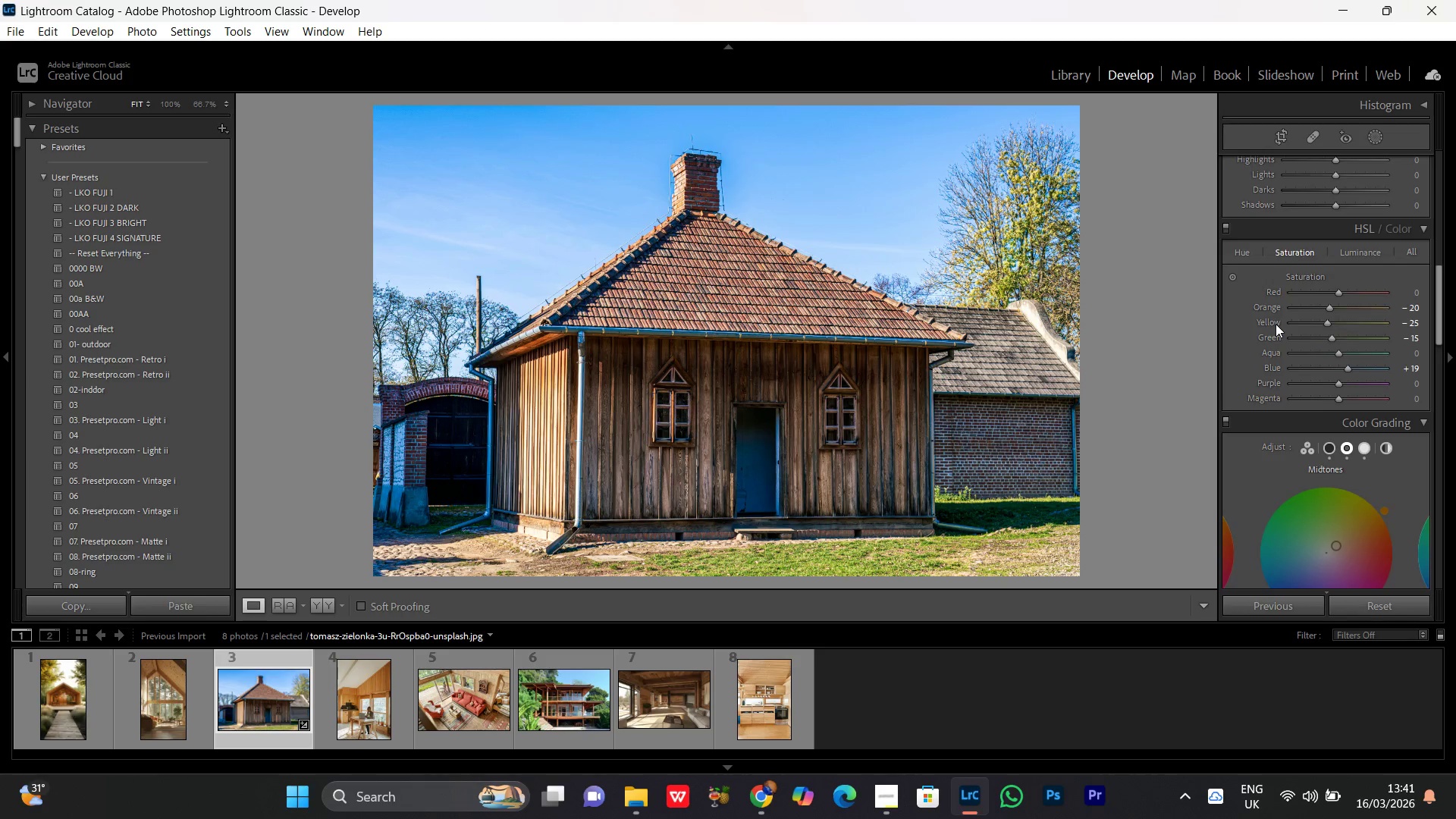 
scroll: coordinate [1276, 325], scroll_direction: none, amount: 0.0
 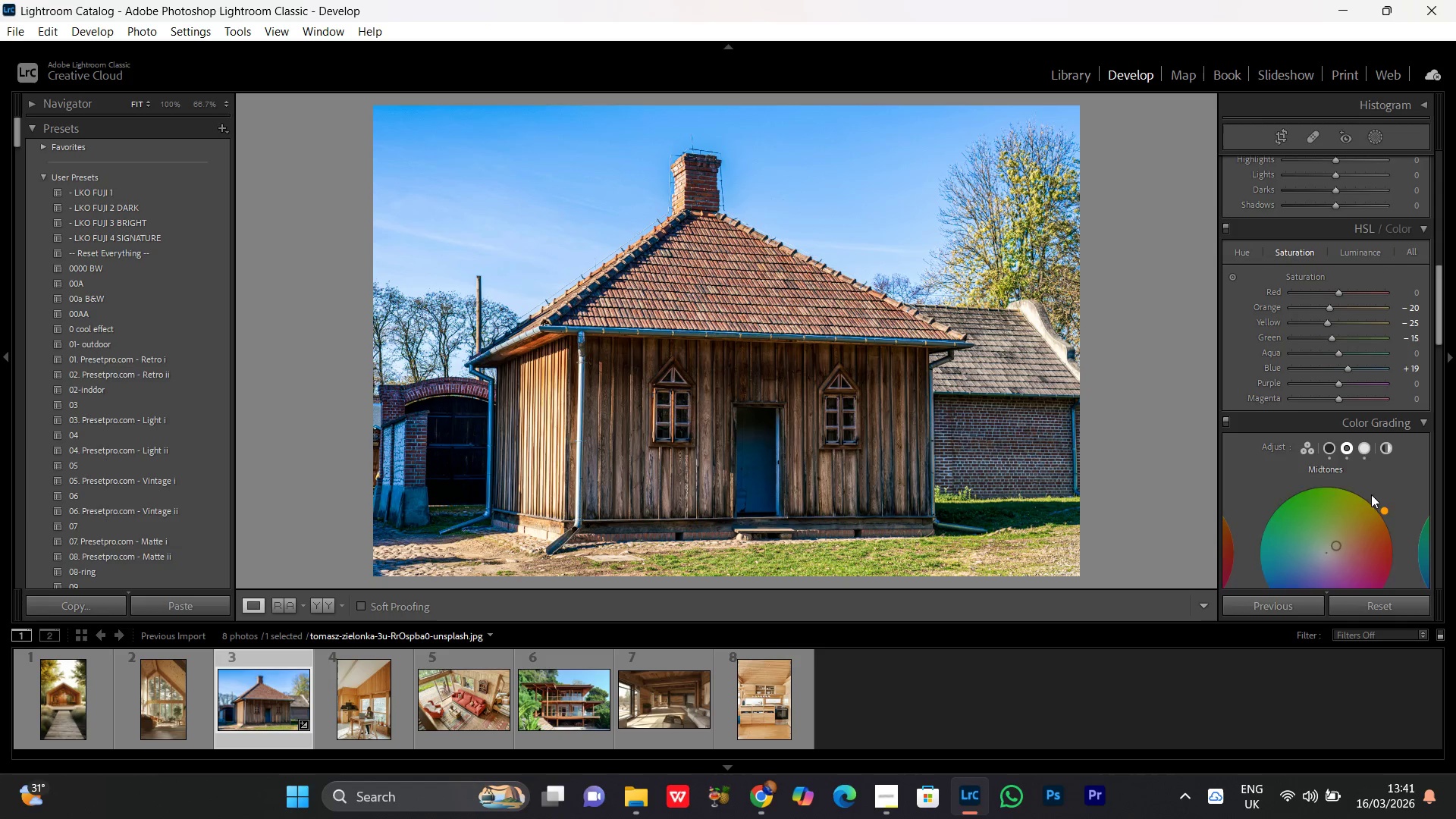 
scroll: coordinate [1366, 470], scroll_direction: down, amount: 1.0
 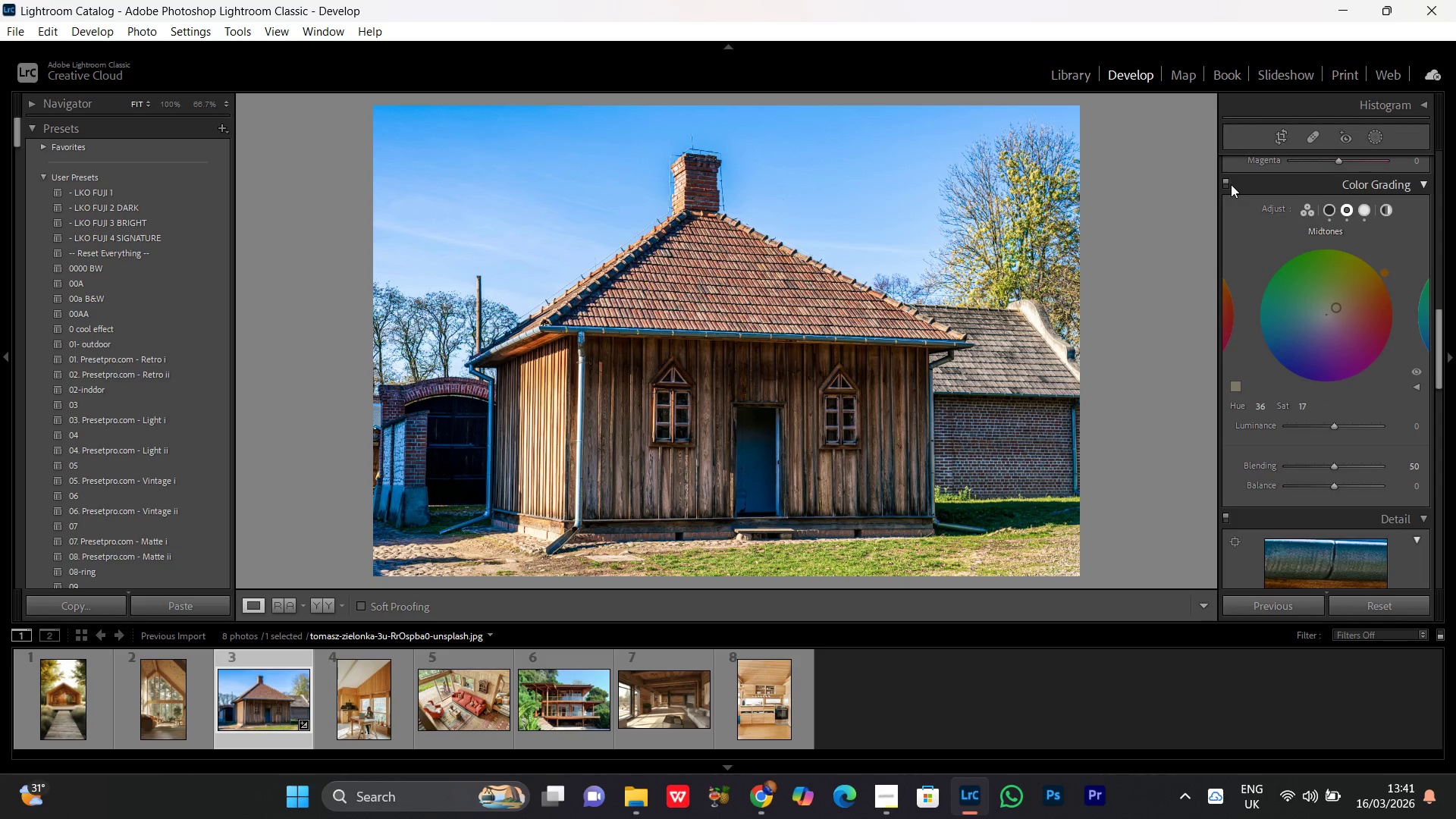 
left_click([1222, 187])
 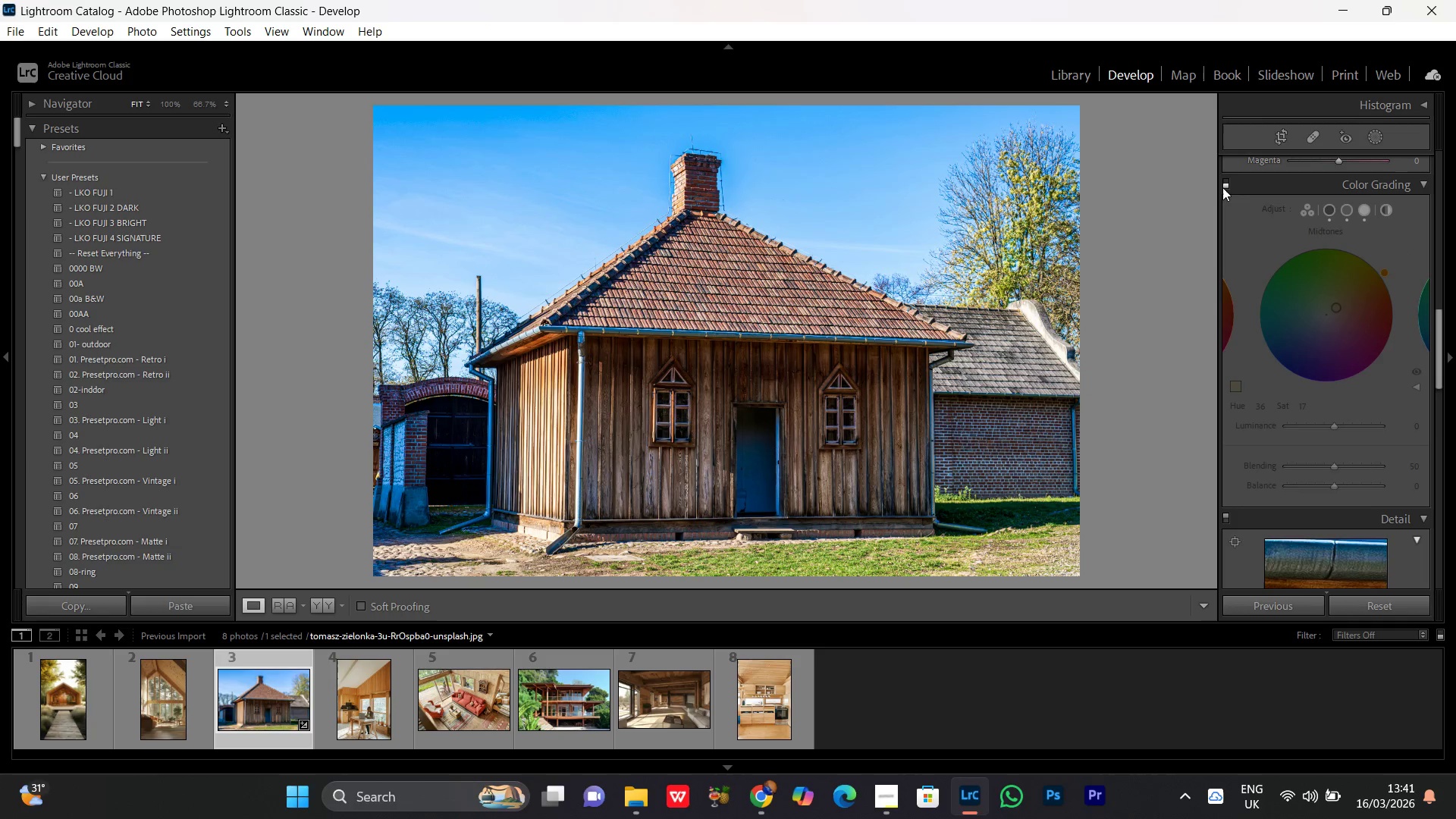 
left_click([1222, 187])
 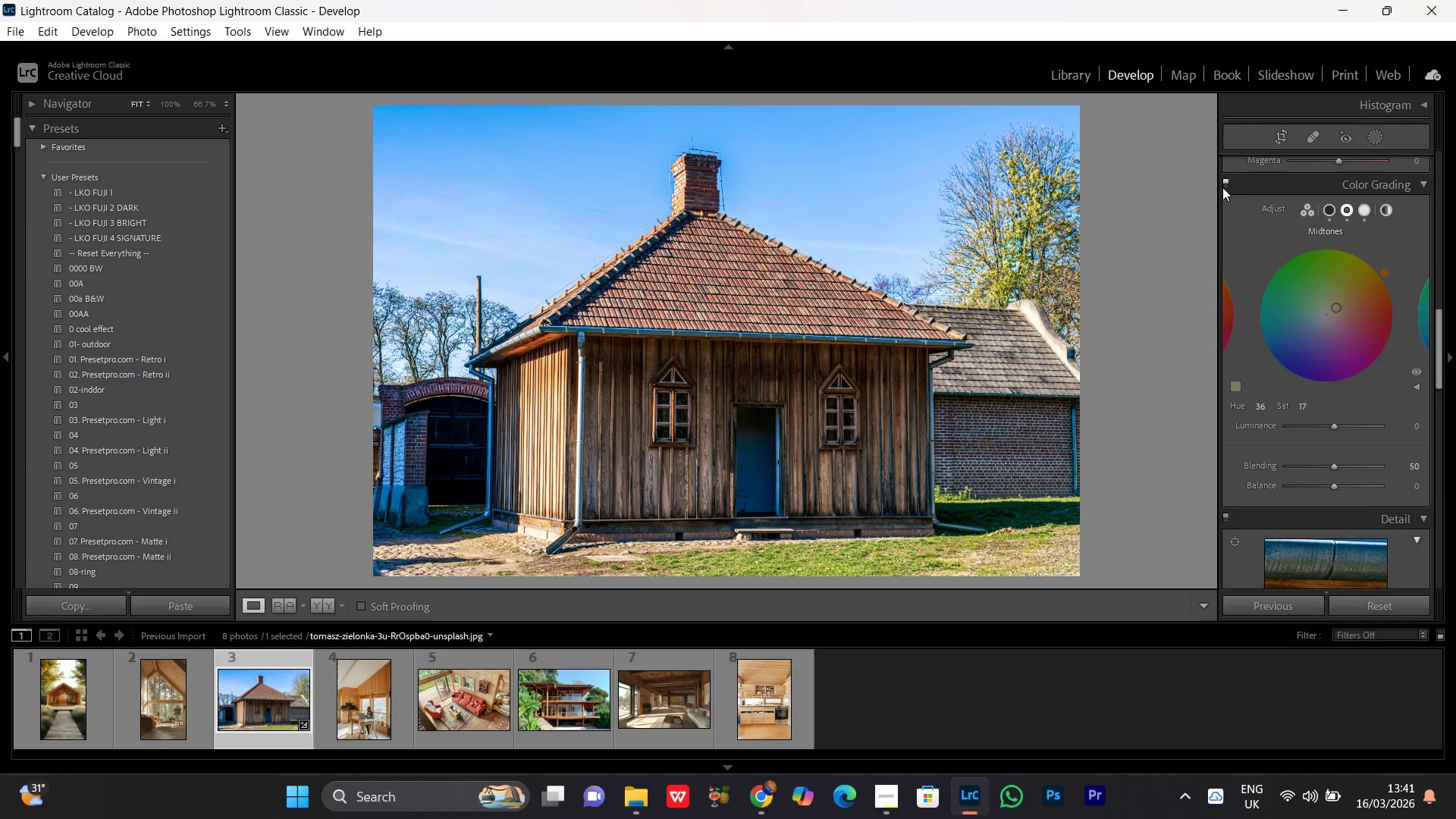 
left_click([1222, 187])
 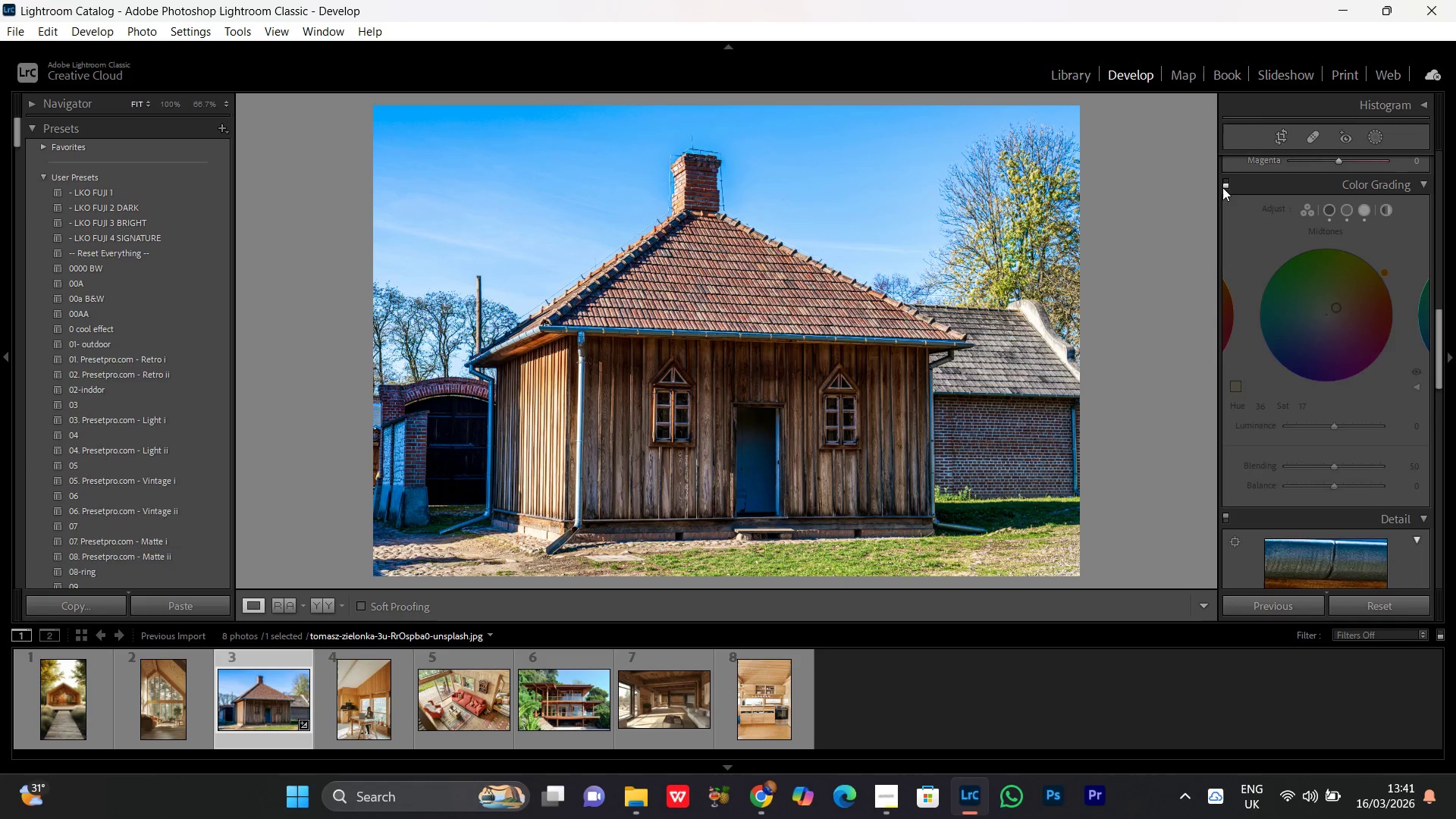 
left_click([1222, 187])
 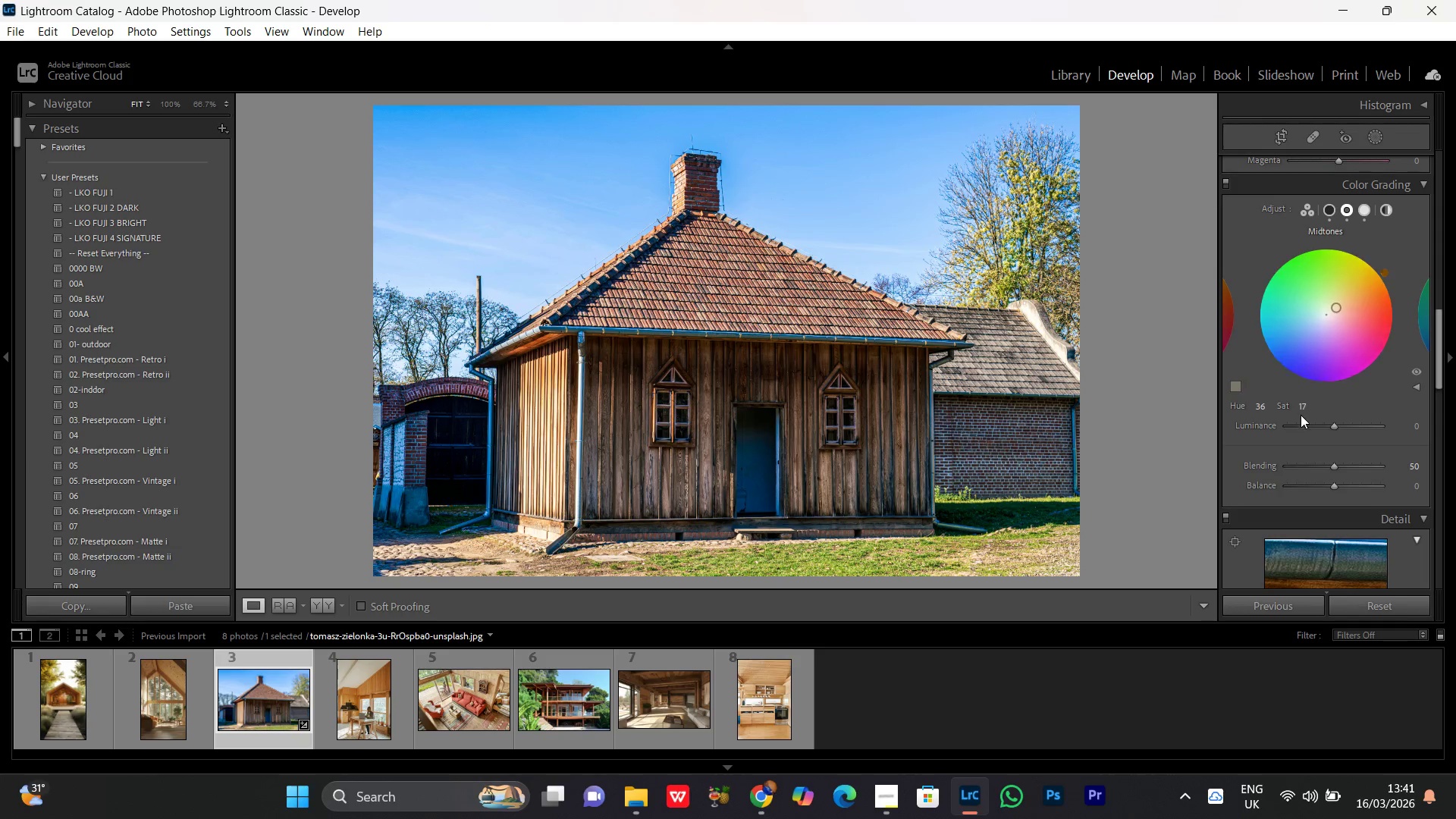 
left_click_drag(start_coordinate=[1304, 402], to_coordinate=[1295, 401])
 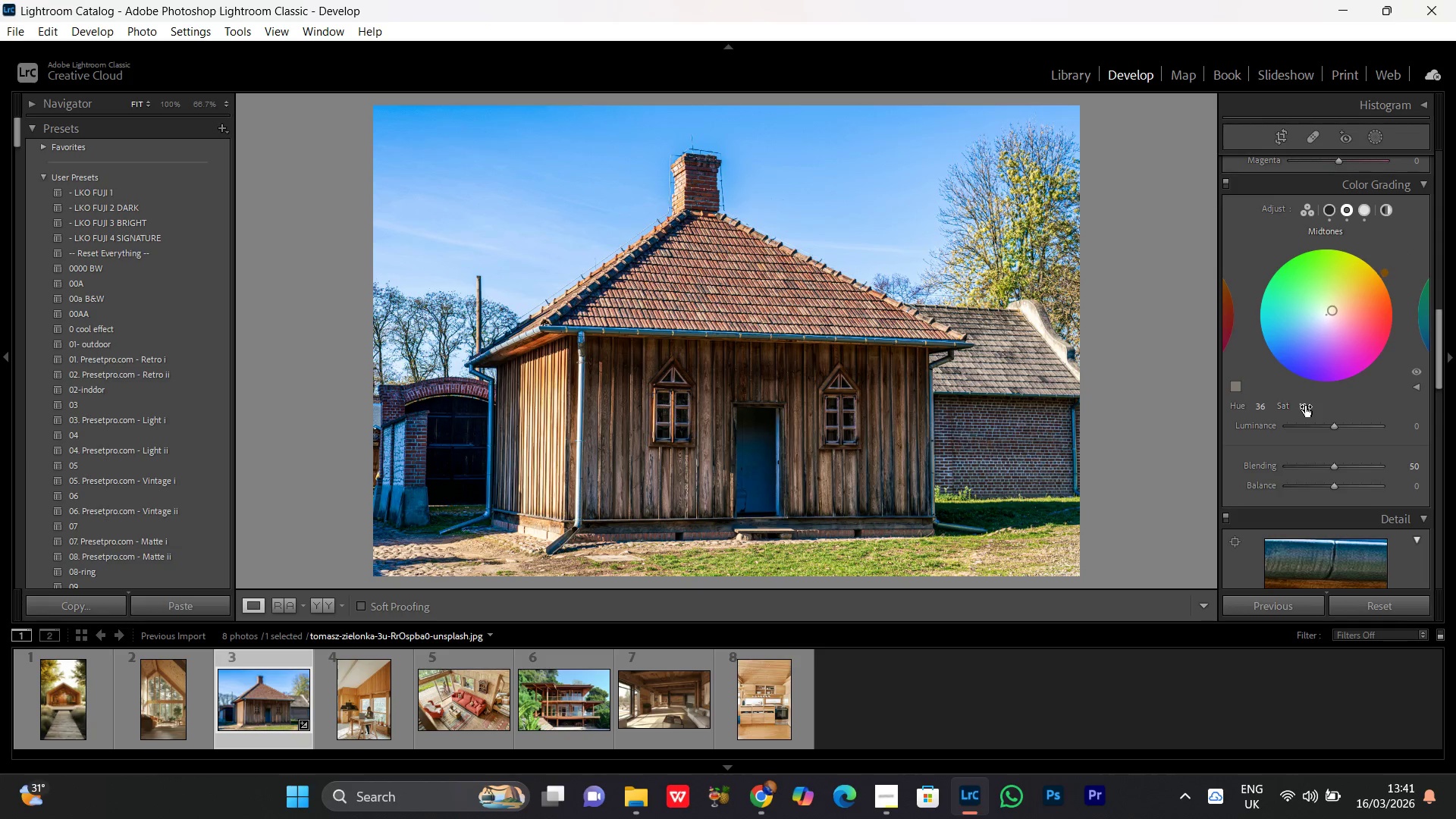 
left_click([1305, 406])
 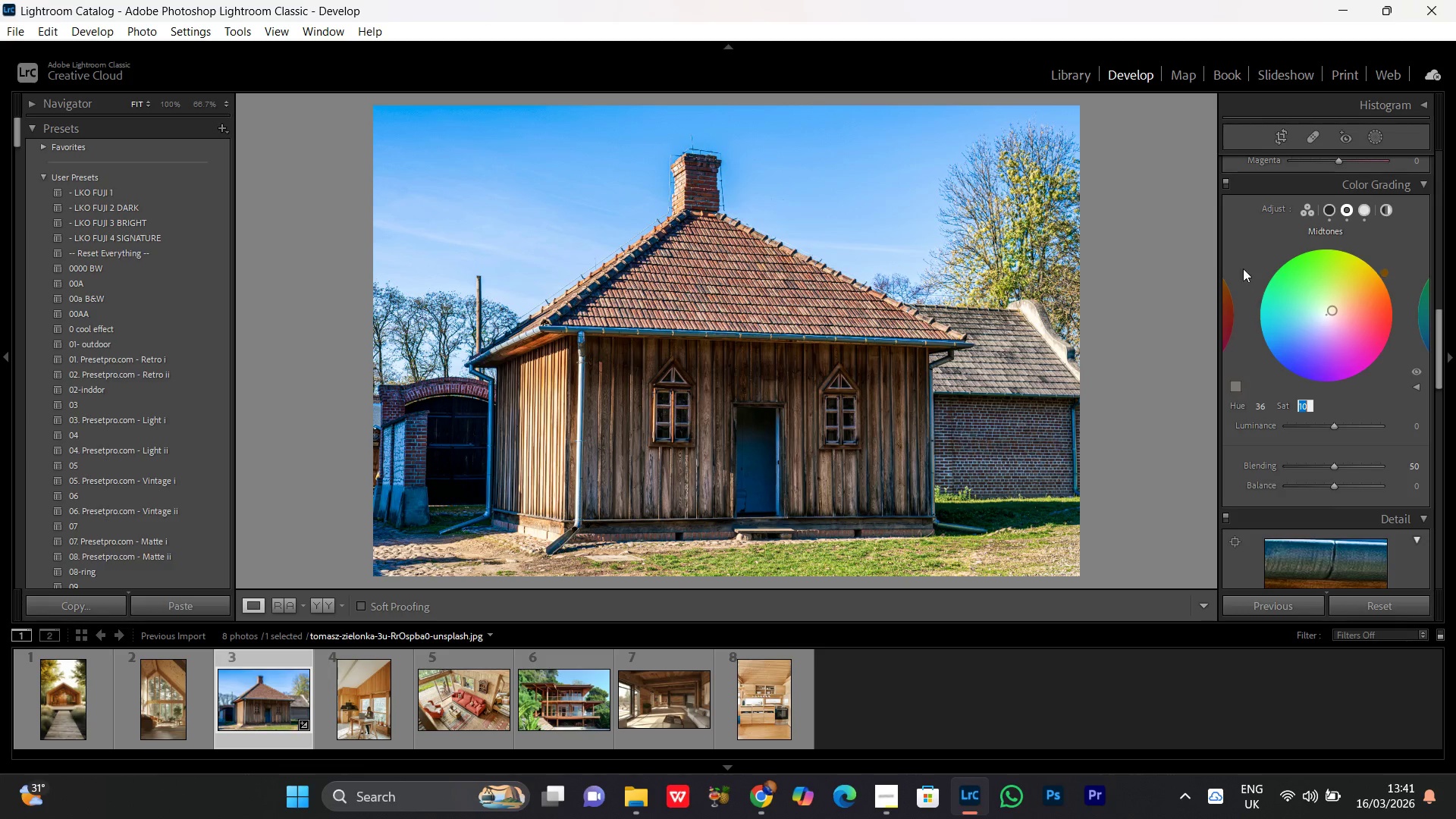 
left_click([1251, 237])
 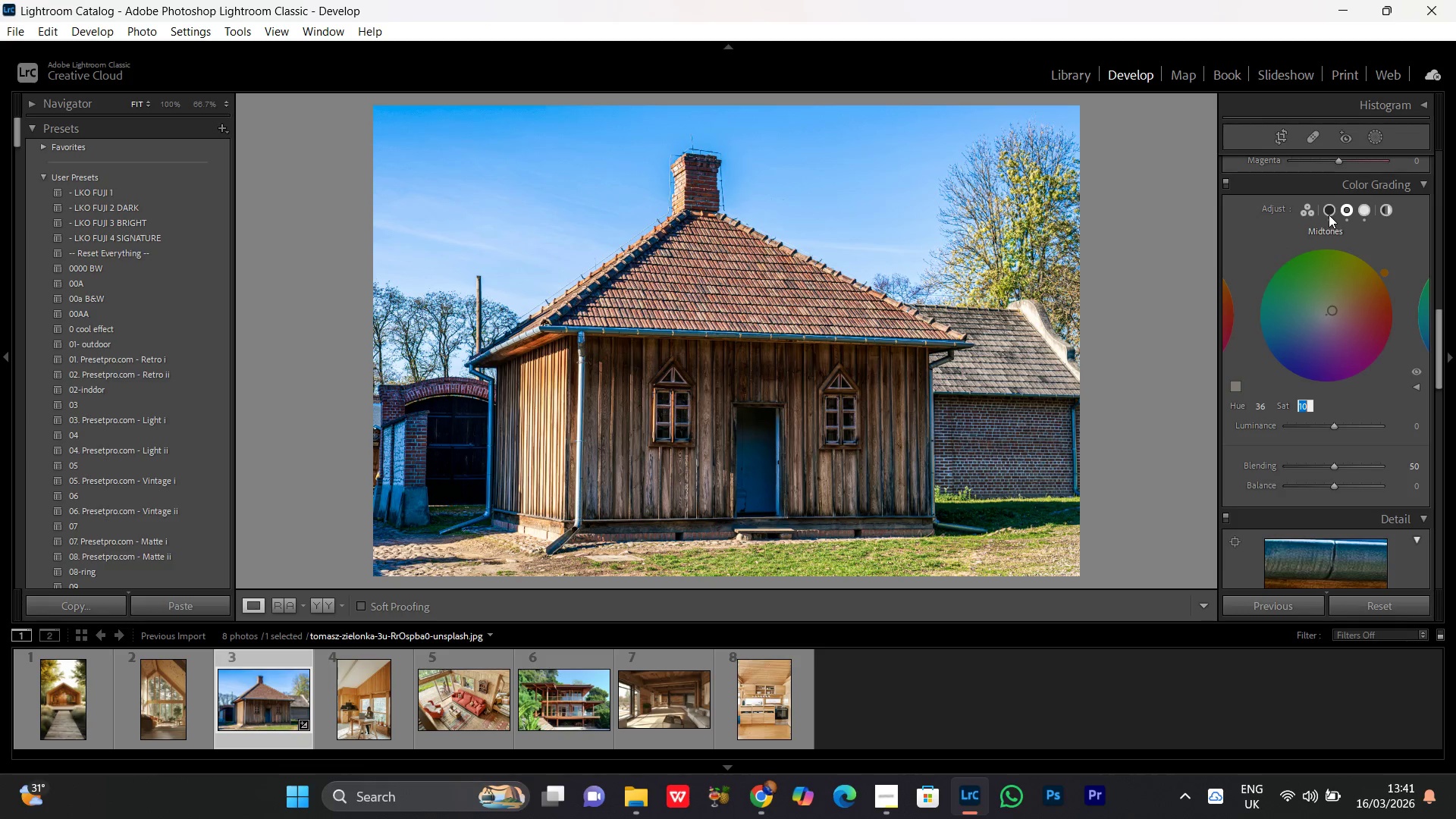 
left_click([1329, 215])
 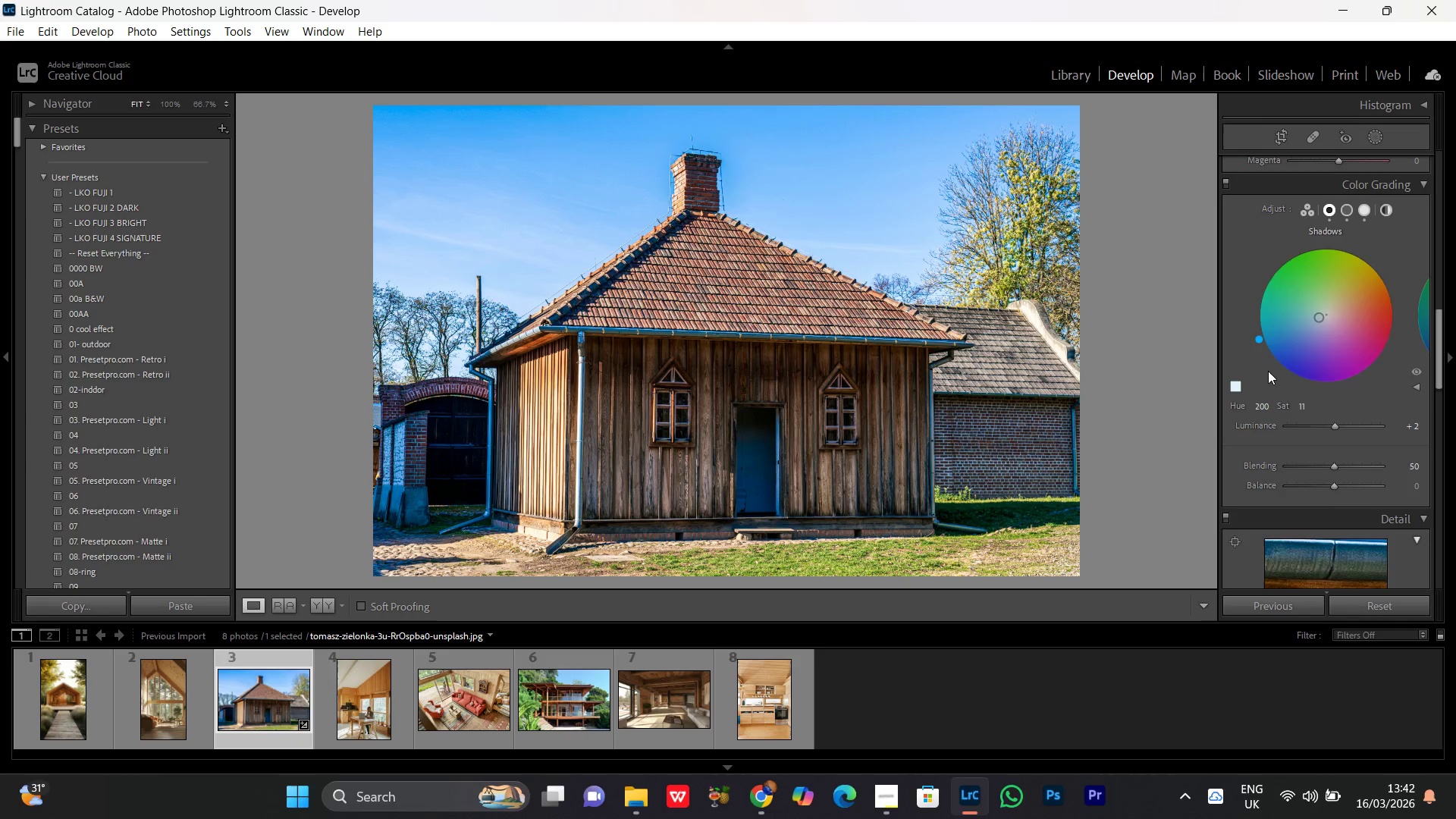 
left_click_drag(start_coordinate=[1263, 406], to_coordinate=[1269, 407])
 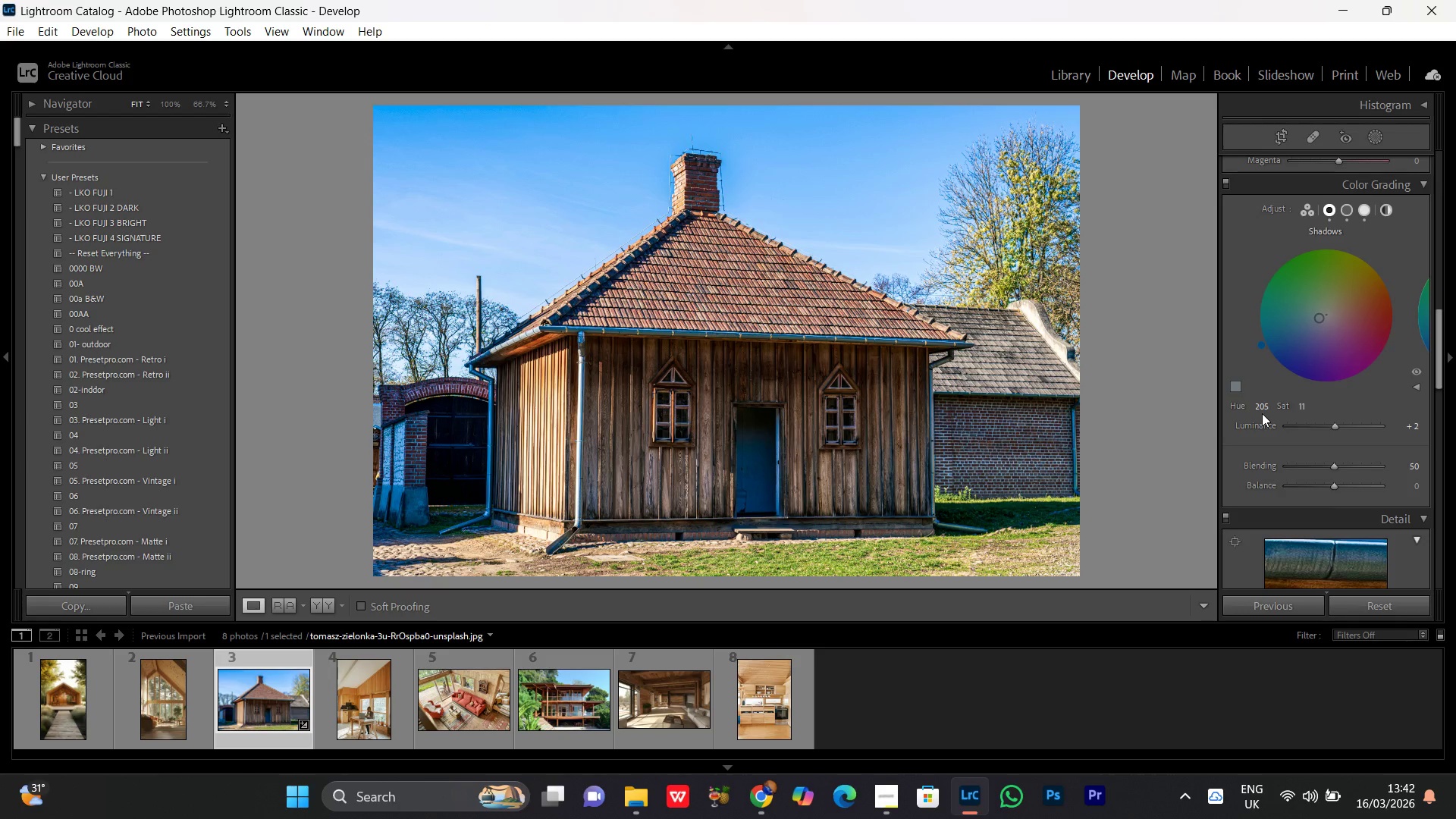 
left_click_drag(start_coordinate=[1262, 405], to_coordinate=[1268, 405])
 